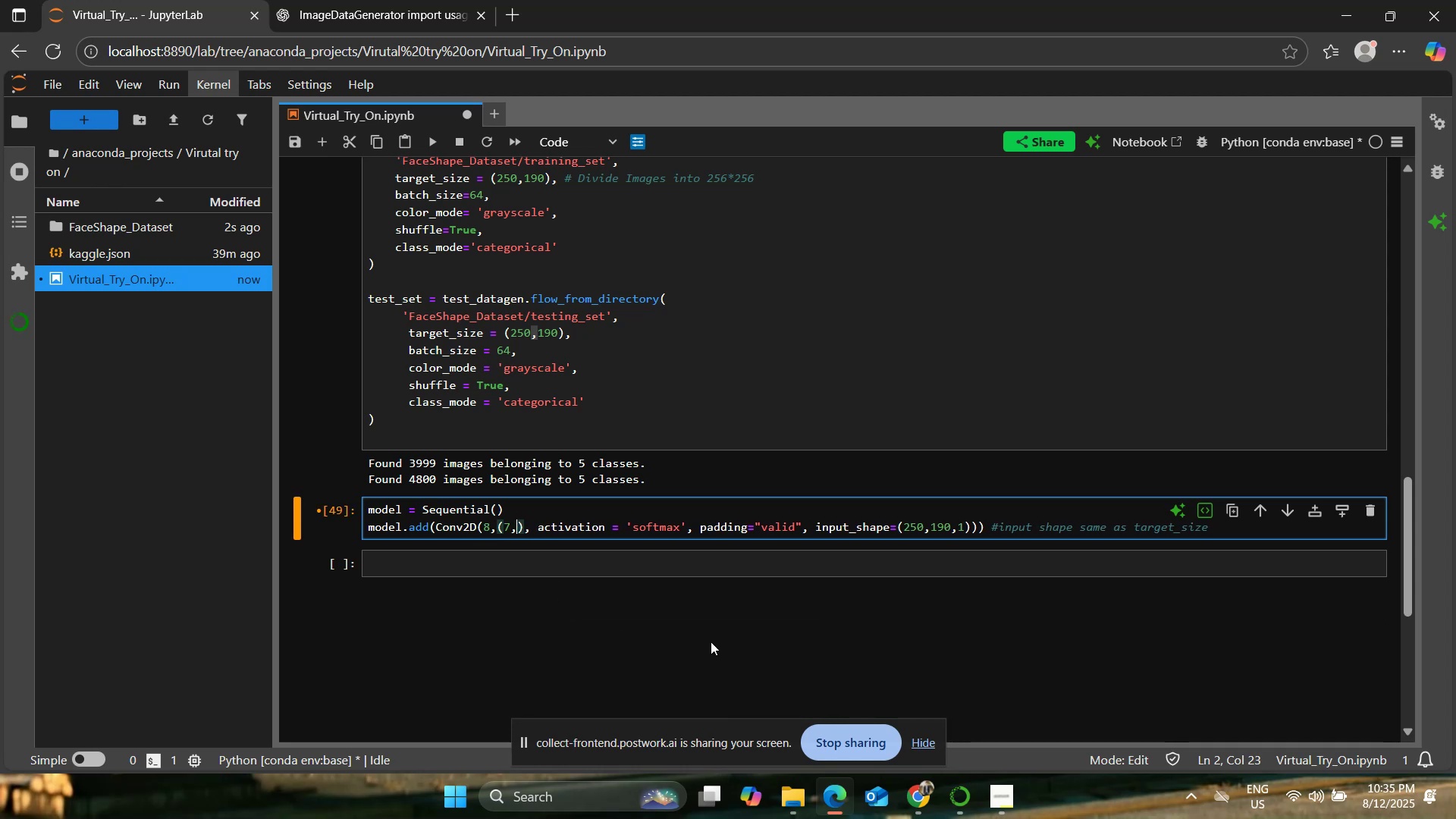 
key(7)
 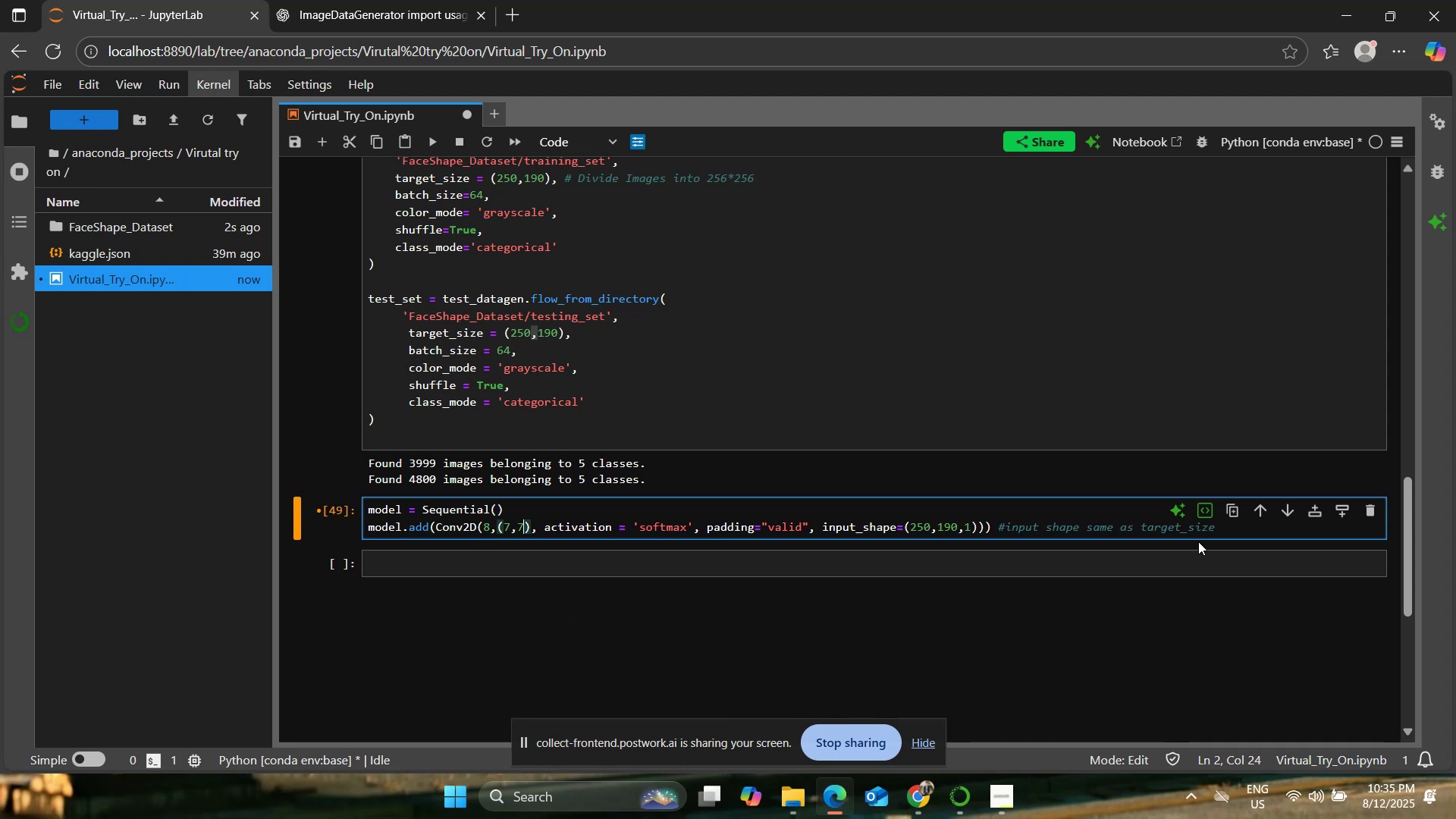 
left_click([1225, 529])
 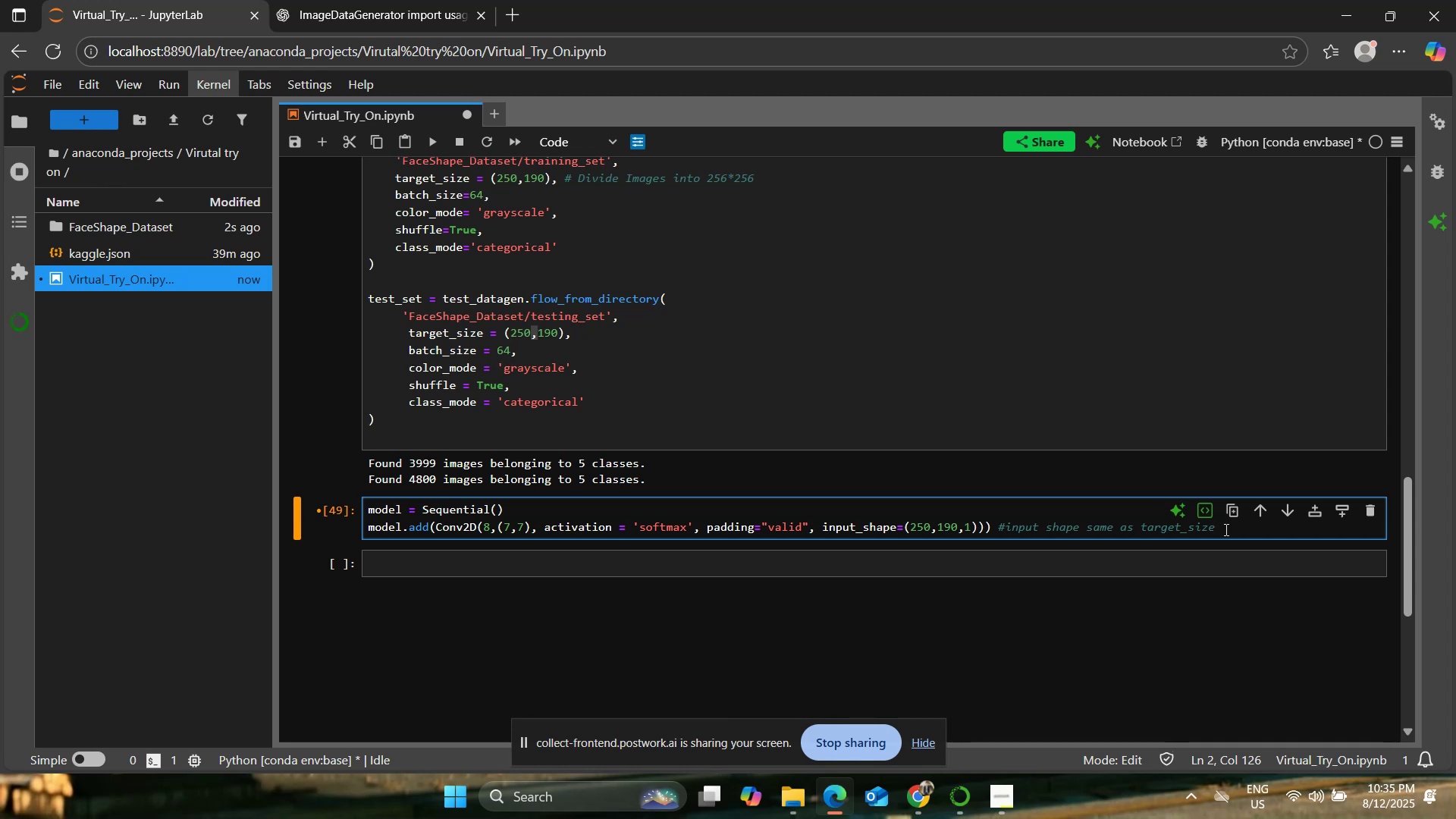 
key(Enter)
 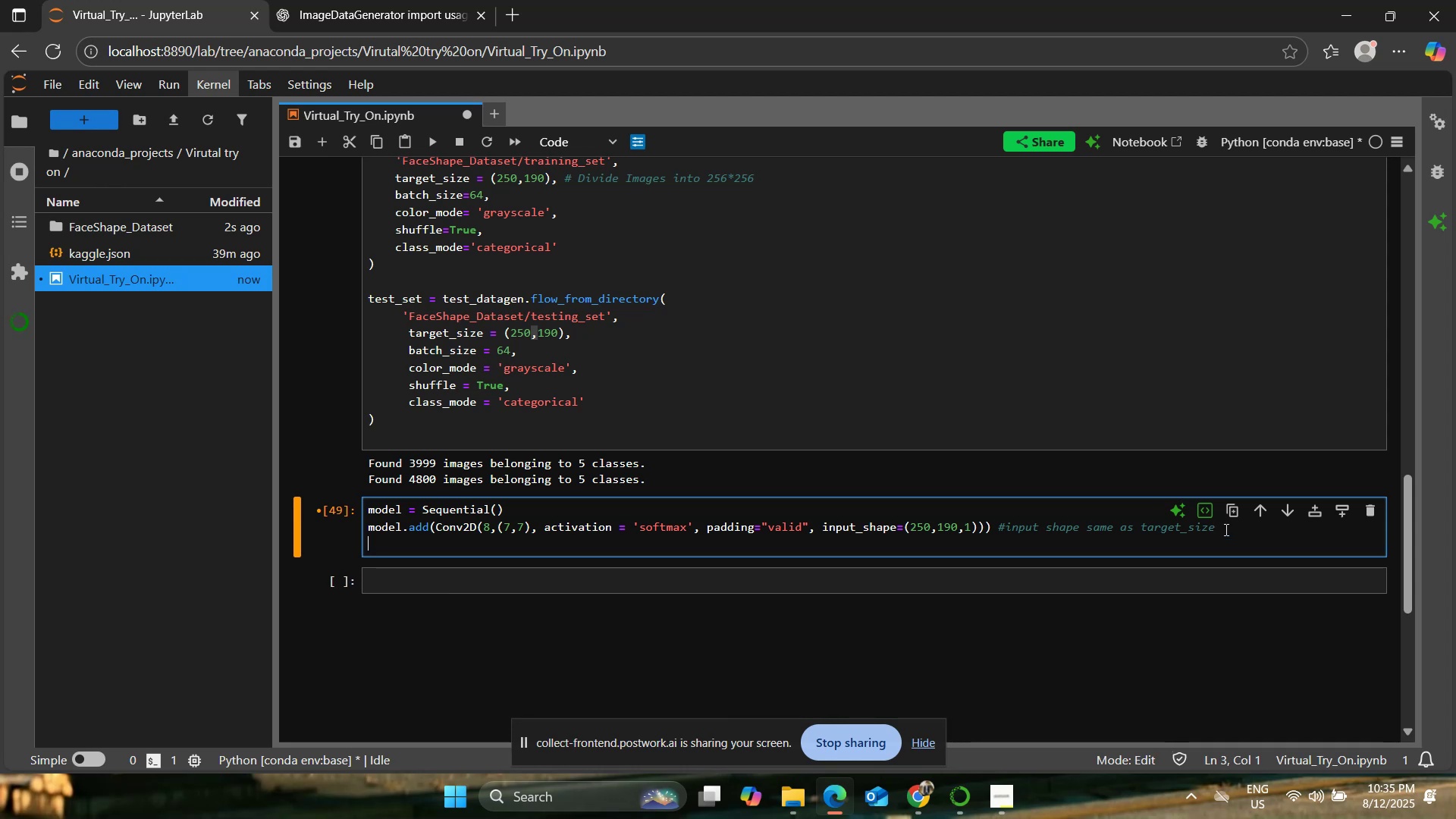 
type(model.add(Conv2D(8,(6,6), activation = 'softmax;)
key(Backspace)
type(', )
 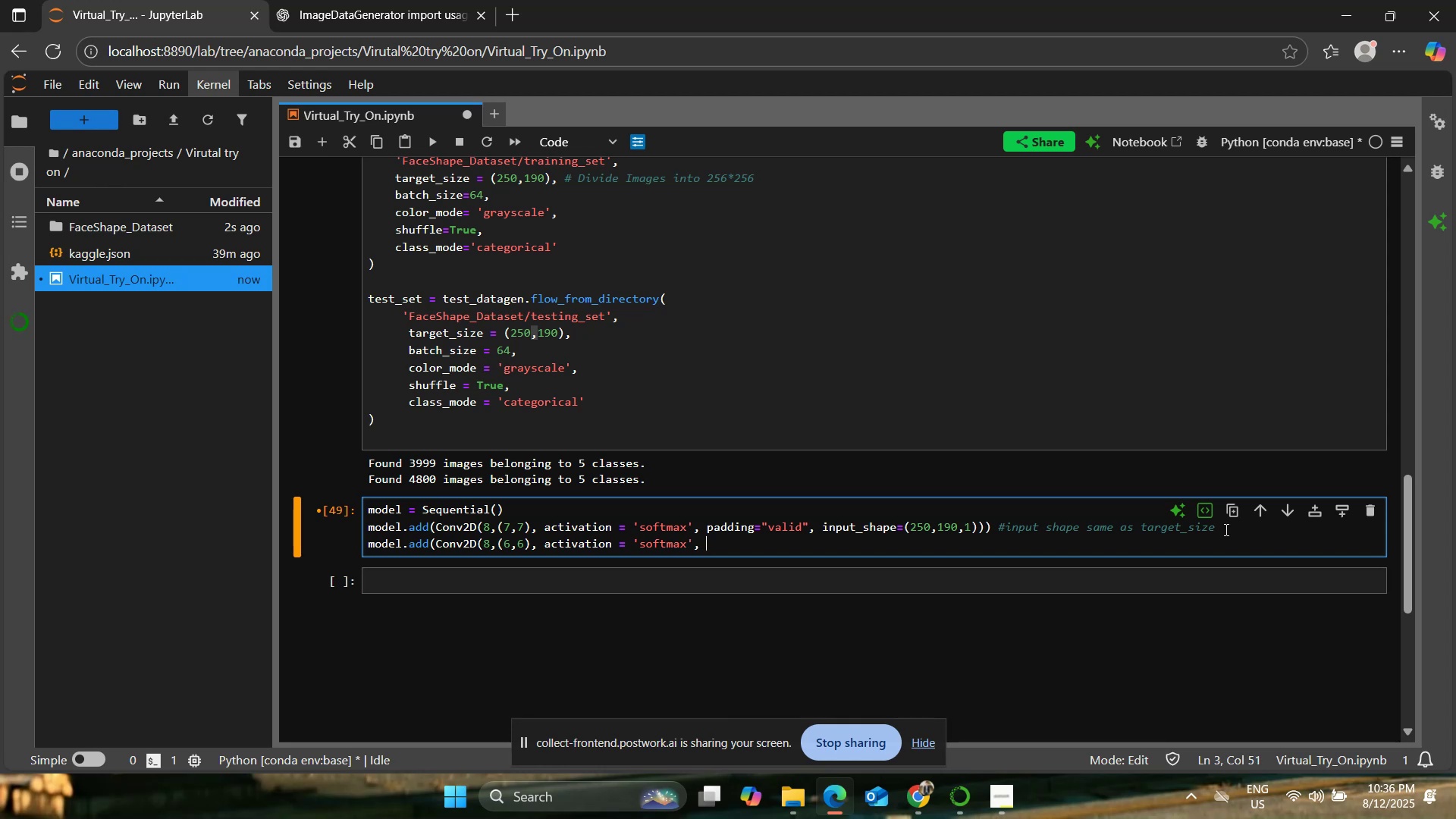 
type(padding=)
key(Backspace)
type(')
key(Backspace)
type(="valid")) #no input for secod )
key(Backspace)
key(Backspace)
type(nd layer)
 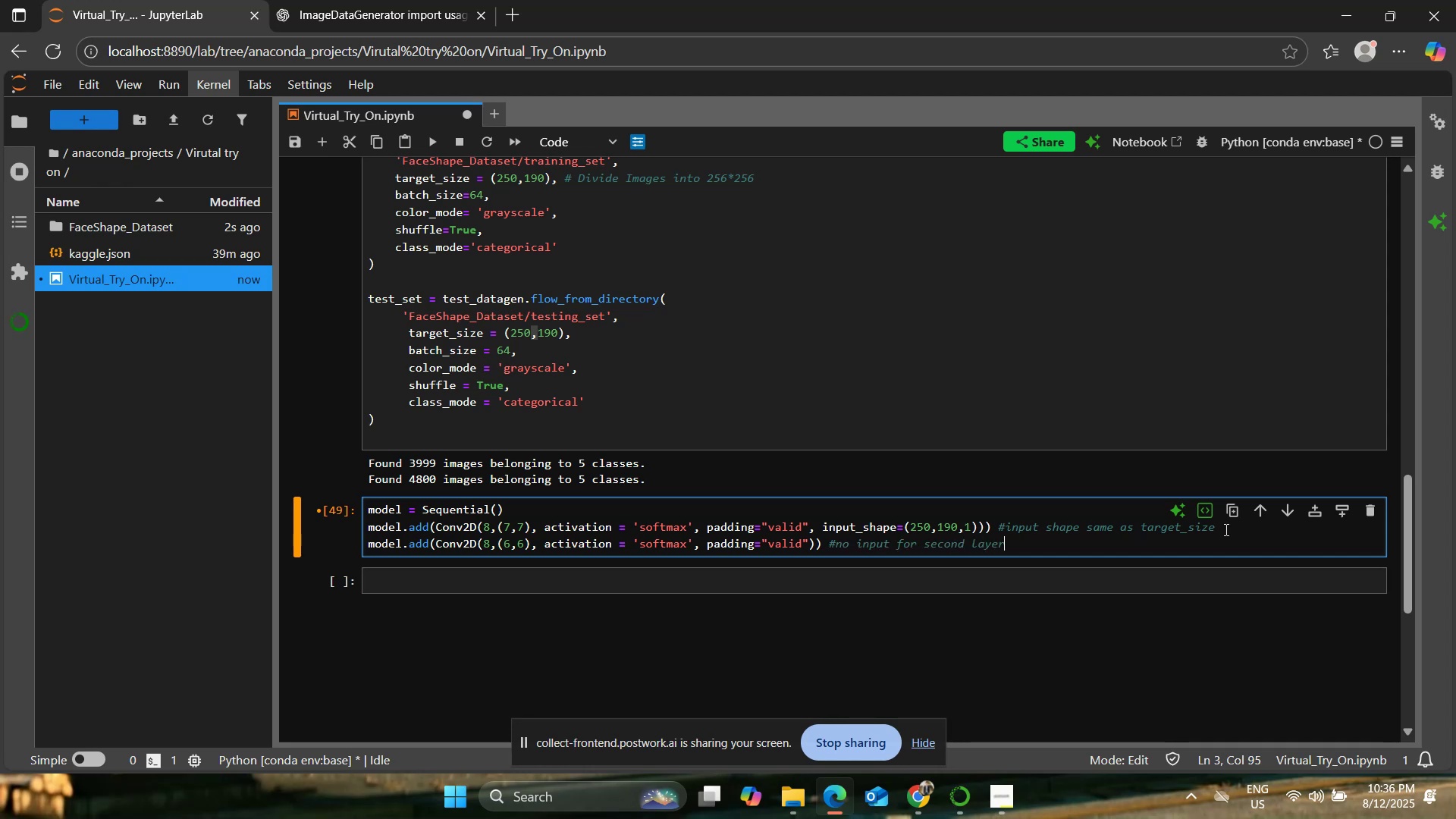 
 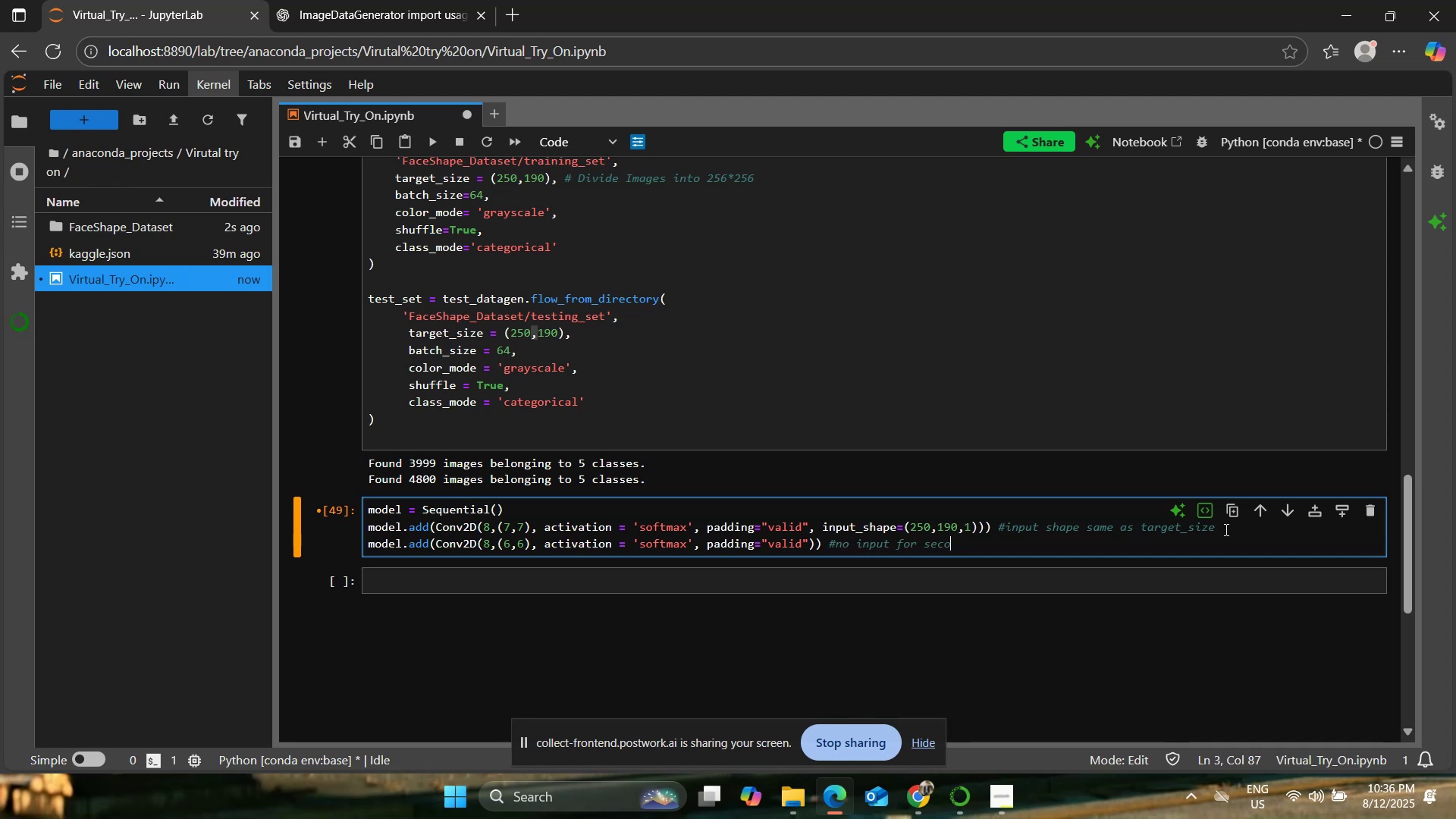 
key(ArrowUp)
 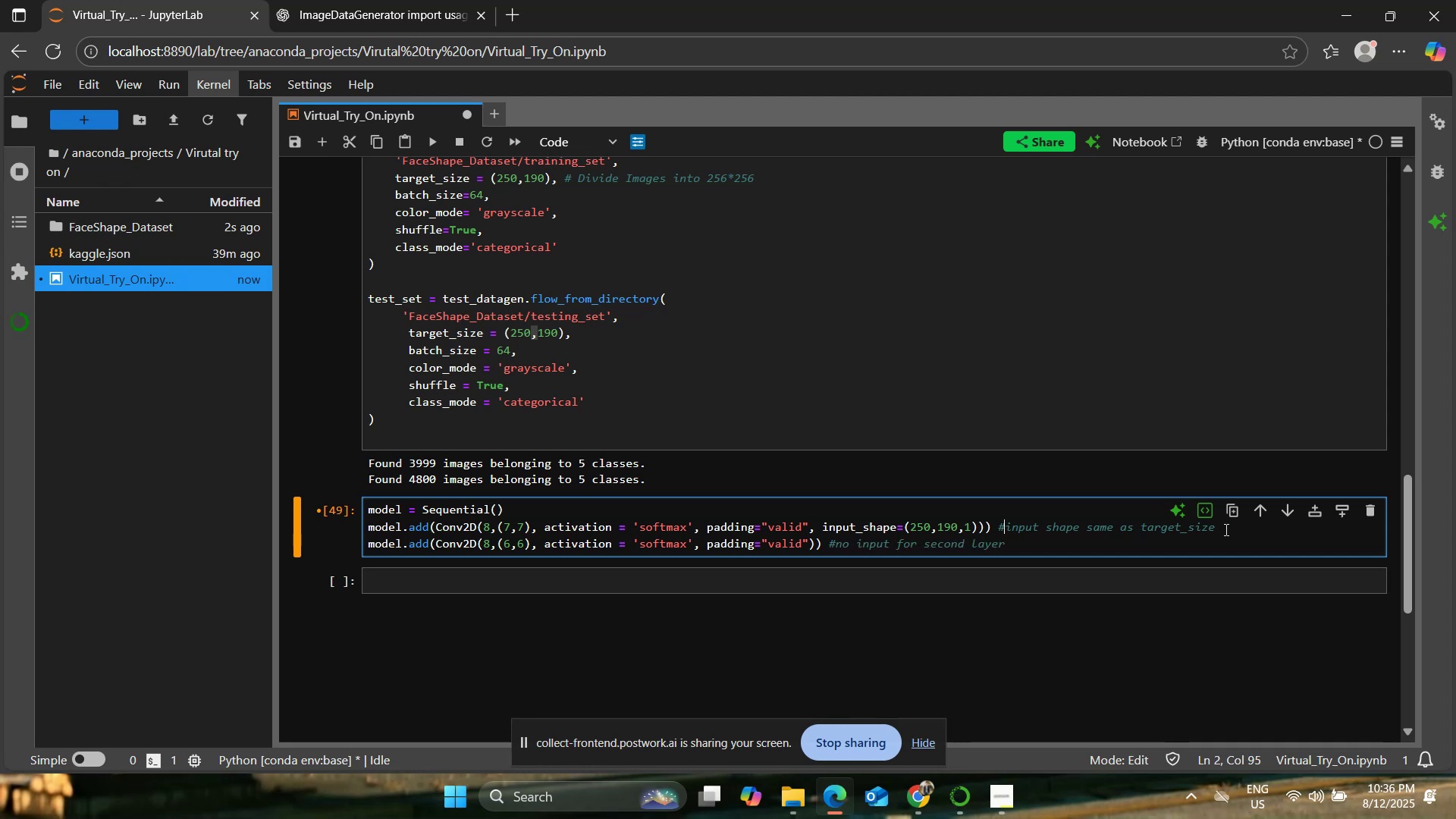 
hold_key(key=ArrowLeft, duration=1.52)
 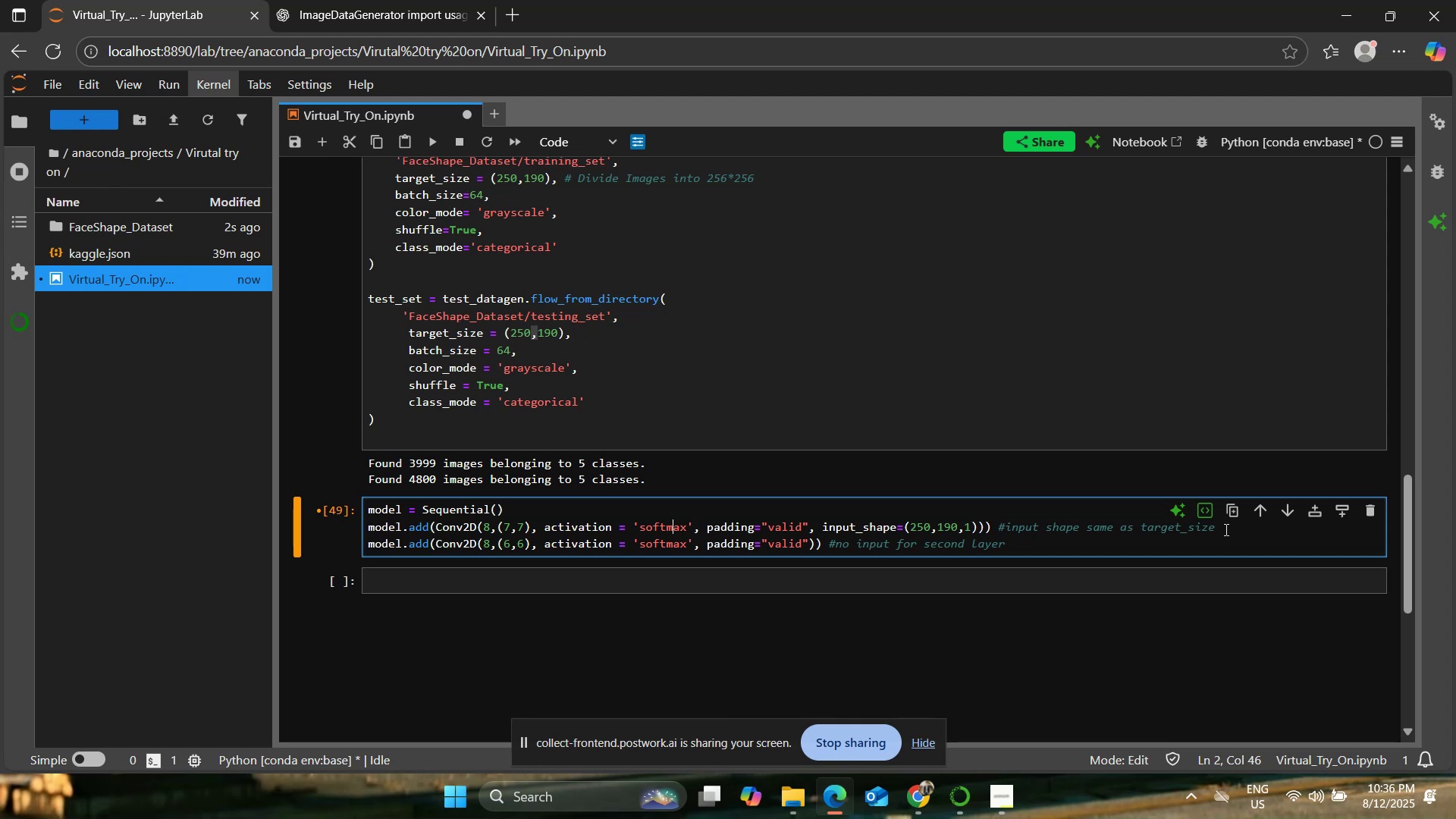 
hold_key(key=ArrowLeft, duration=0.77)
 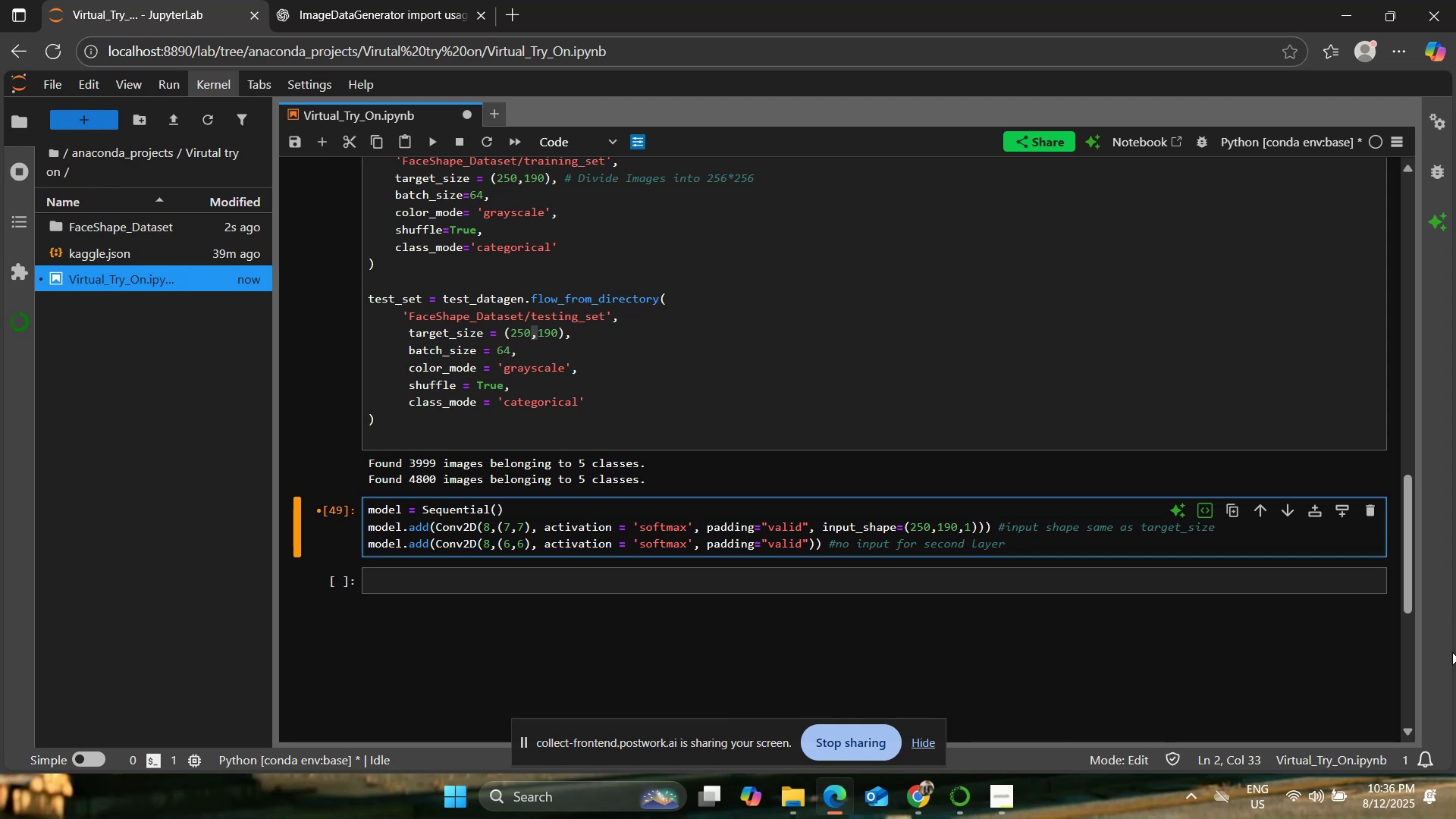 
left_click([1050, 522])
 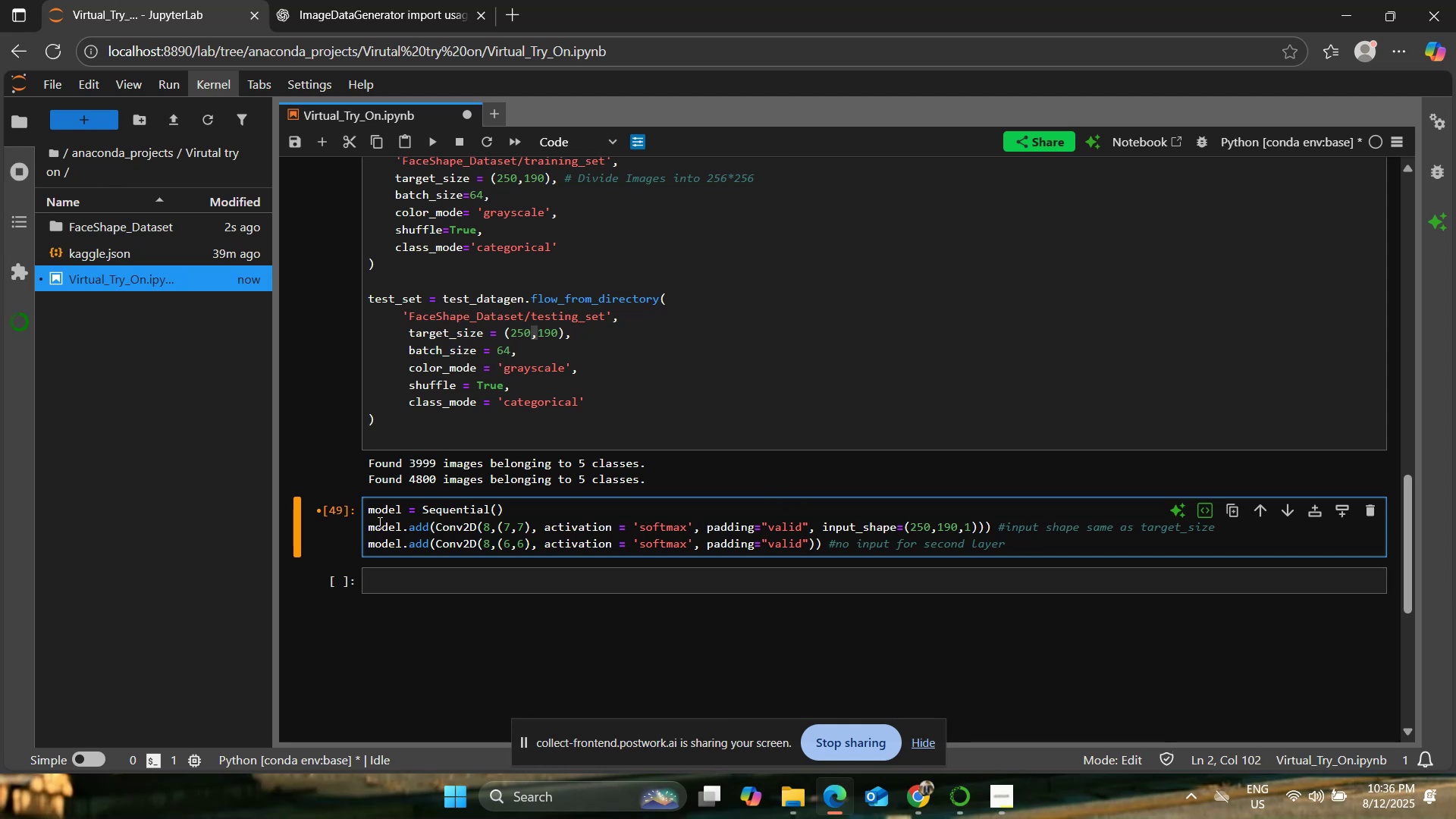 
left_click([363, 510])
 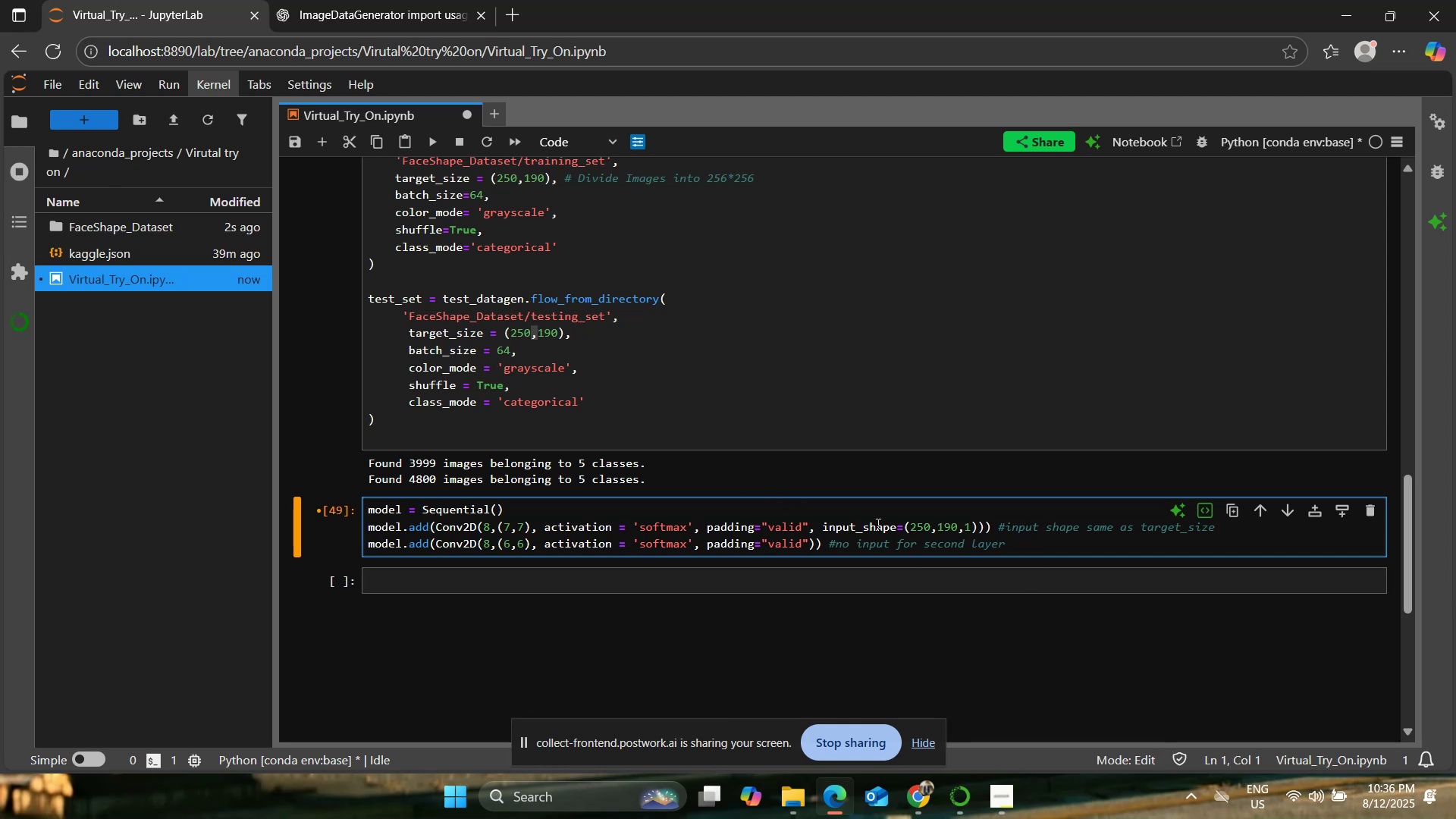 
key(Enter)
 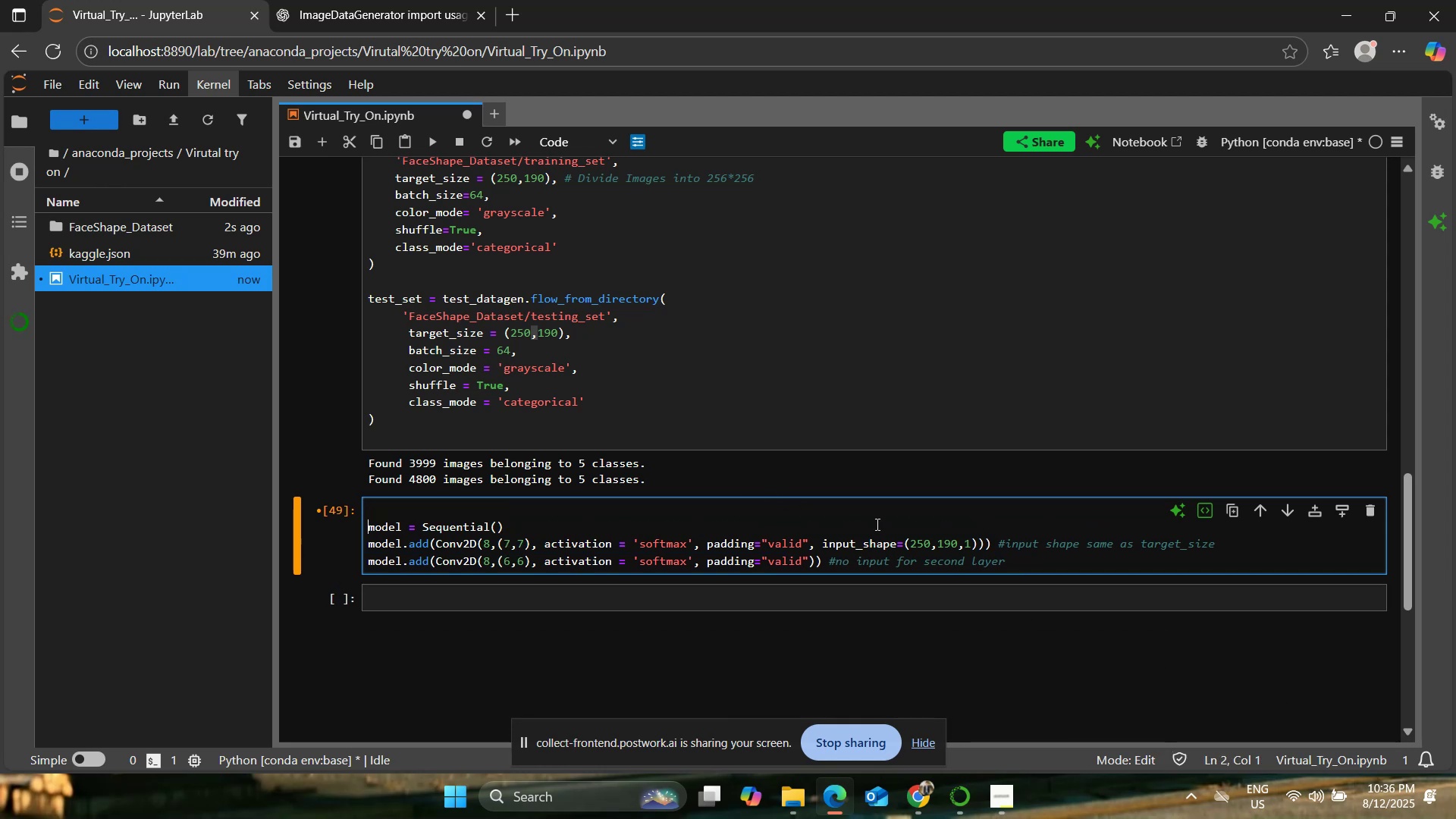 
key(ArrowUp)
 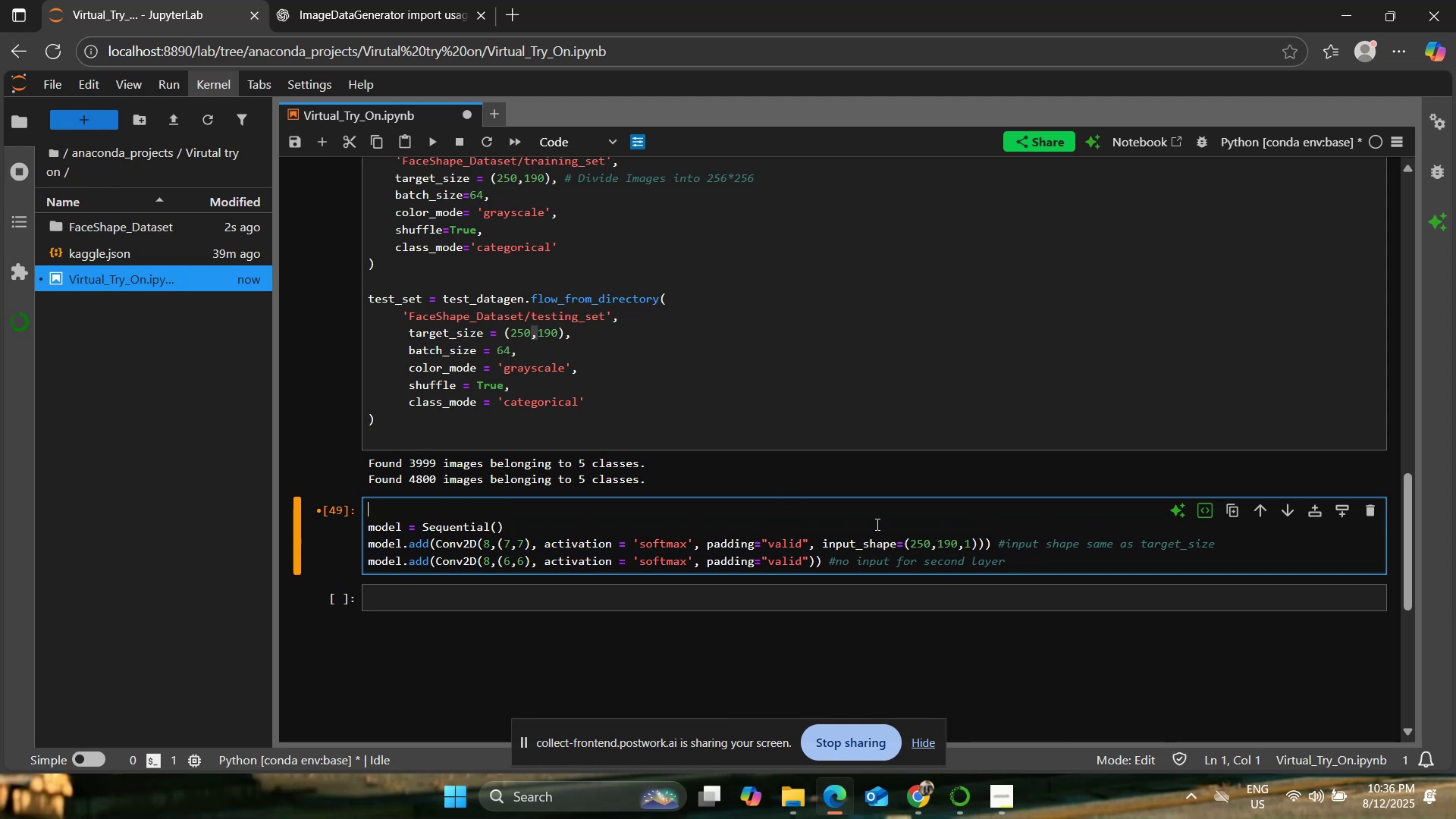 
hold_key(key=ShiftRight, duration=1.52)
 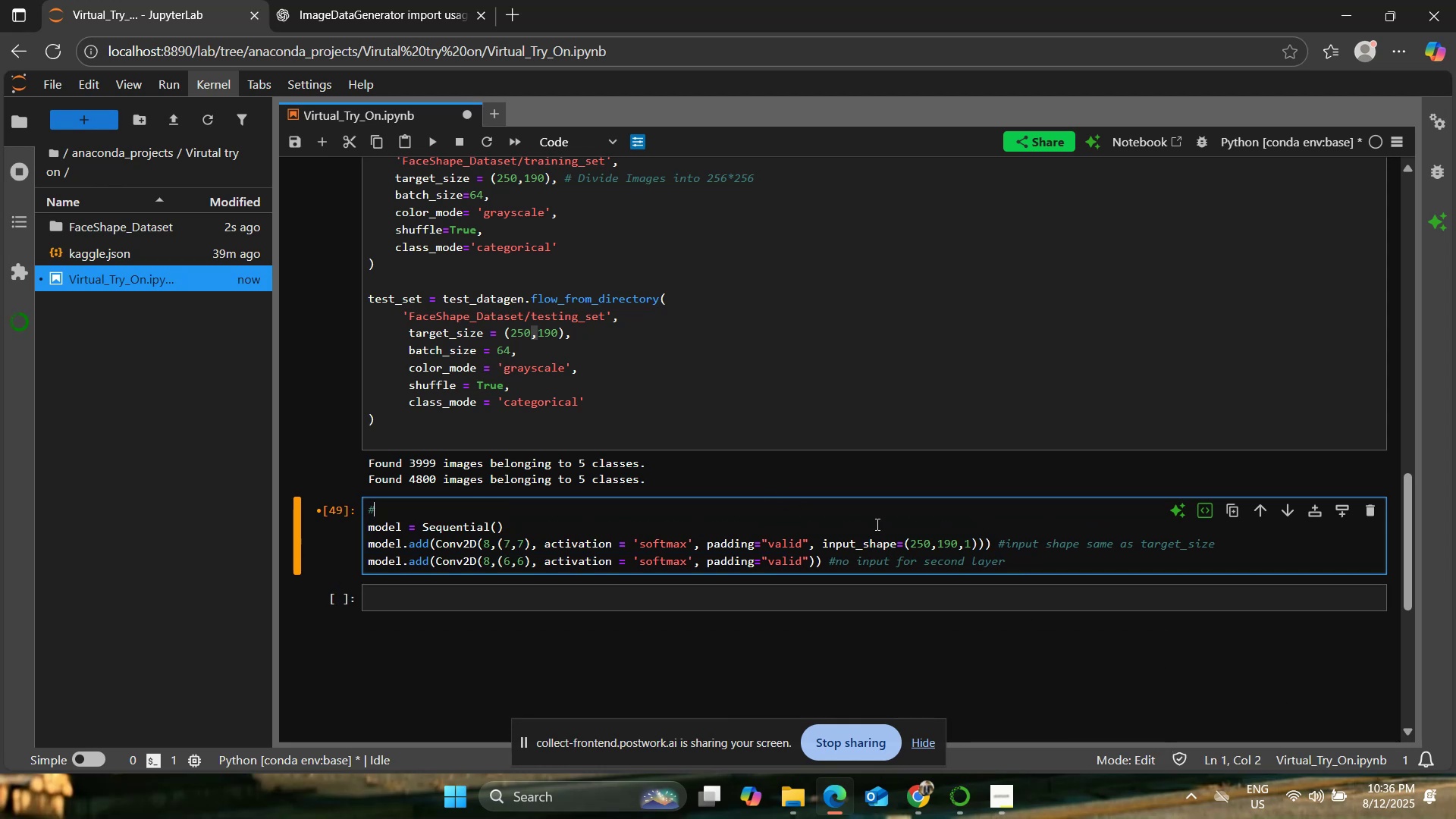 
type(#Custom CNN)
 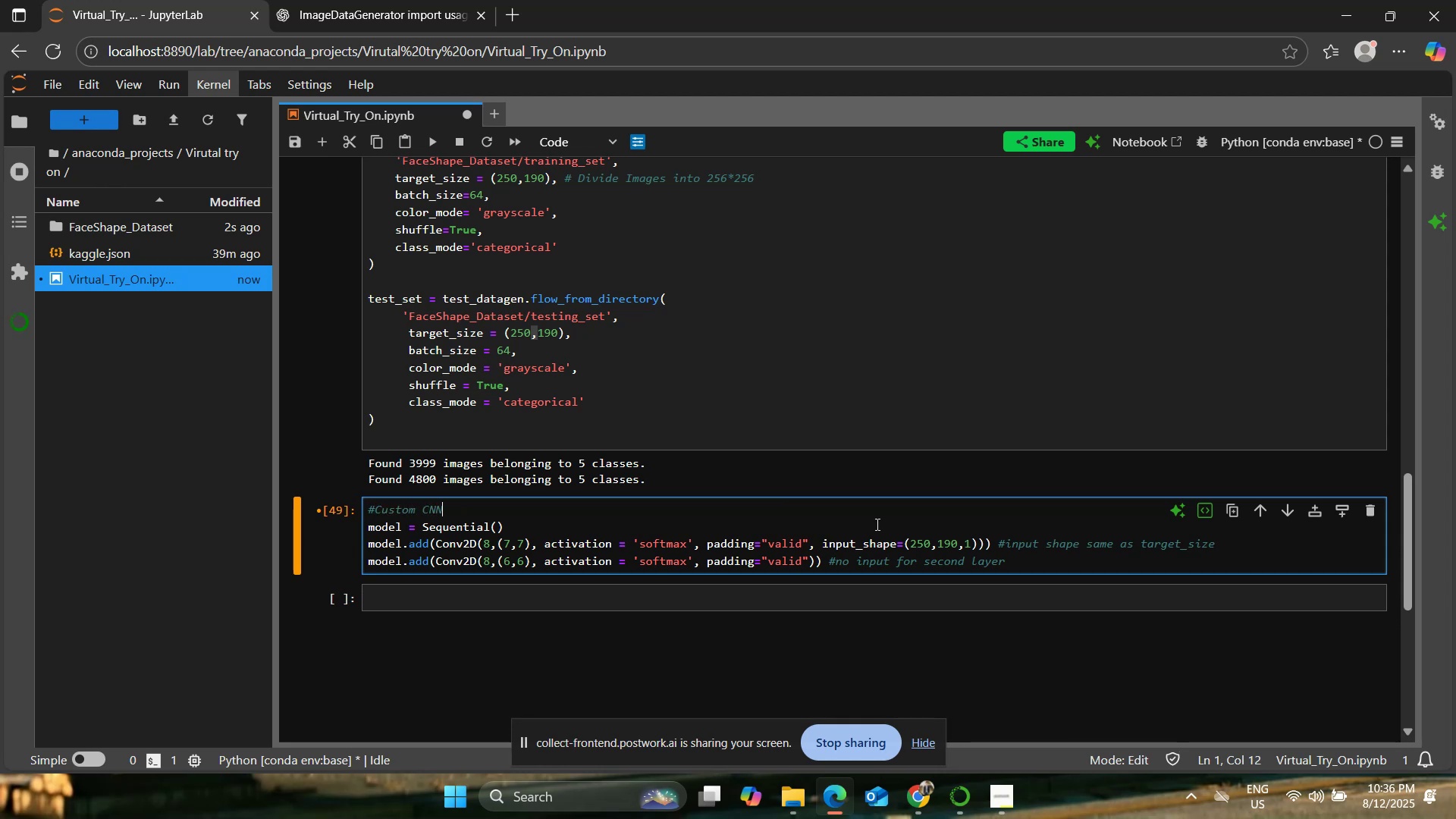 
left_click([1097, 570])
 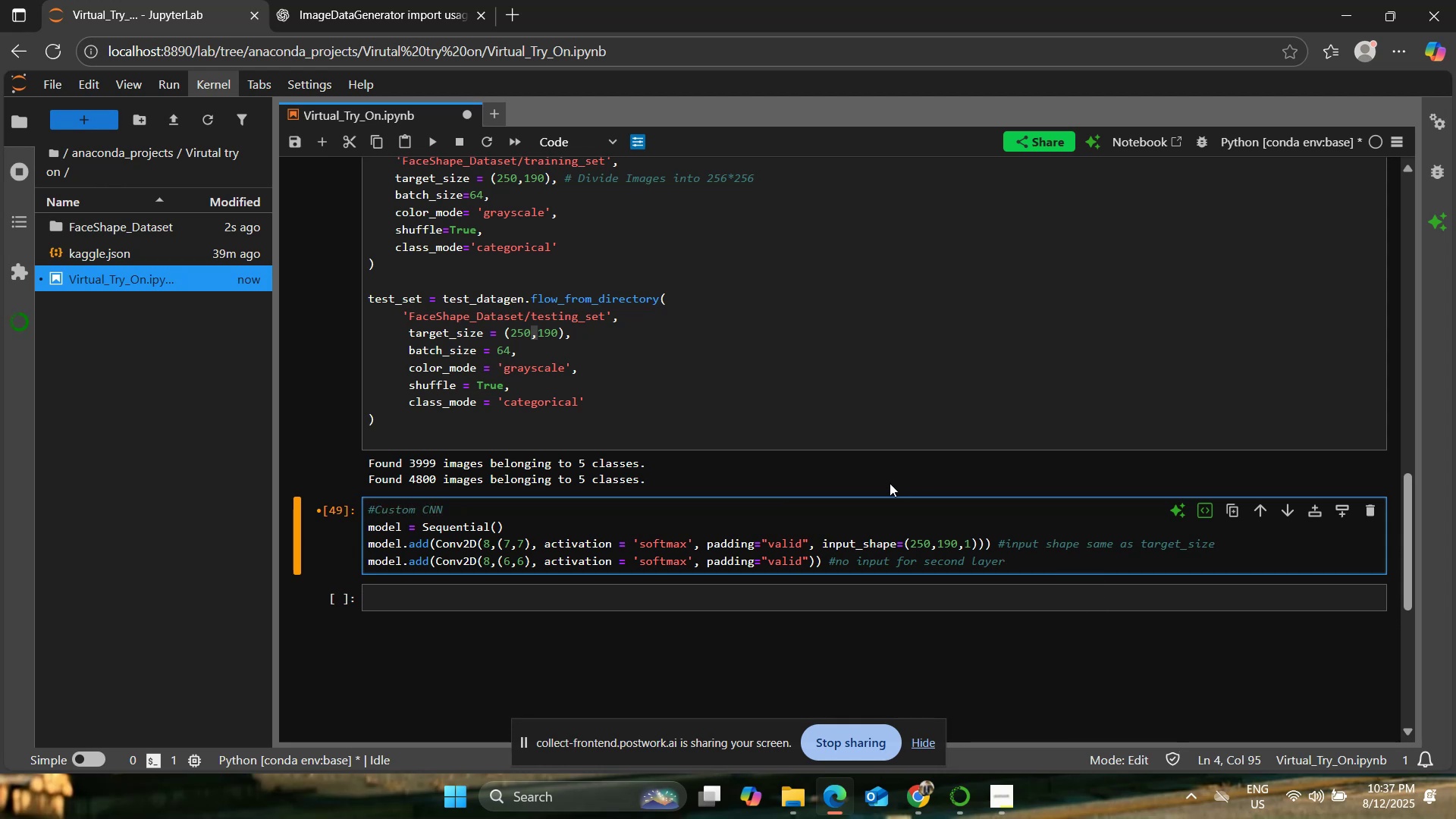 
left_click([889, 524])
 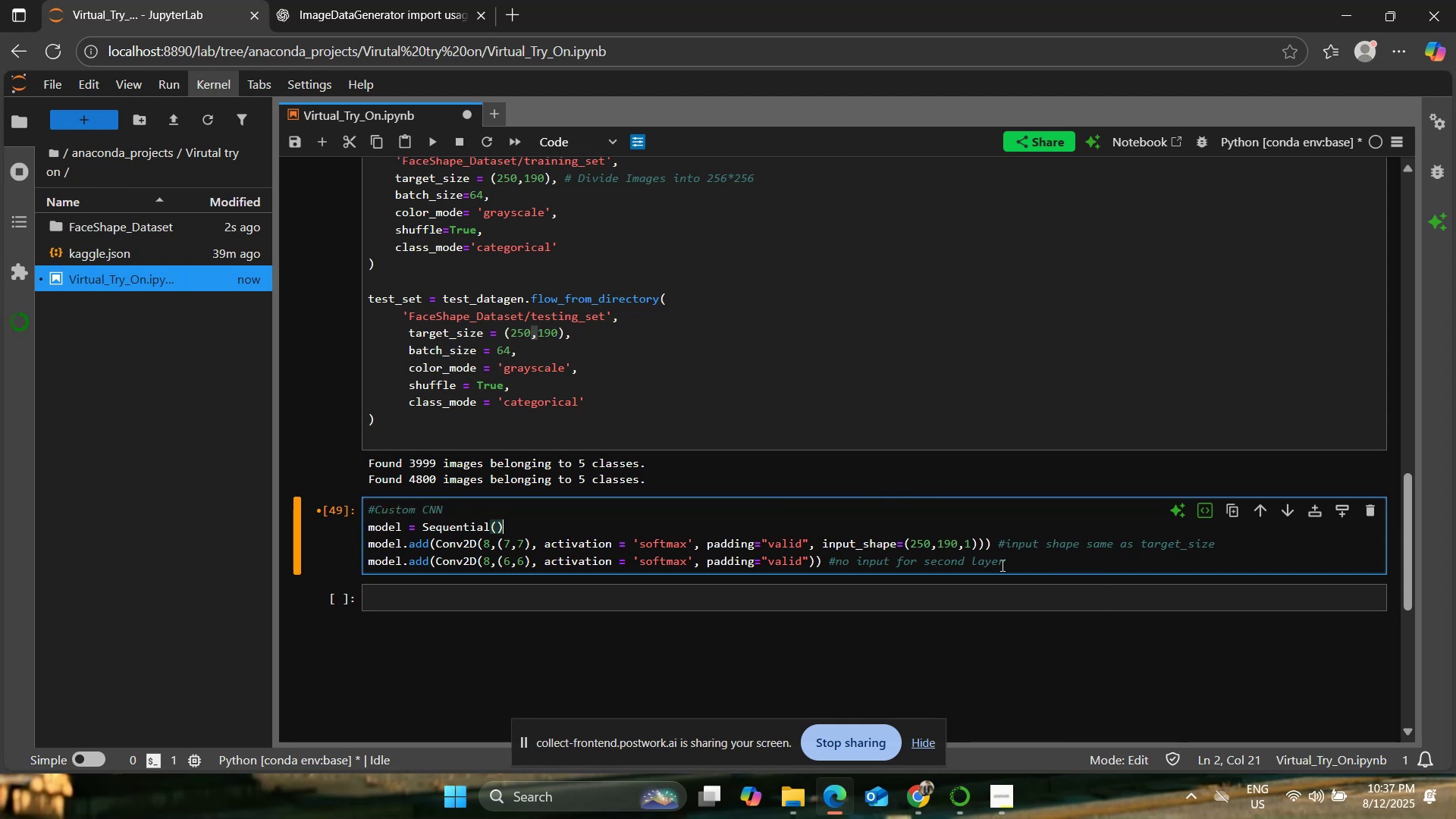 
left_click([1029, 560])
 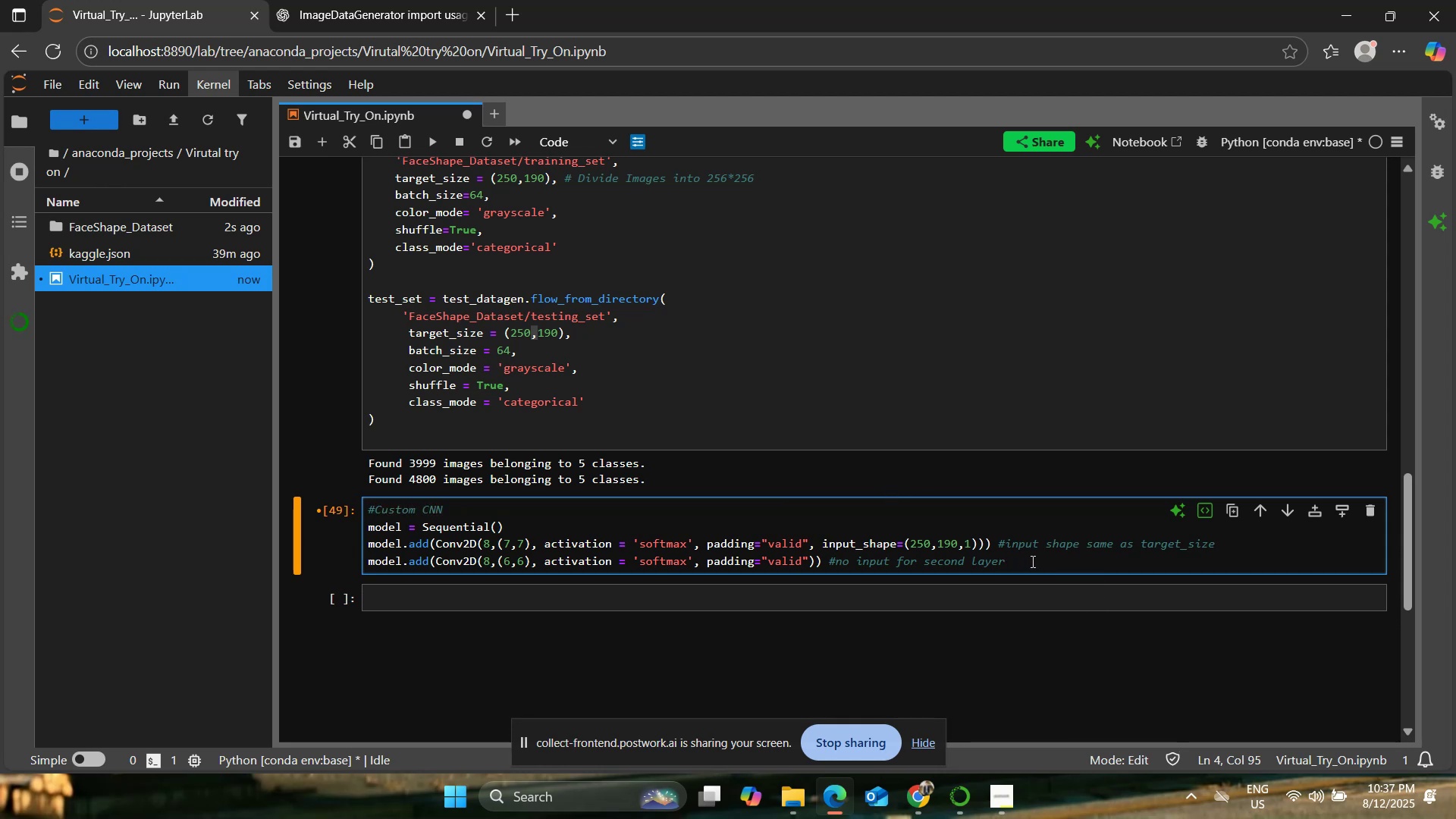 
key(Enter)
 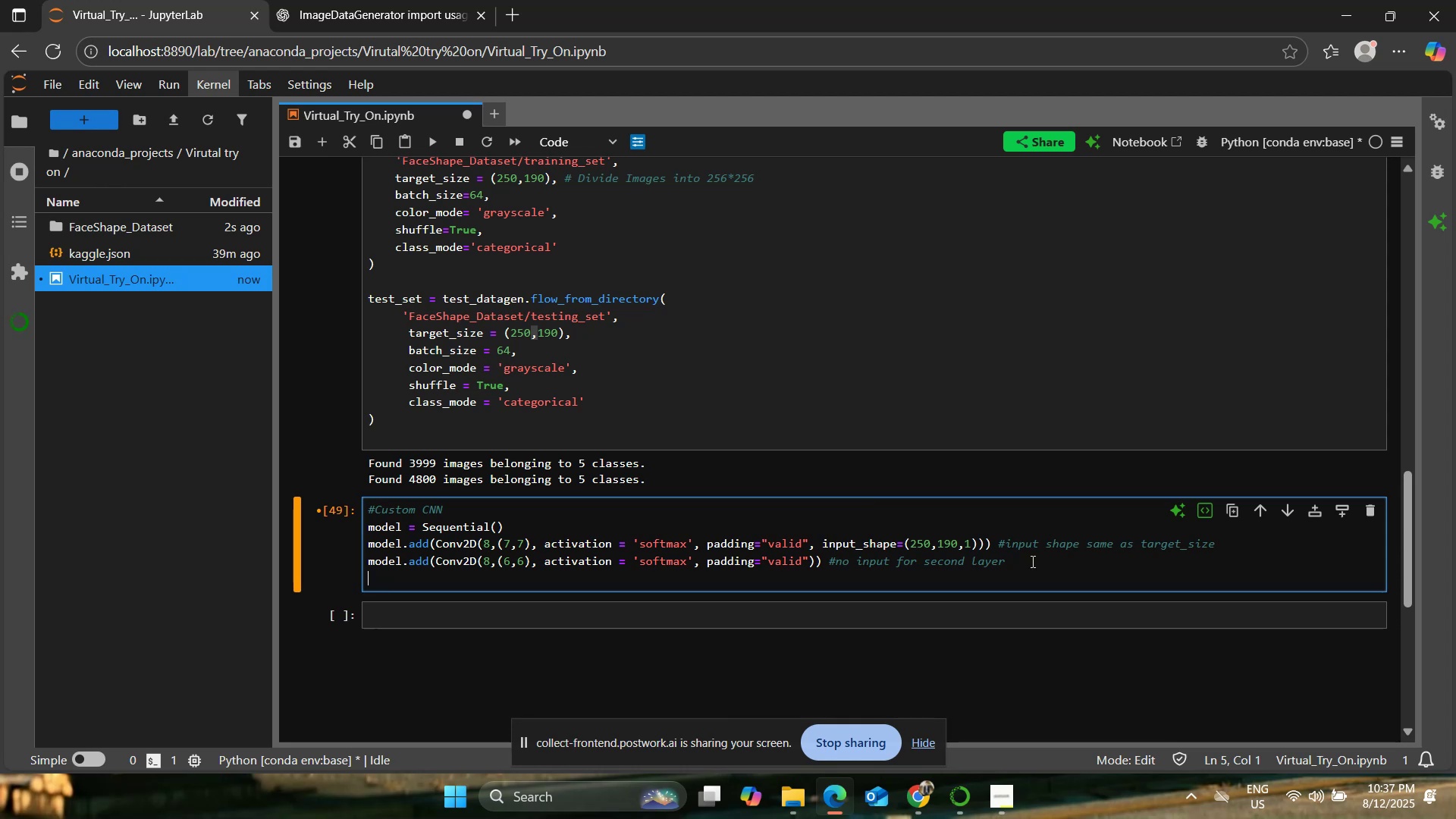 
wait(5.63)
 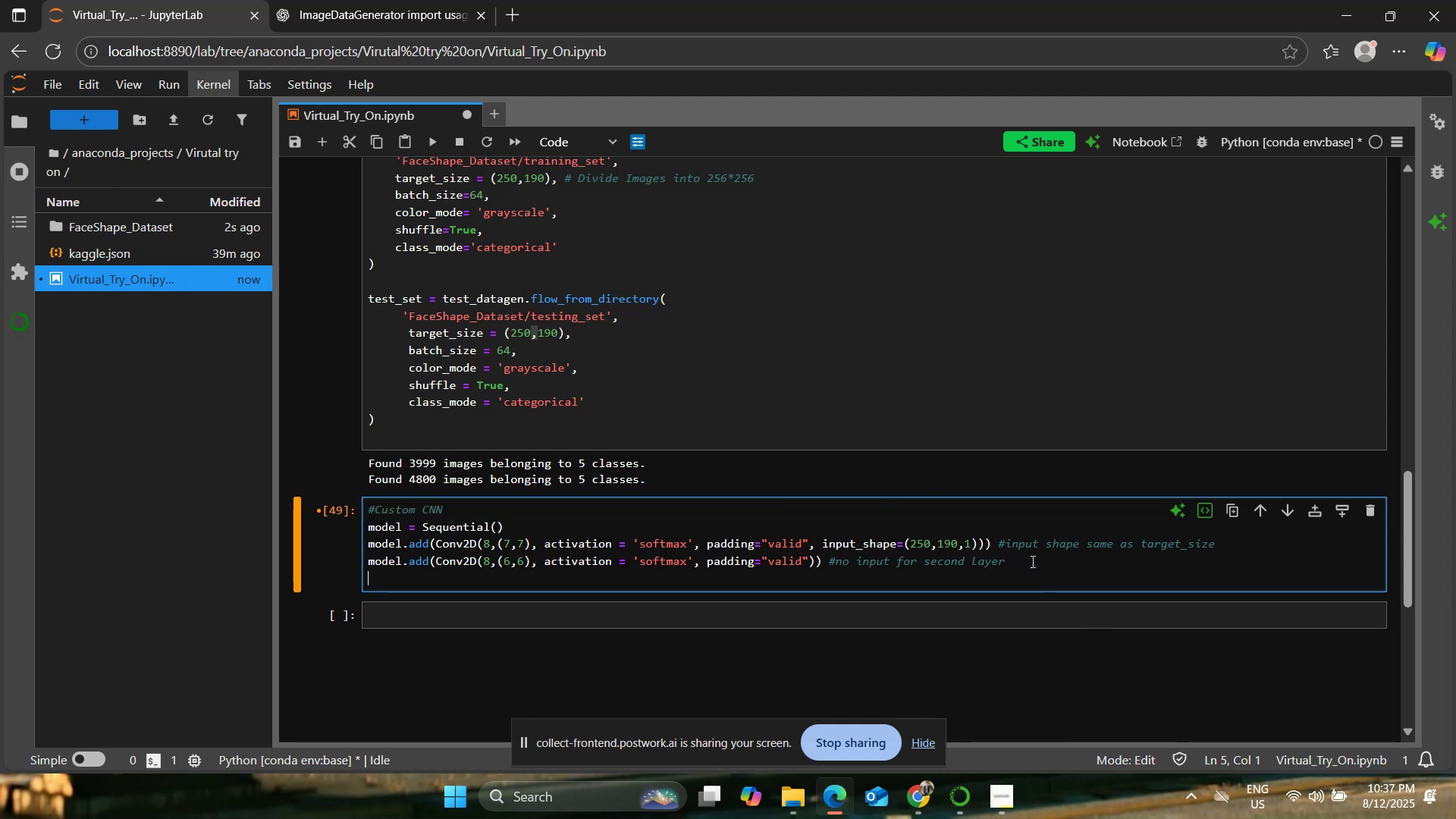 
left_click([383, 0])
 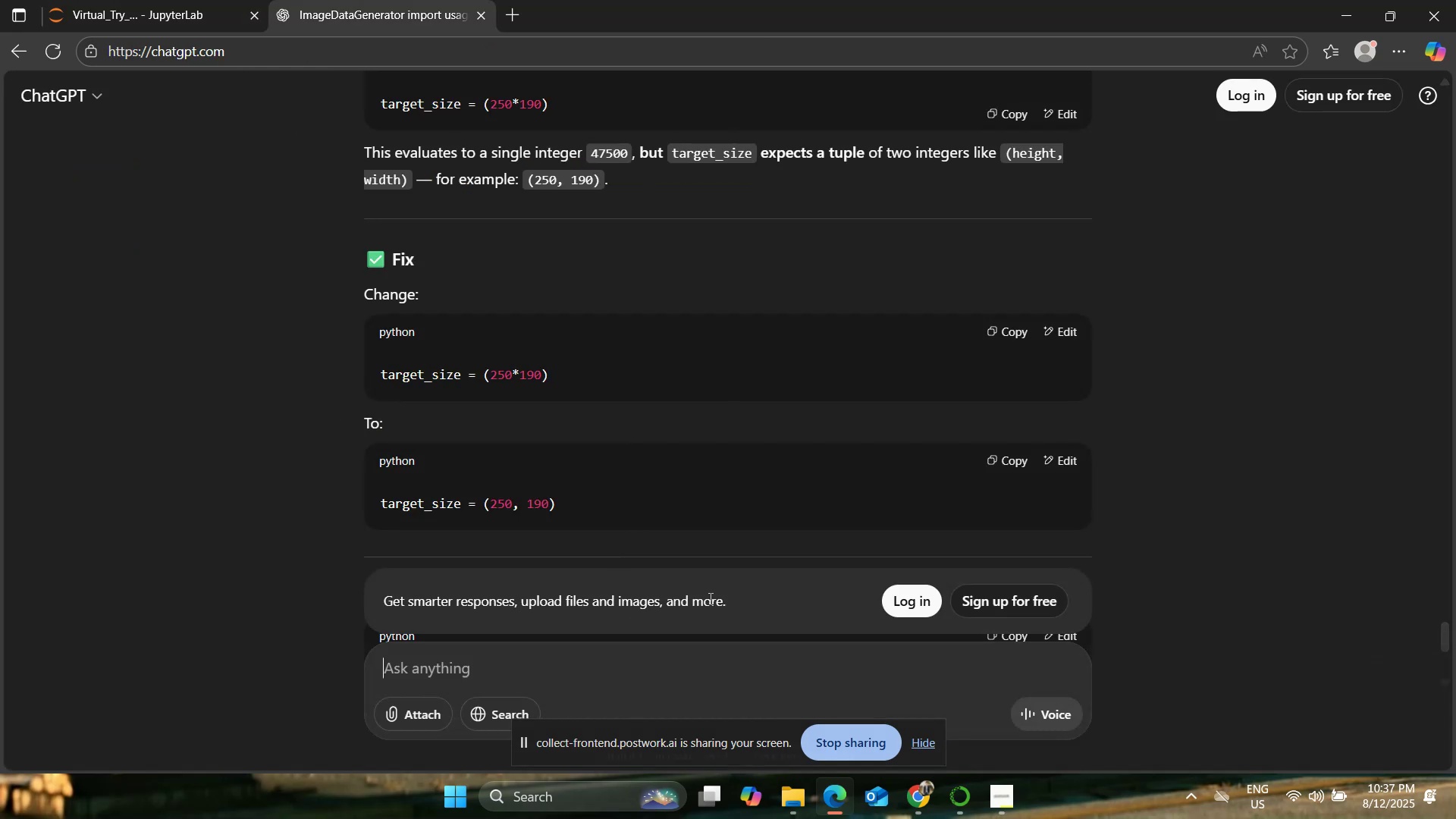 
type(in keras how to add max pooling layer)
 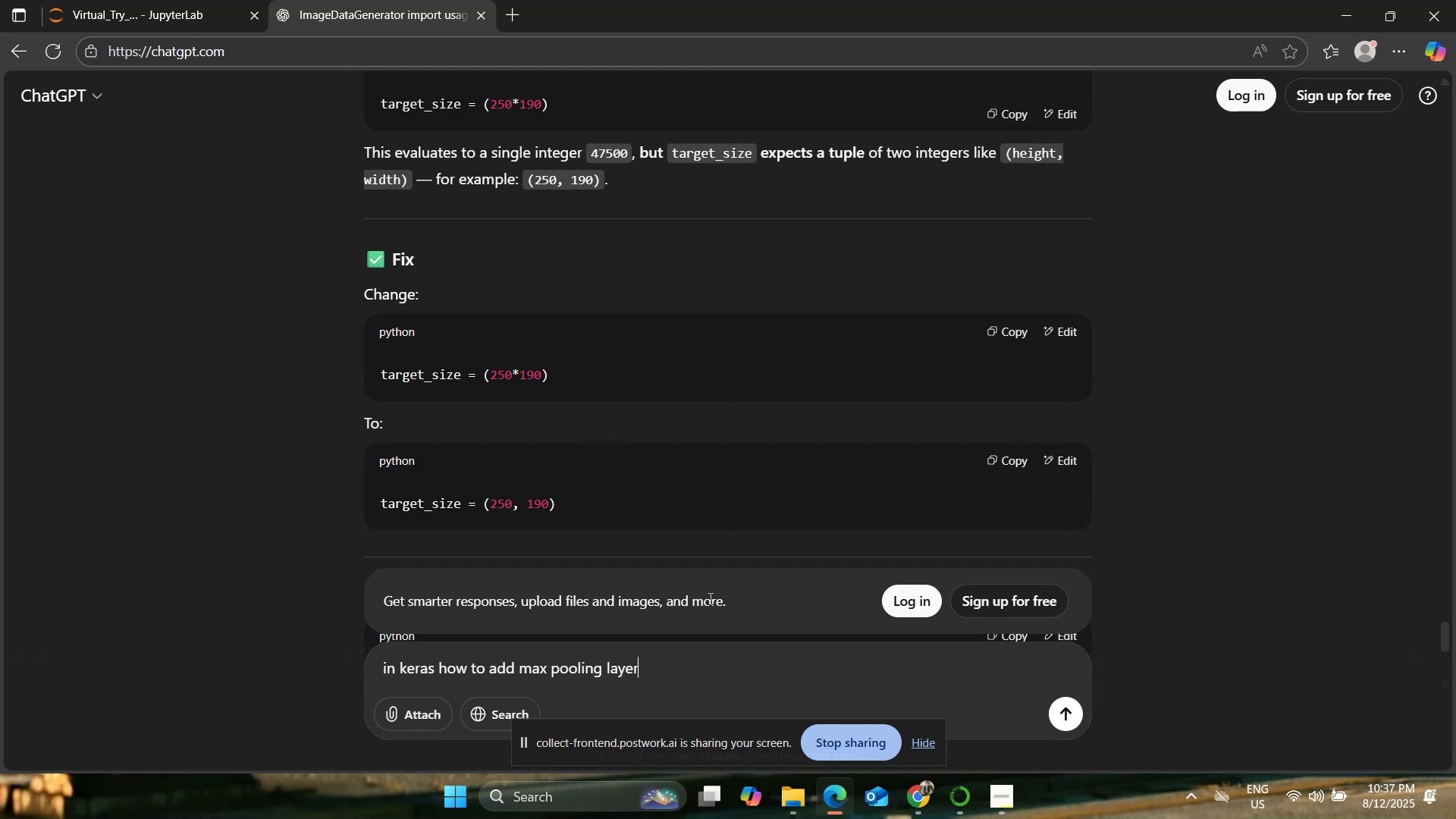 
key(Enter)
 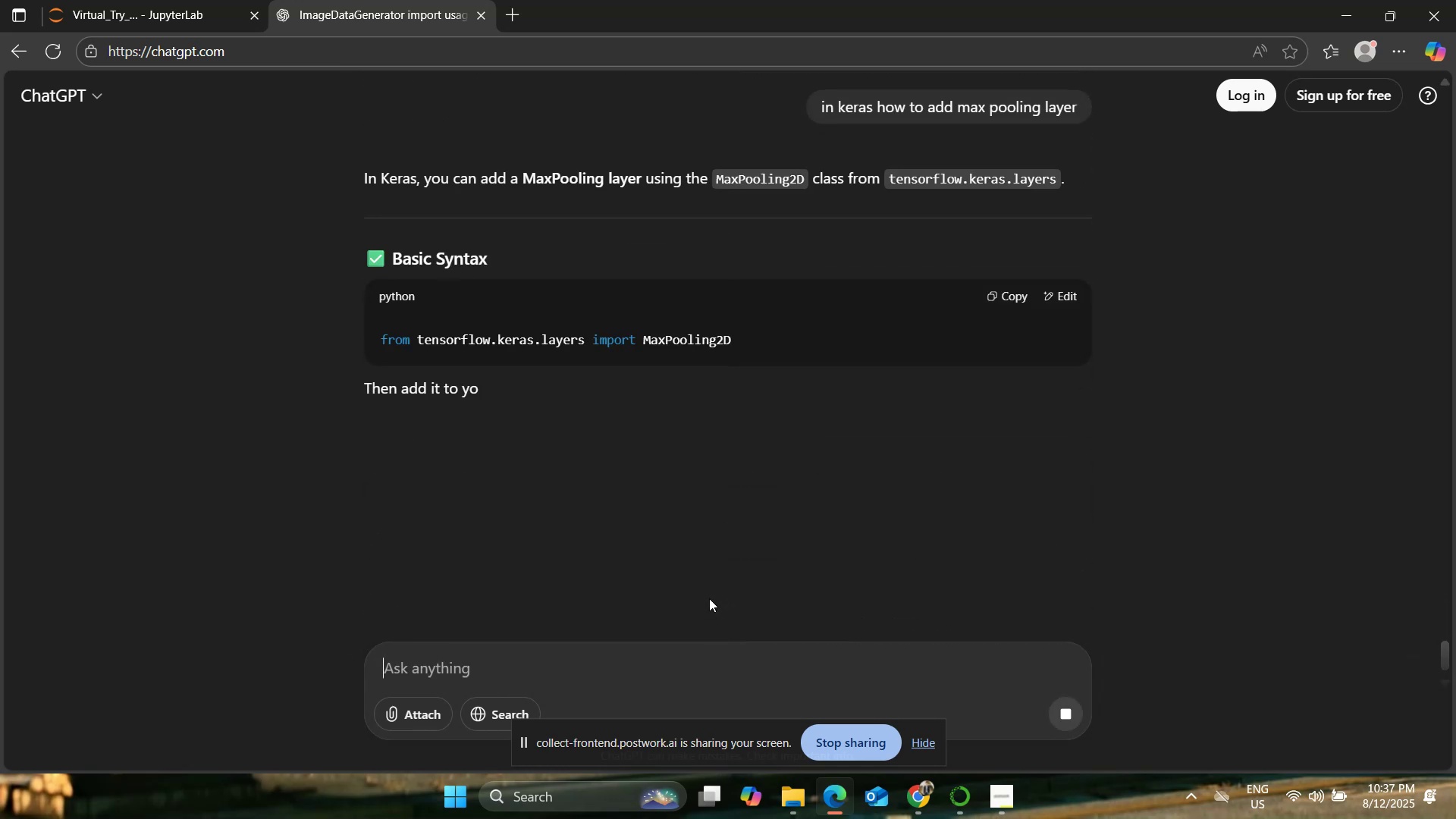 
wait(8.6)
 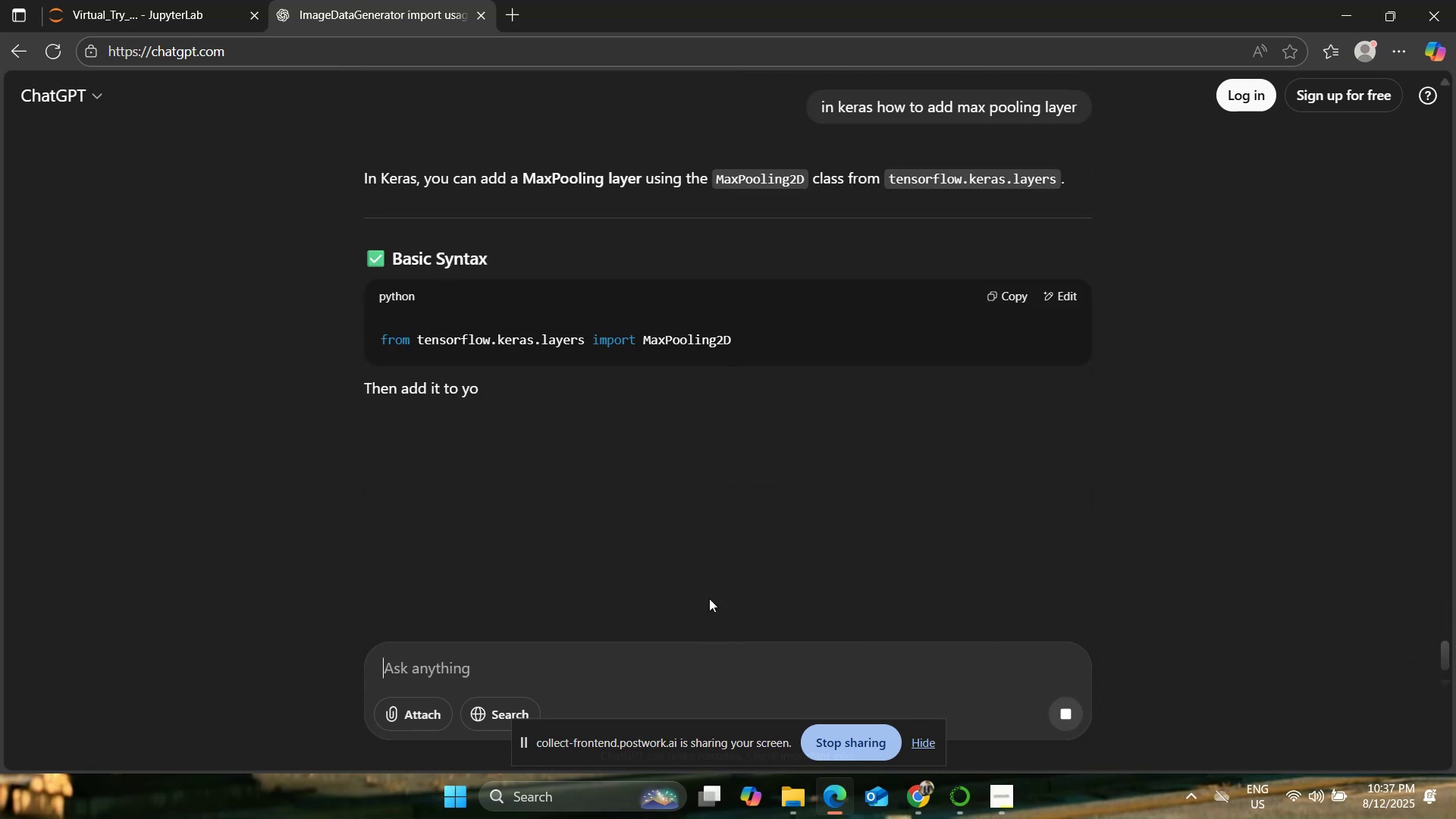 
scroll: coordinate [471, 462], scroll_direction: down, amount: 1.0
 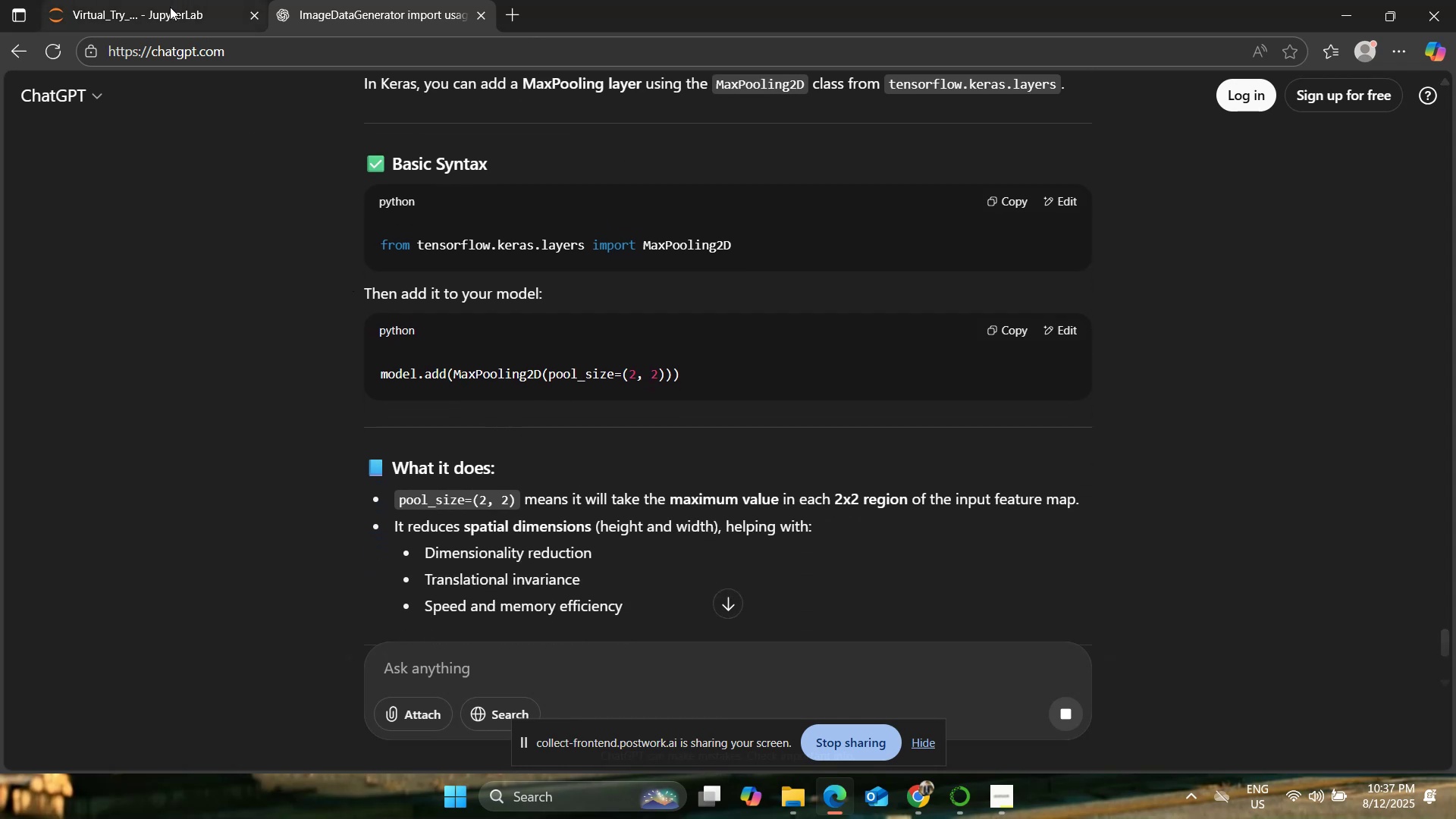 
left_click([171, 8])
 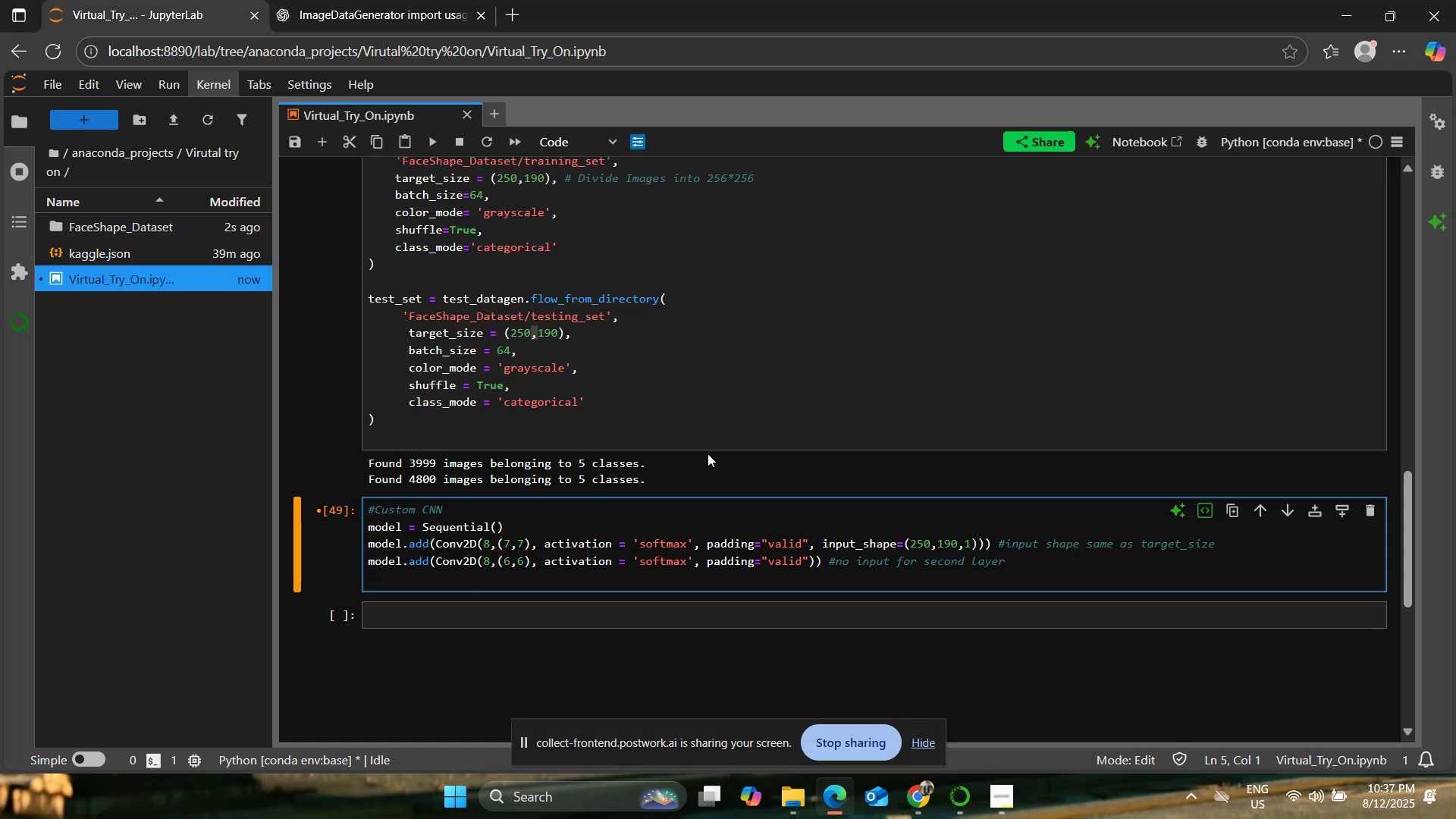 
type(model.add()
 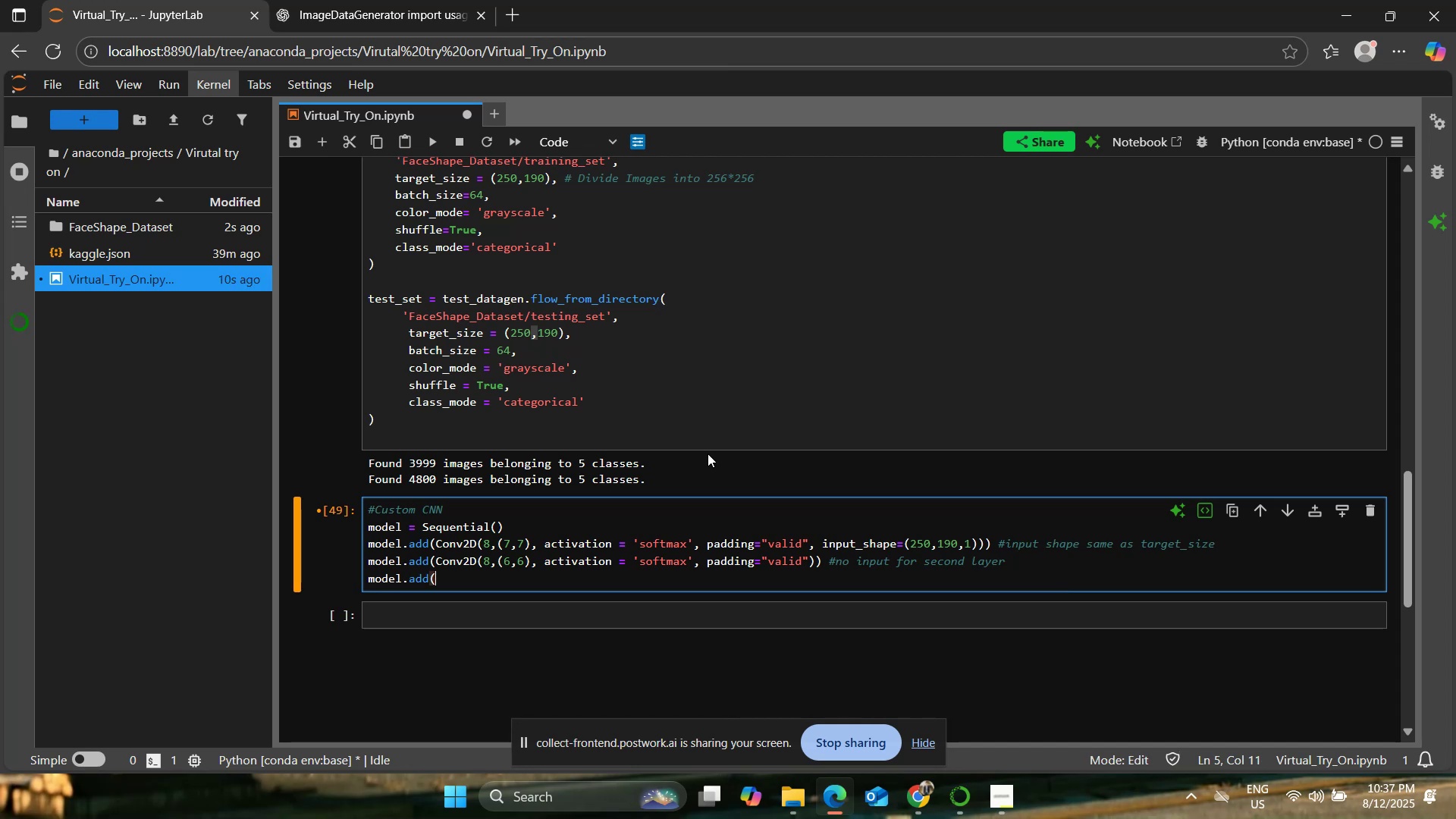 
left_click([399, 0])
 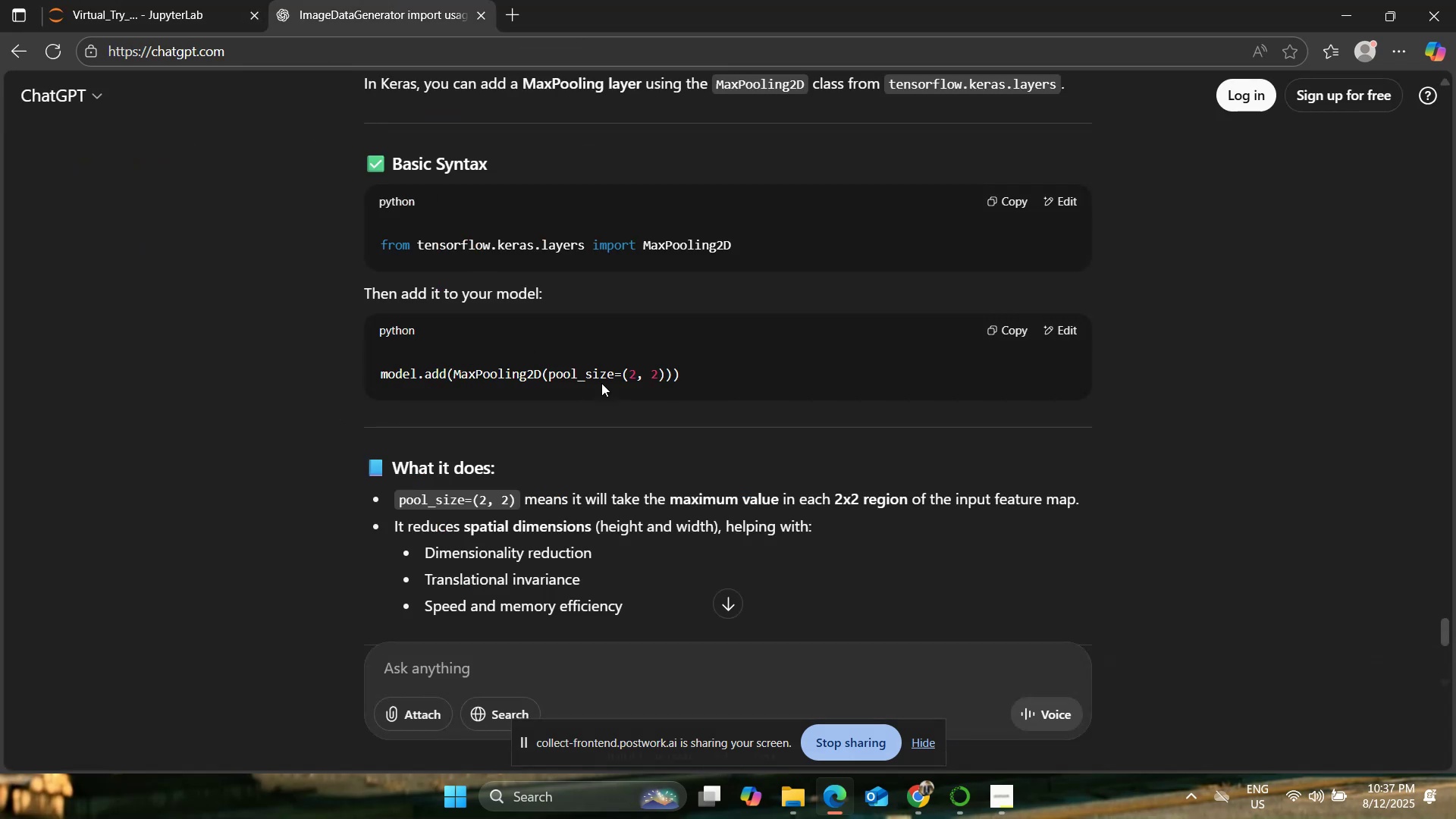 
left_click_drag(start_coordinate=[475, 373], to_coordinate=[513, 375])
 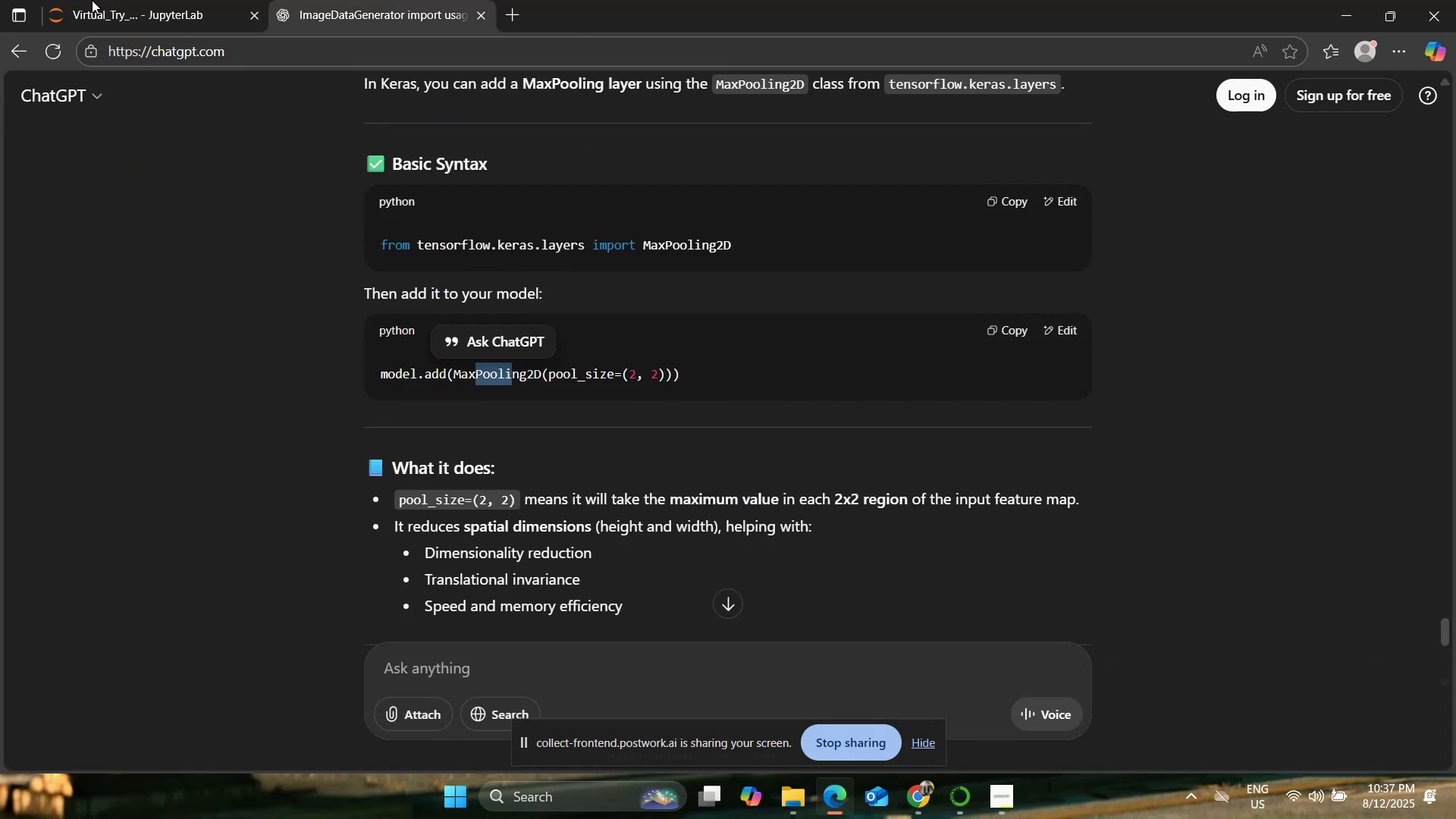 
left_click([114, 0])
 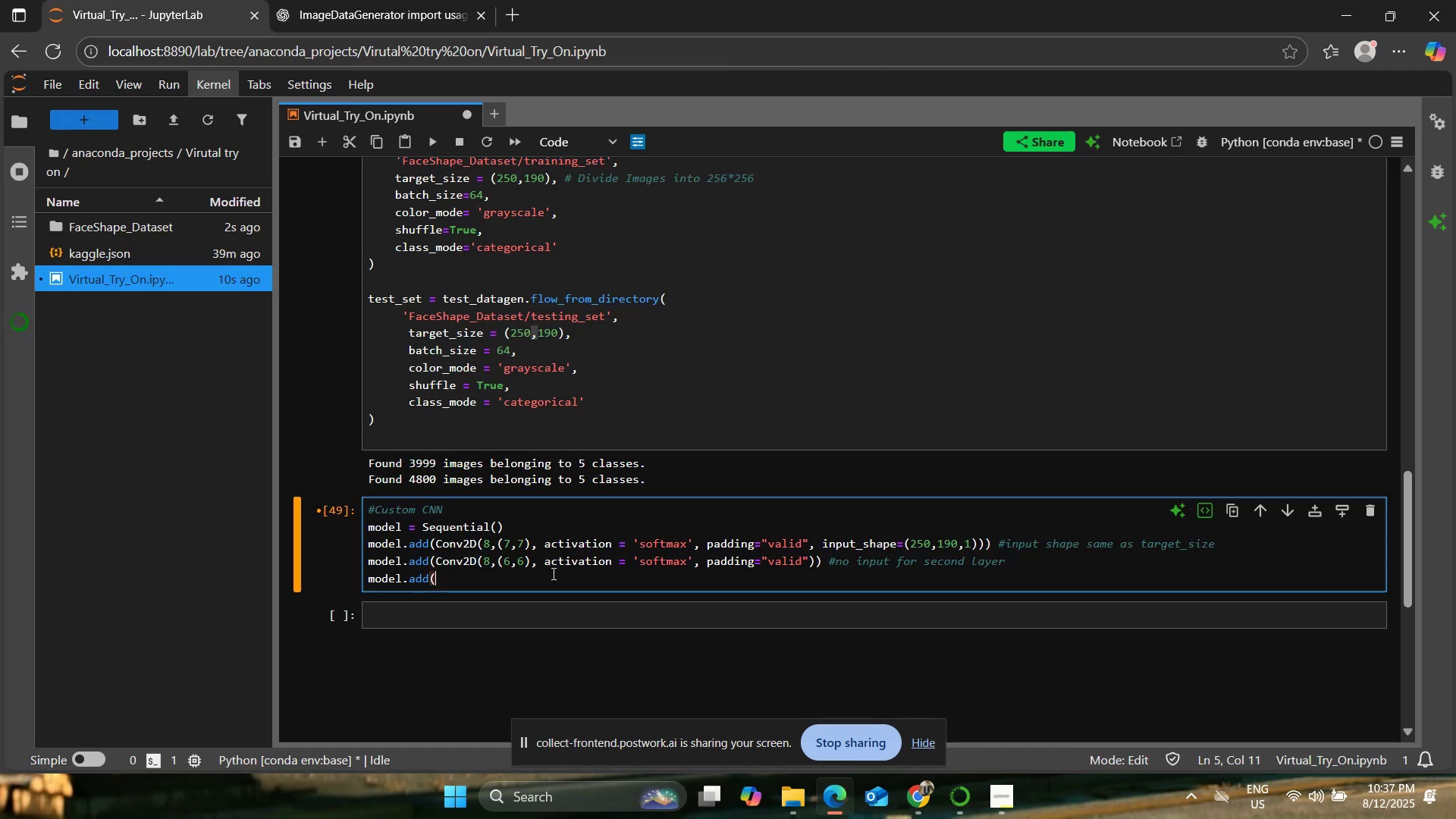 
type(MaxPooling2D()
 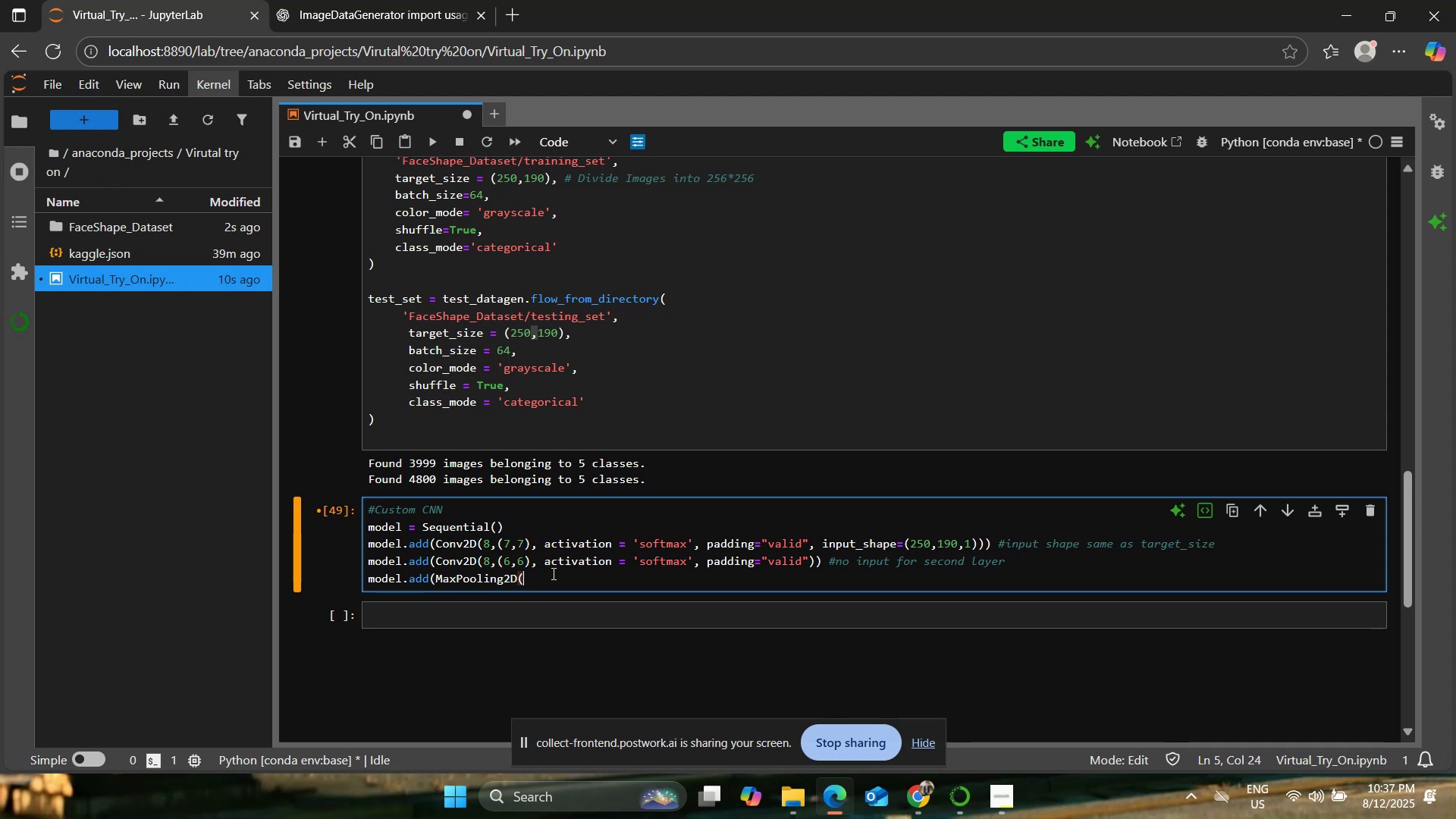 
double_click([439, 0])
 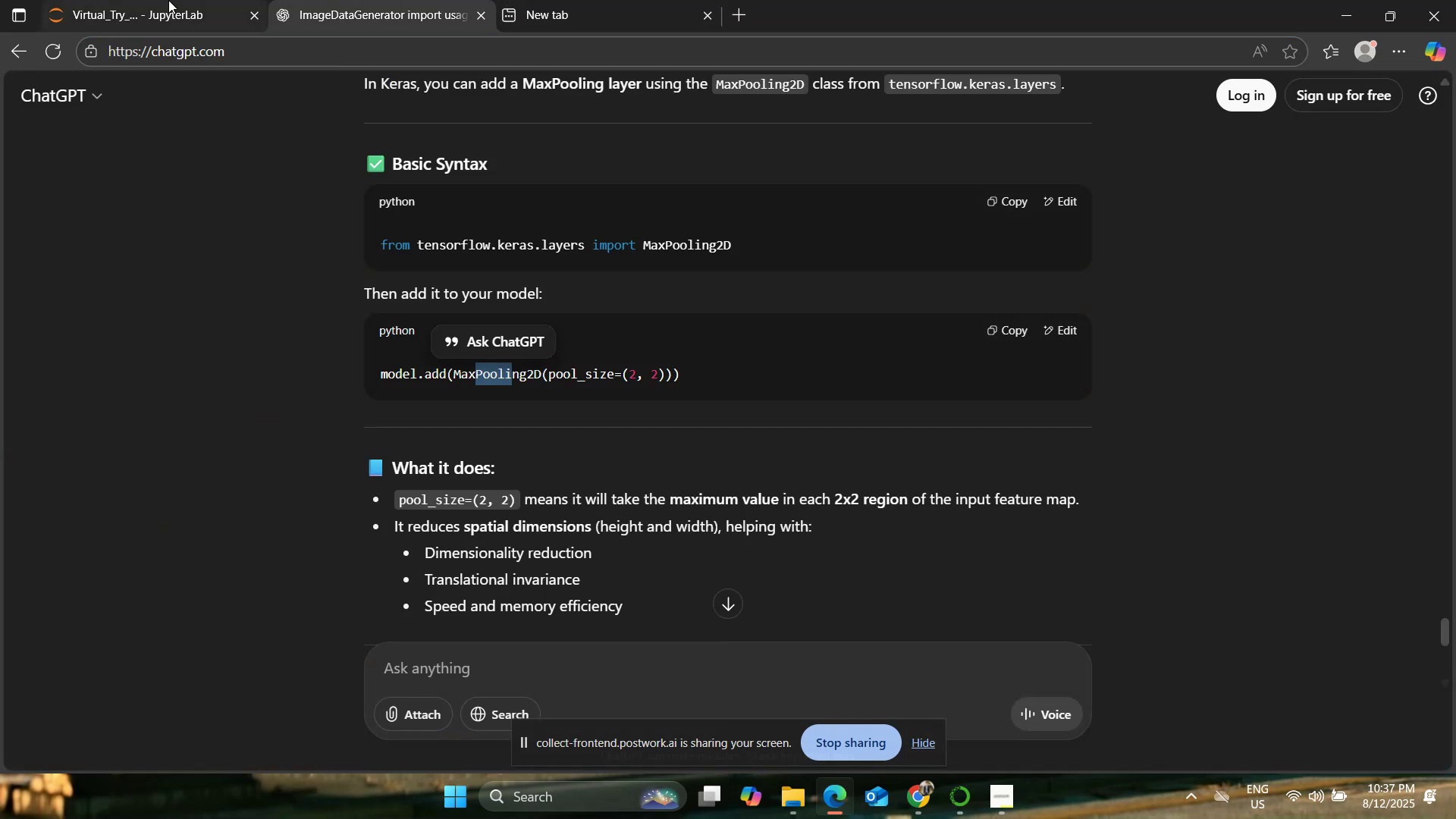 
left_click([168, 0])
 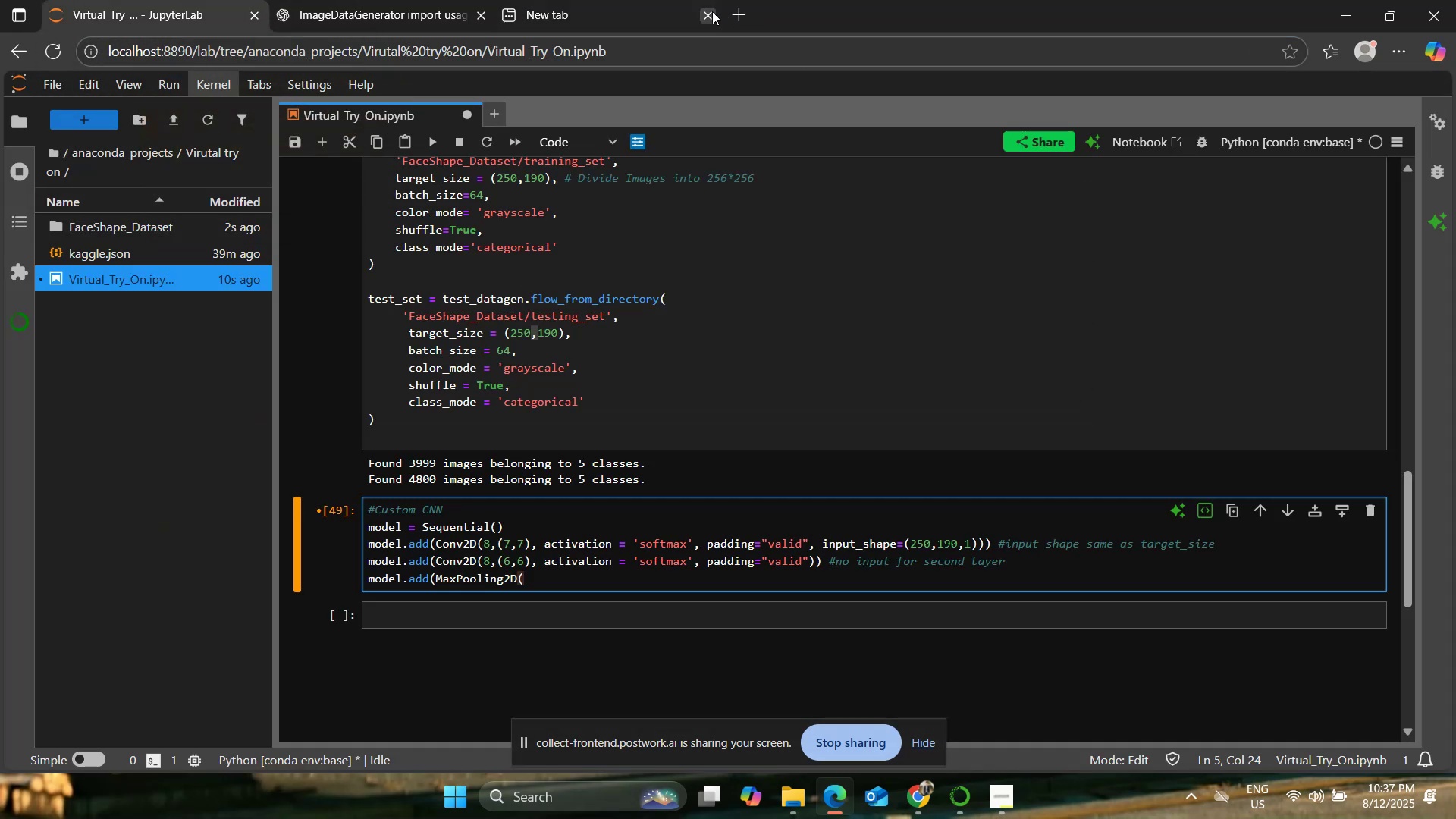 
left_click([699, 9])
 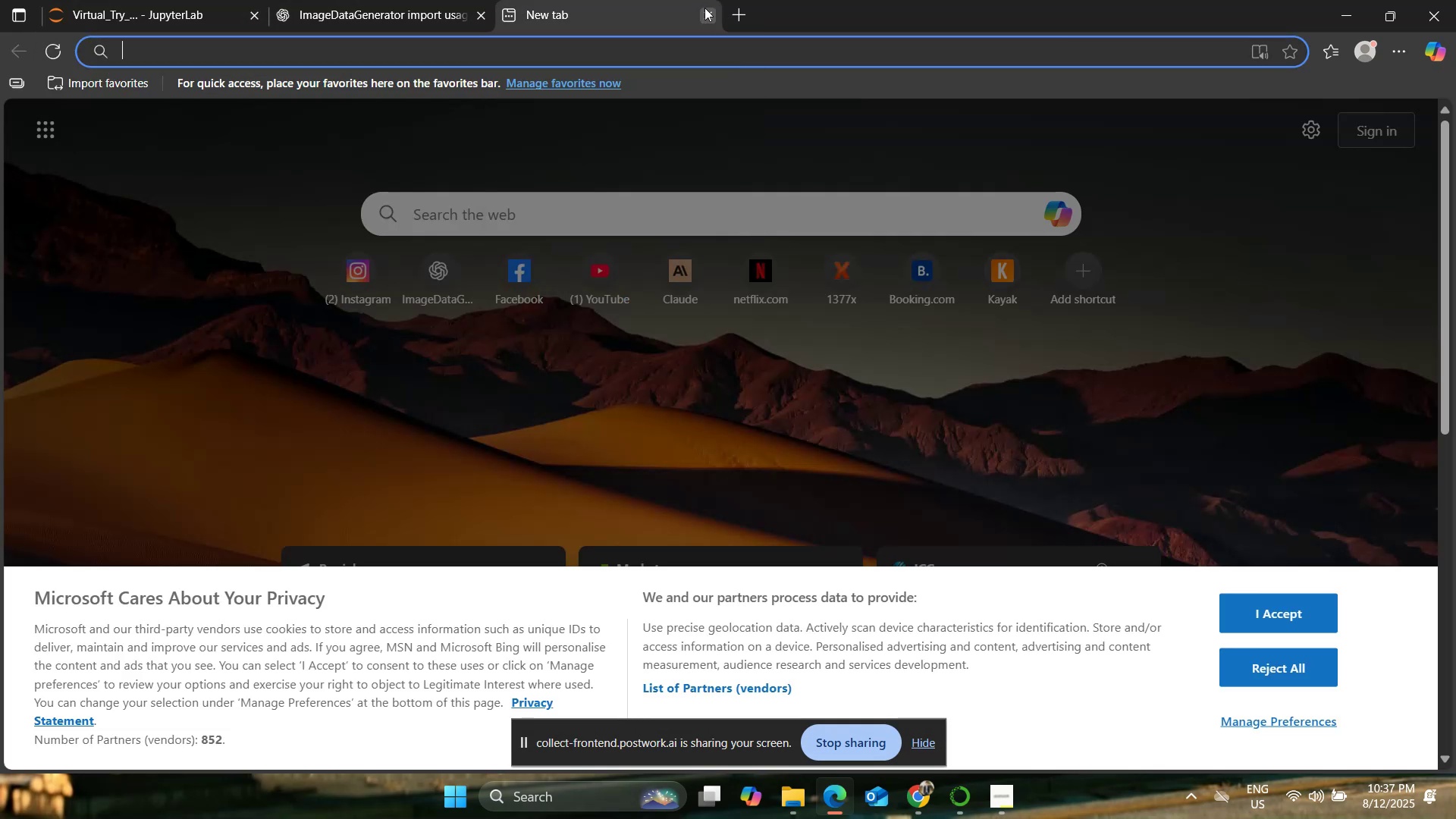 
left_click([708, 8])
 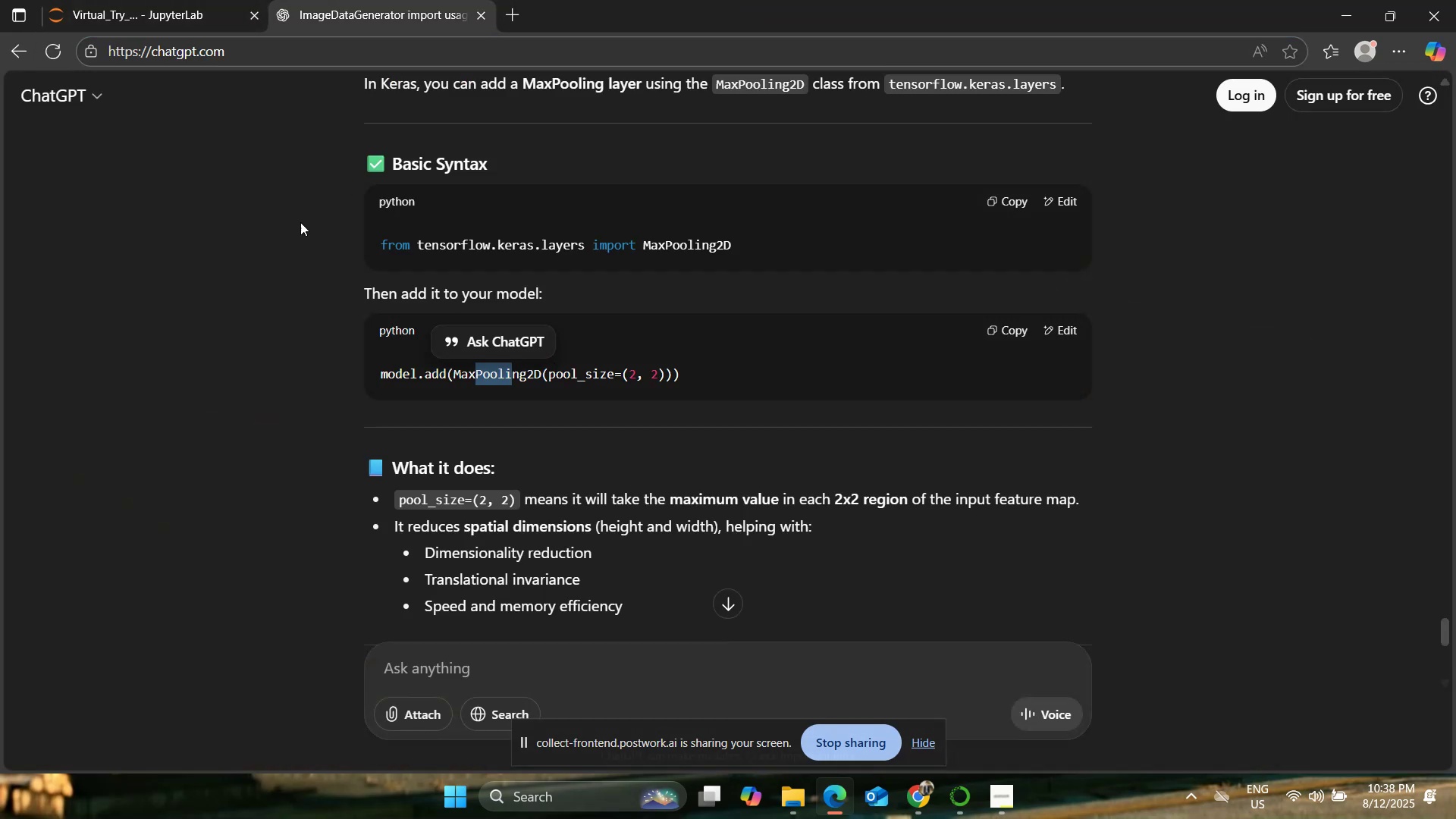 
left_click([133, 3])
 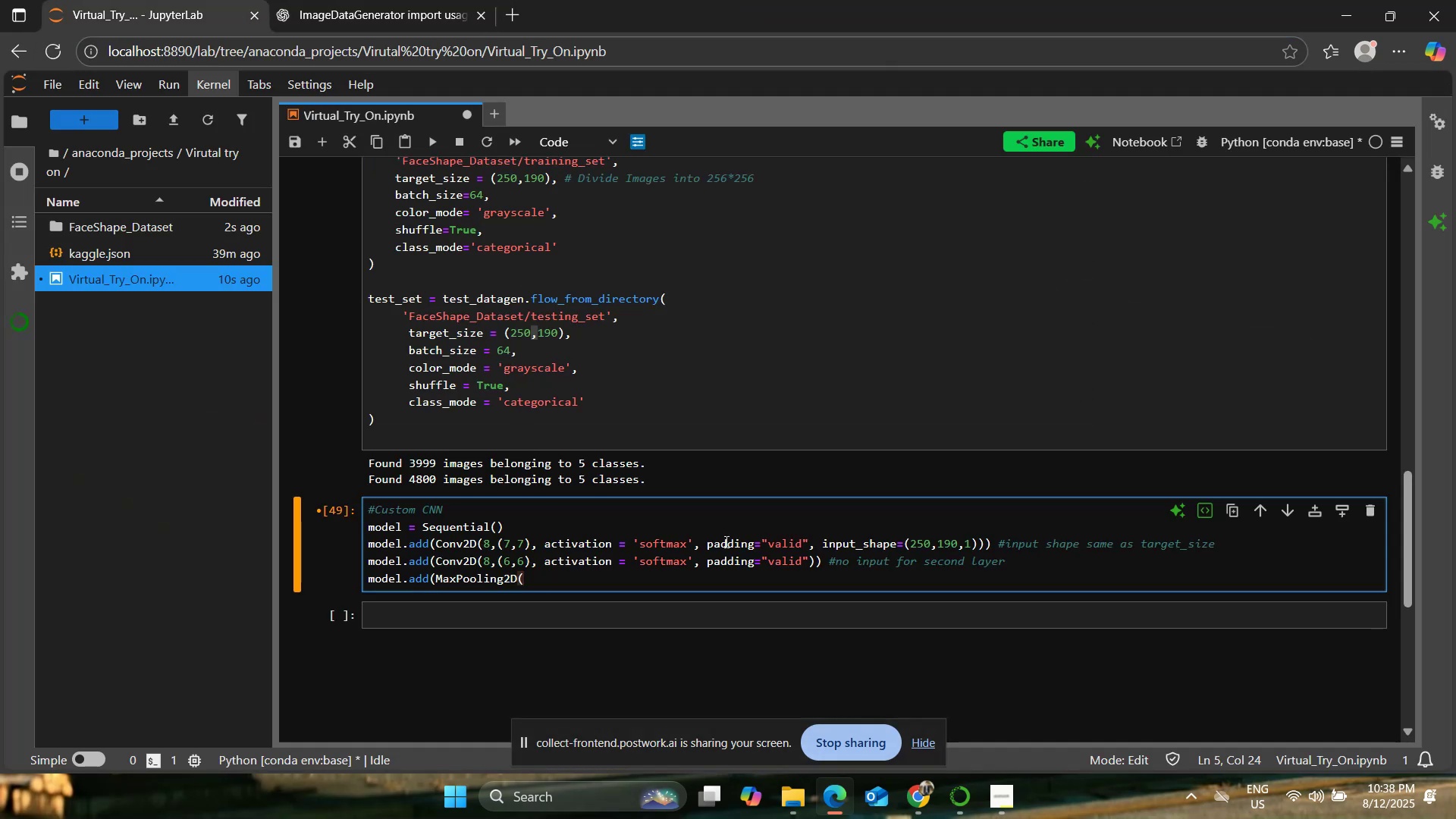 
type(pool_size=(5,)
 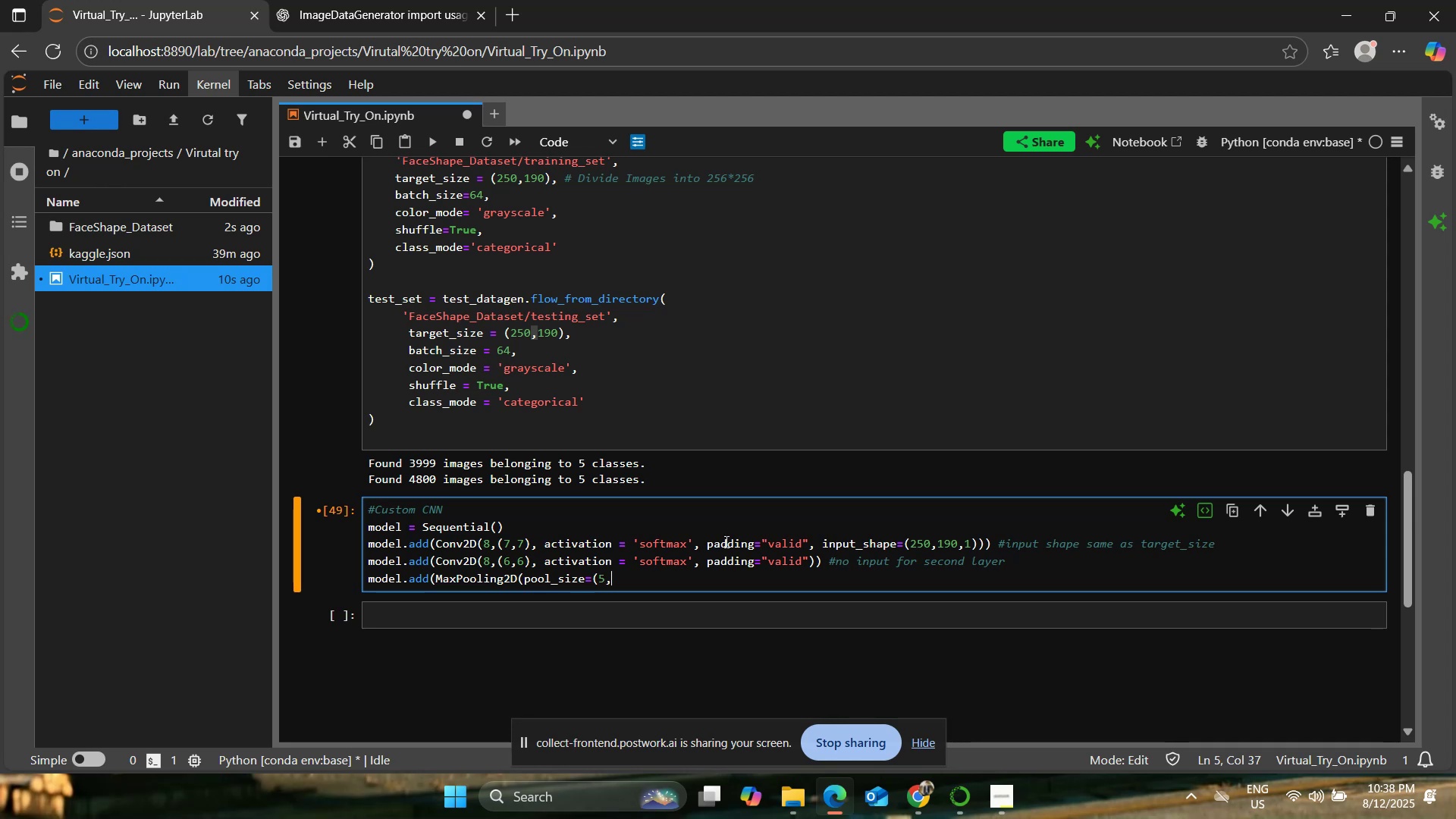 
type(5))
 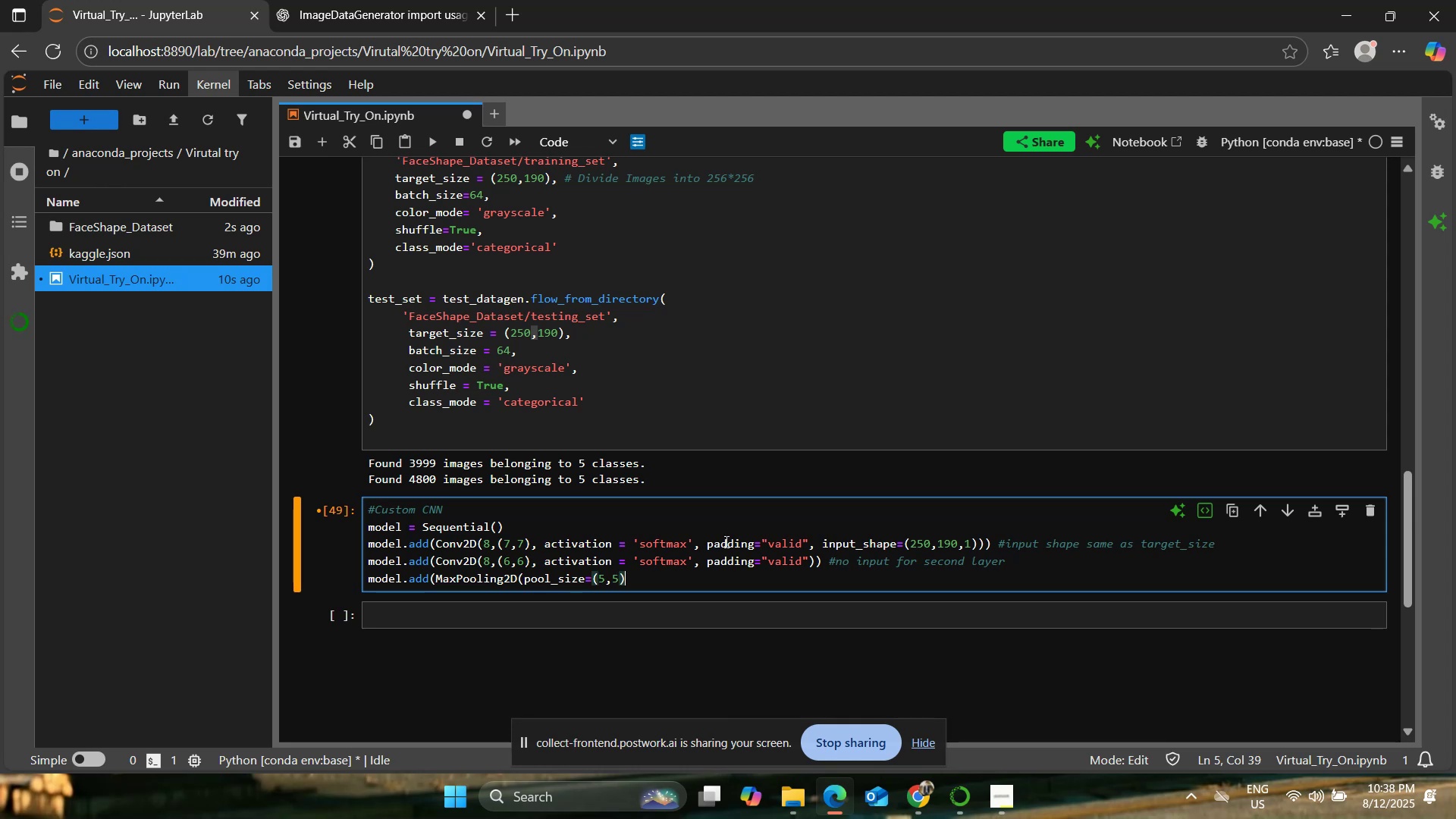 
key(Comma)
 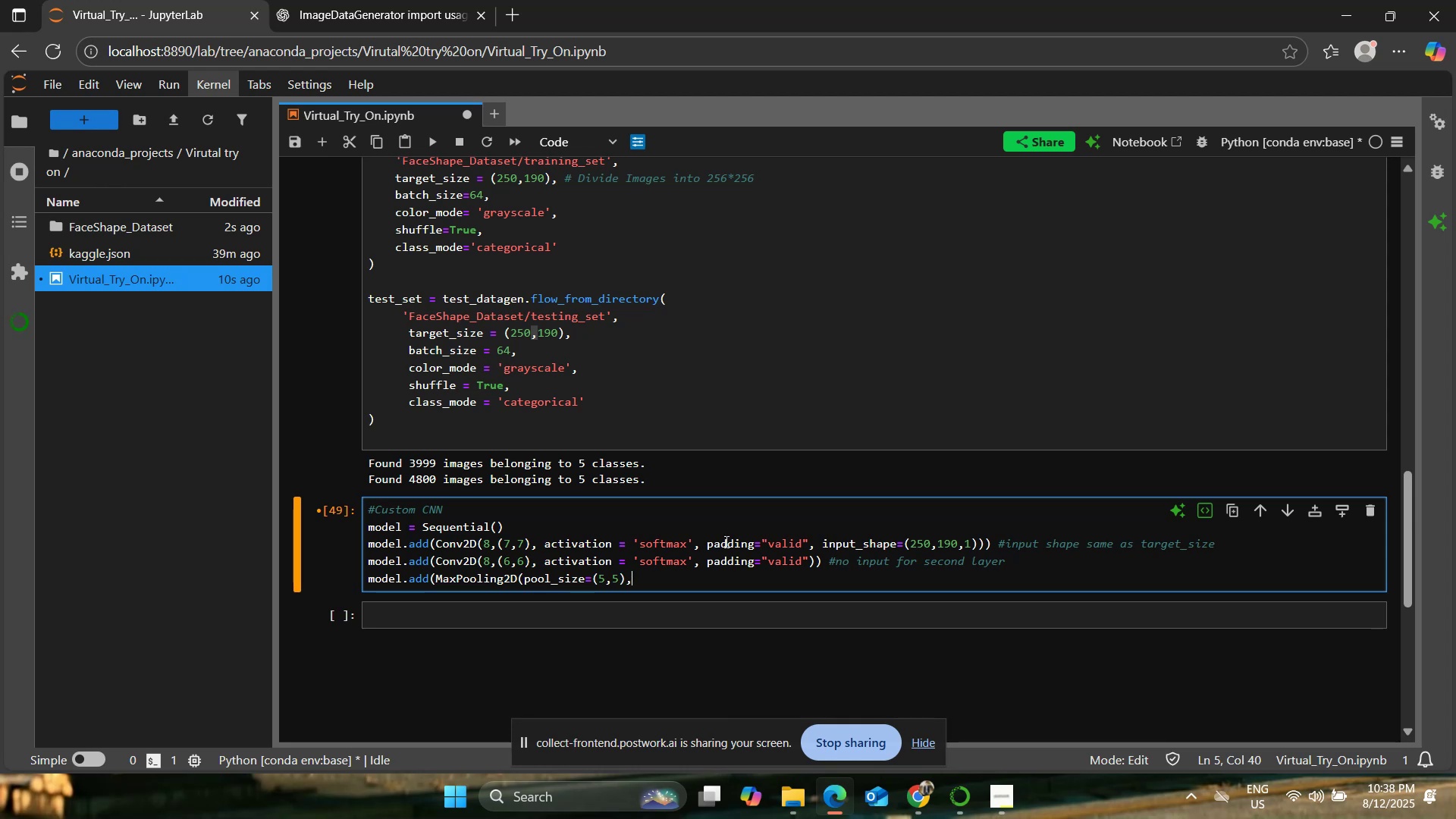 
key(Space)
 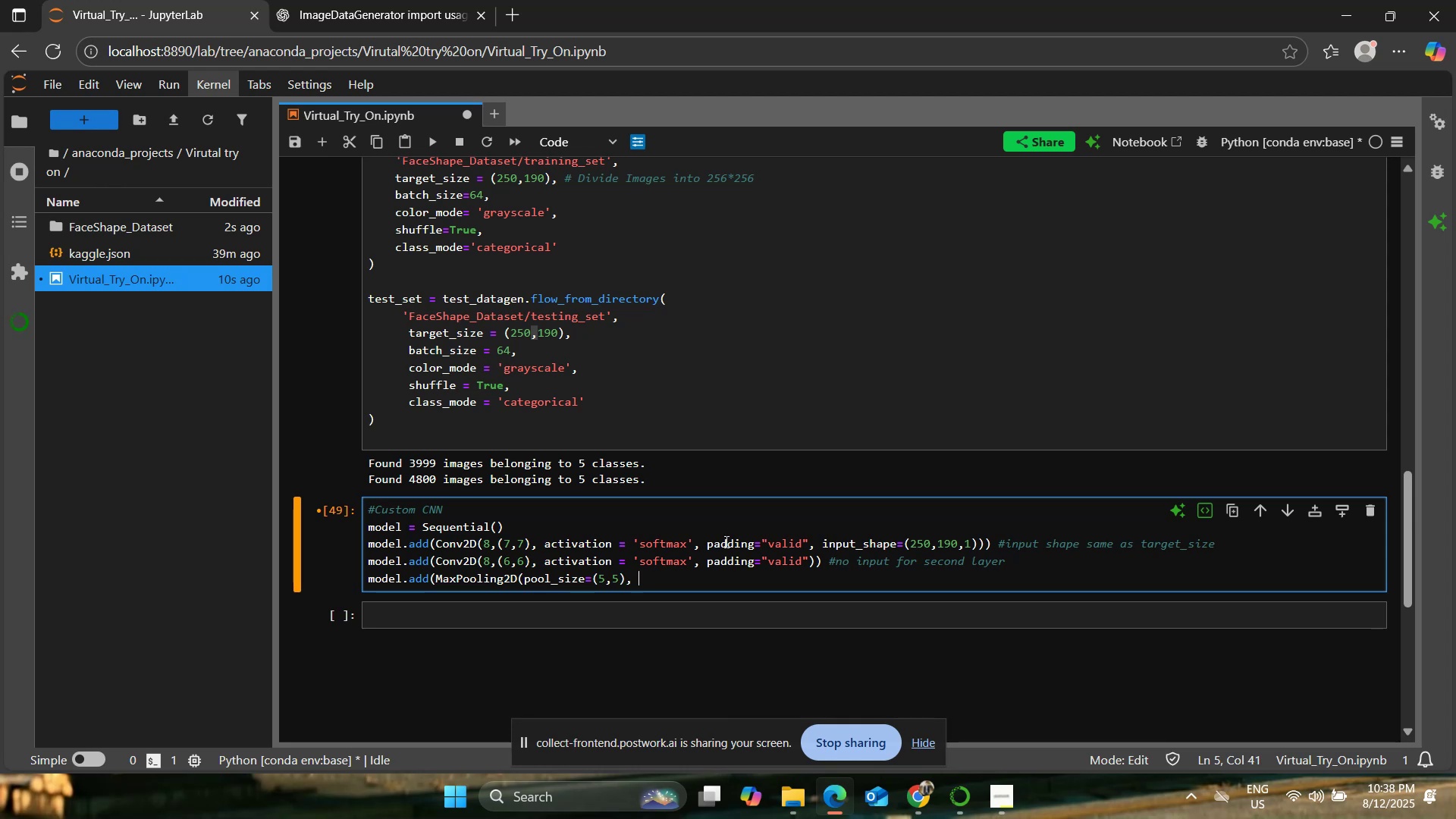 
key(Backspace)
 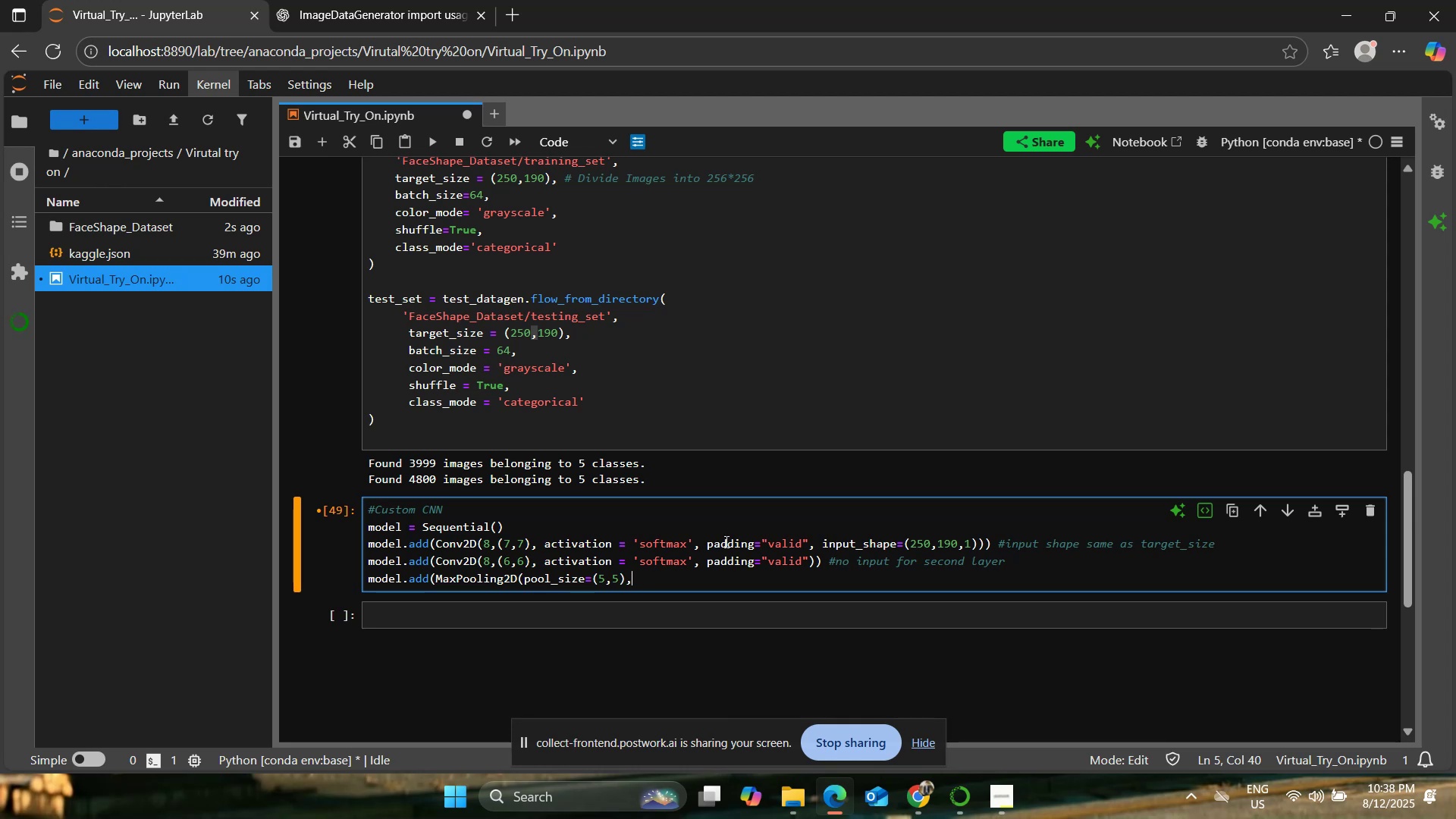 
key(Backspace)
 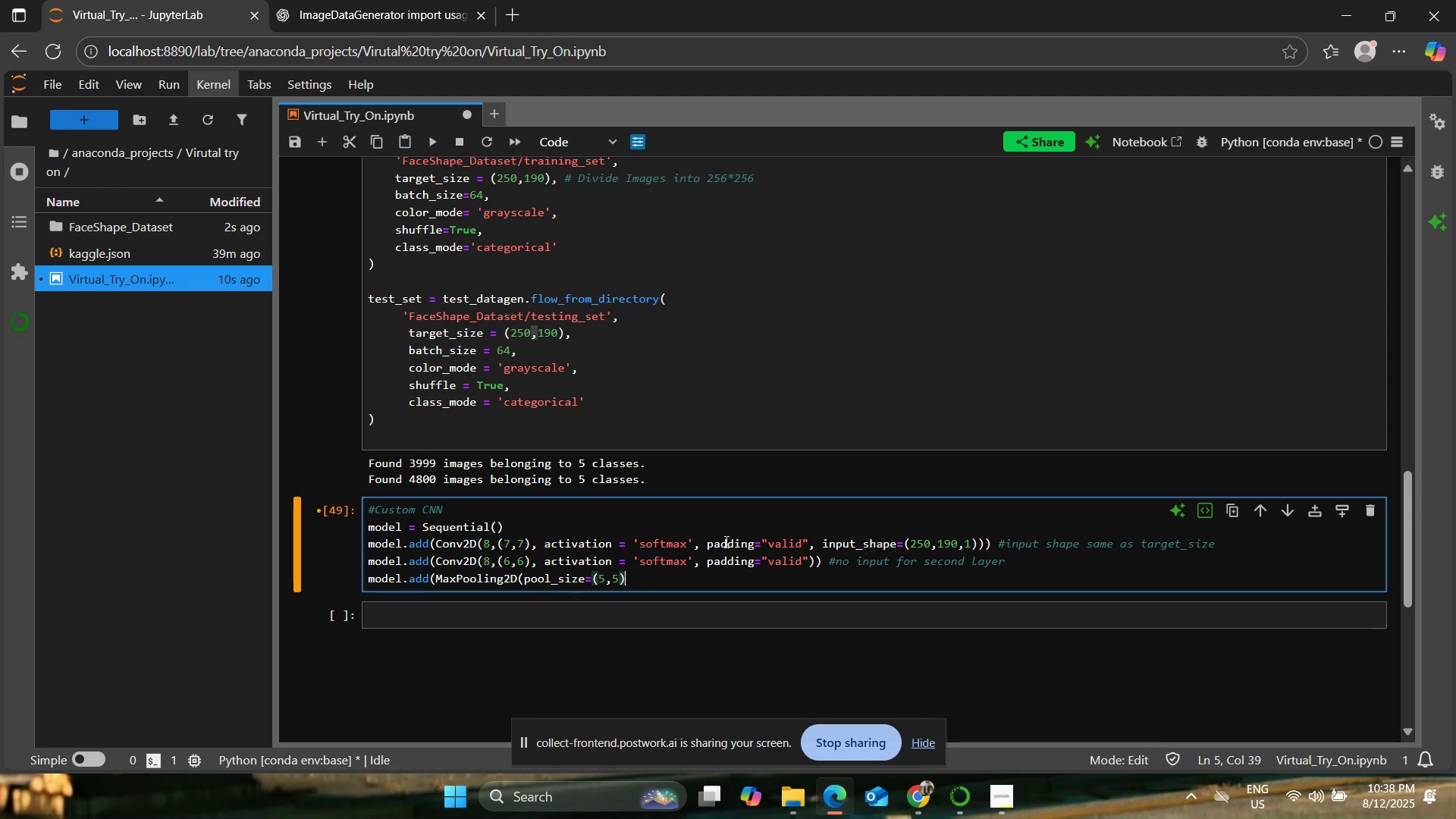 
key(Shift+0)
 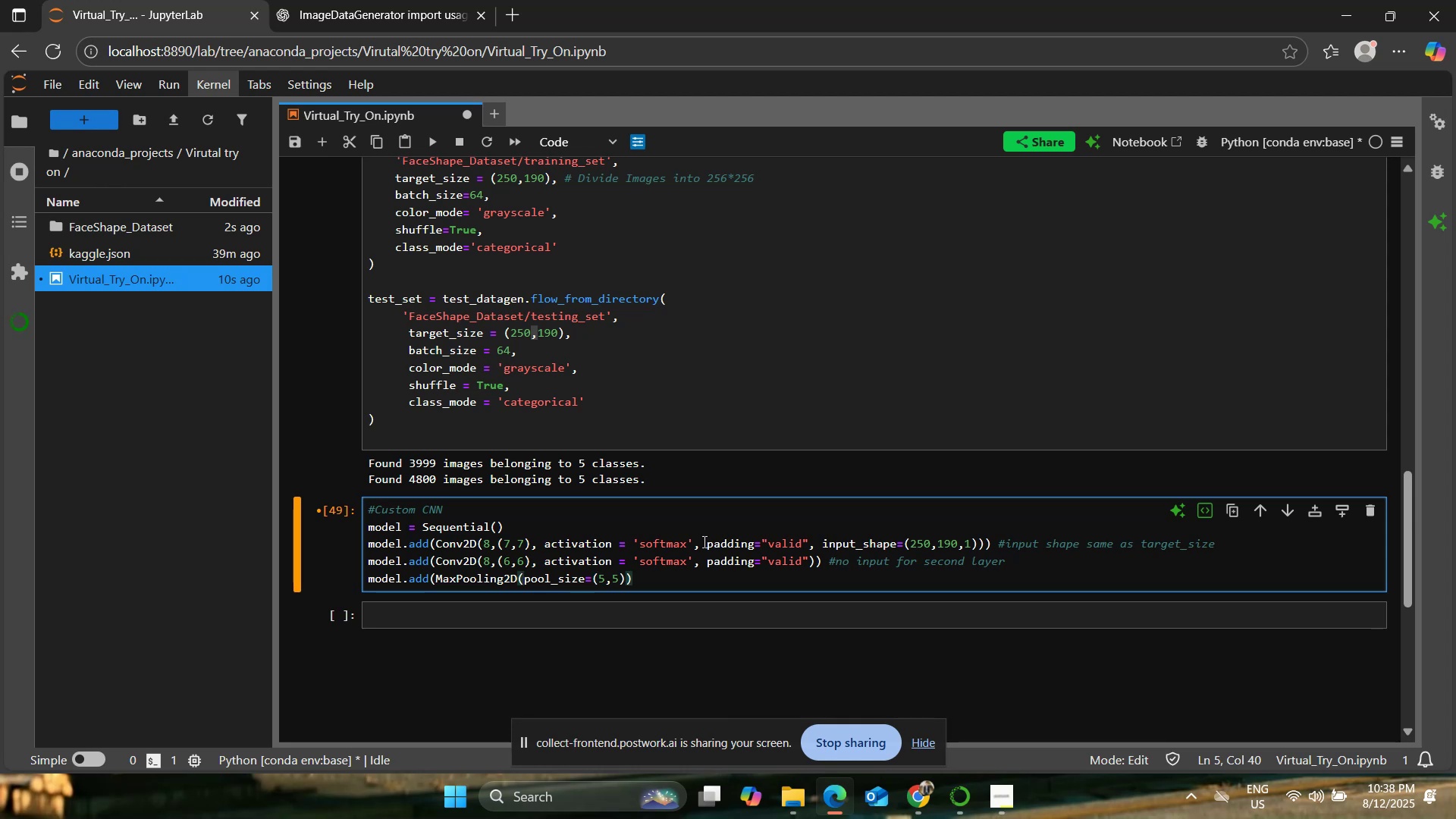 
left_click([641, 547])
 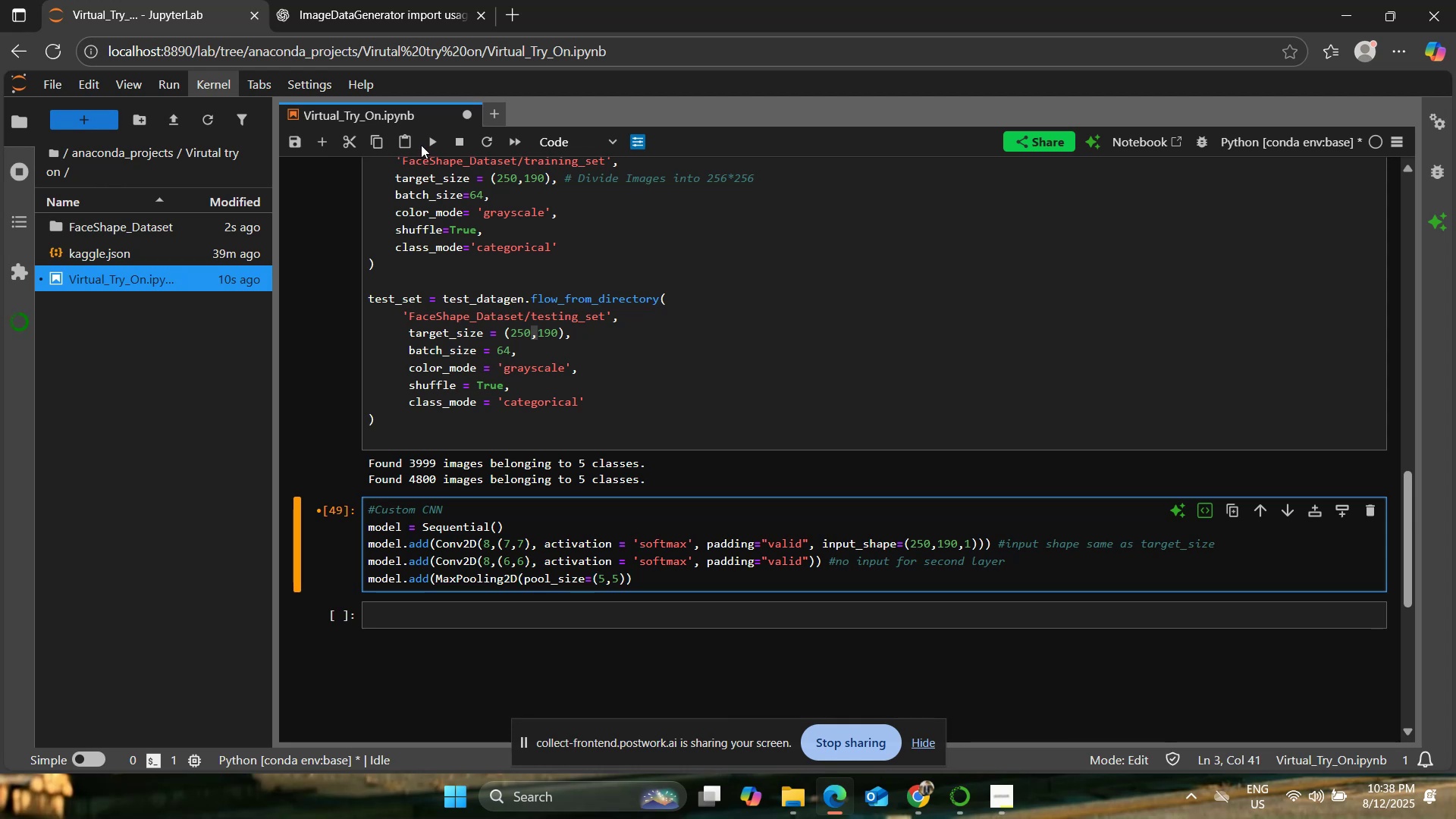 
left_click([431, 139])
 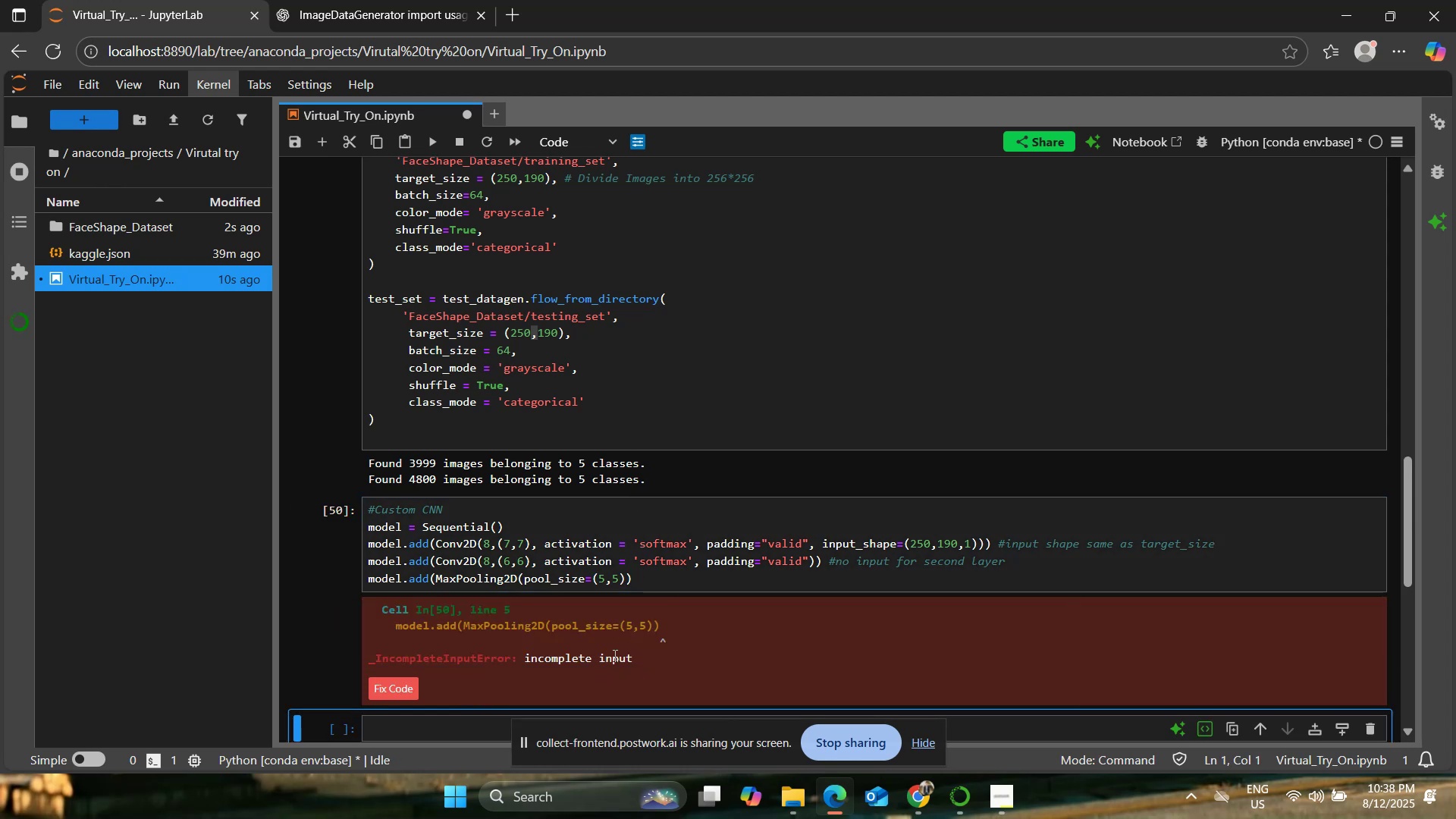 
left_click([657, 573])
 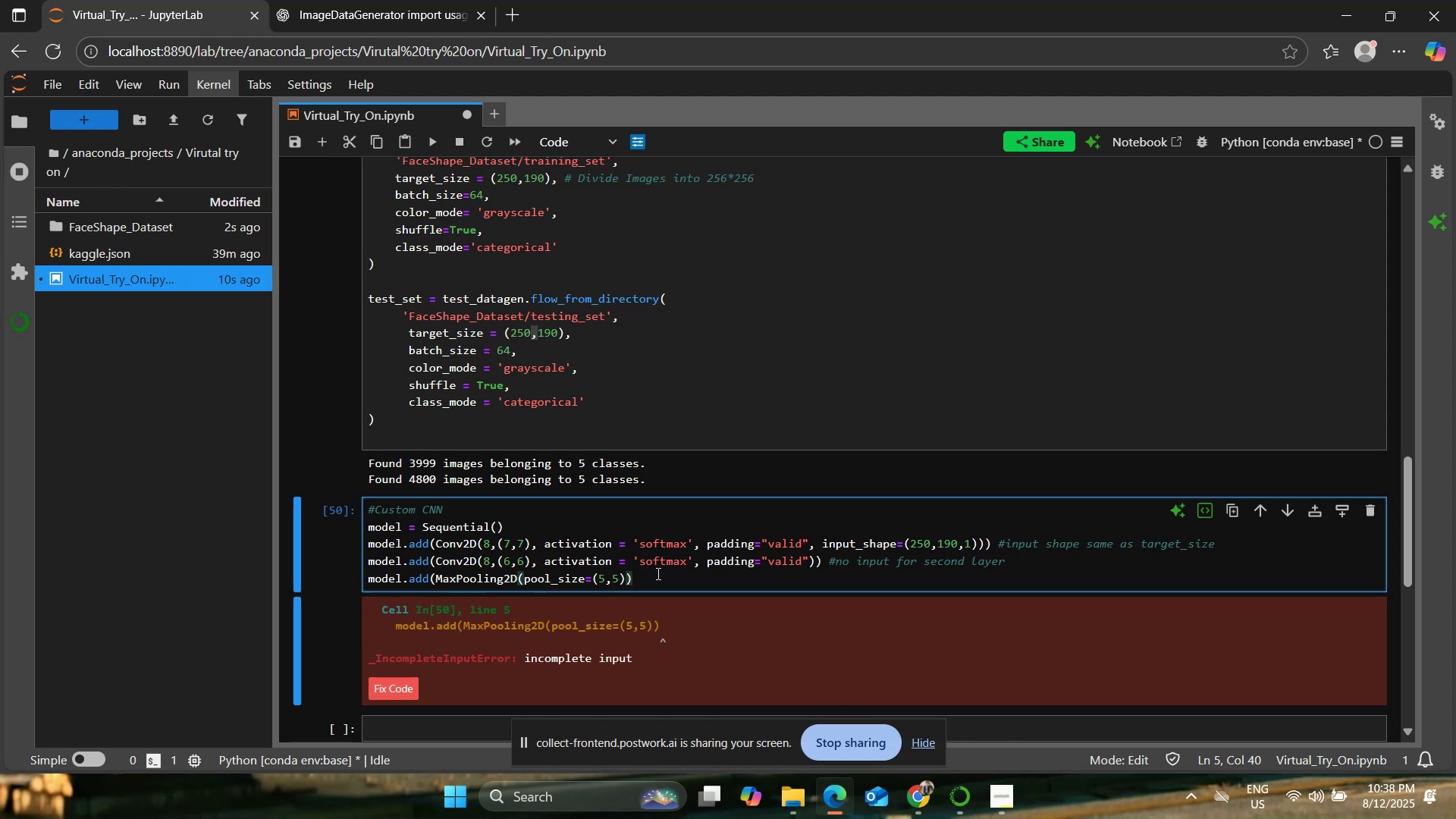 
wait(7.78)
 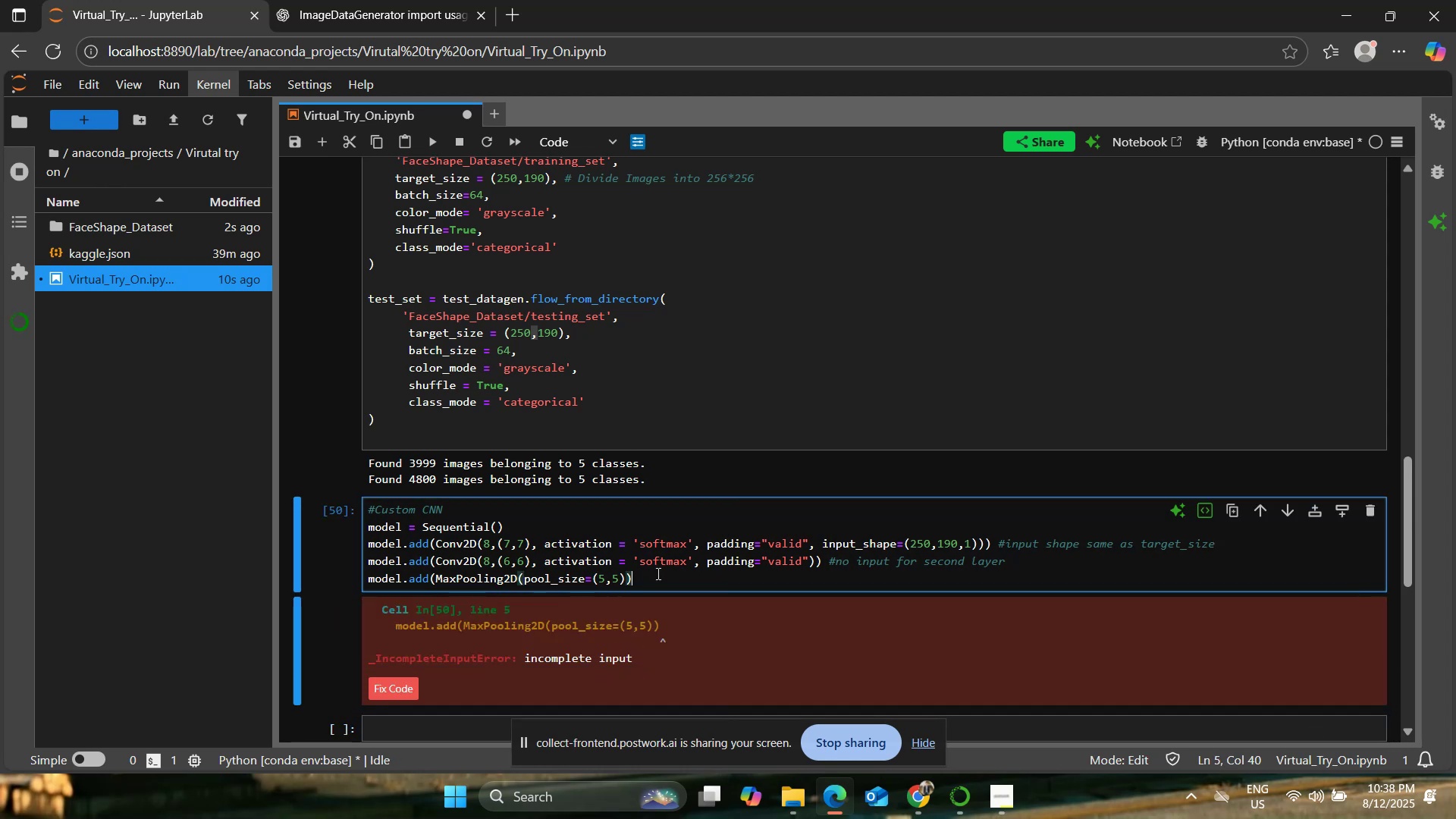 
left_click([537, 577])
 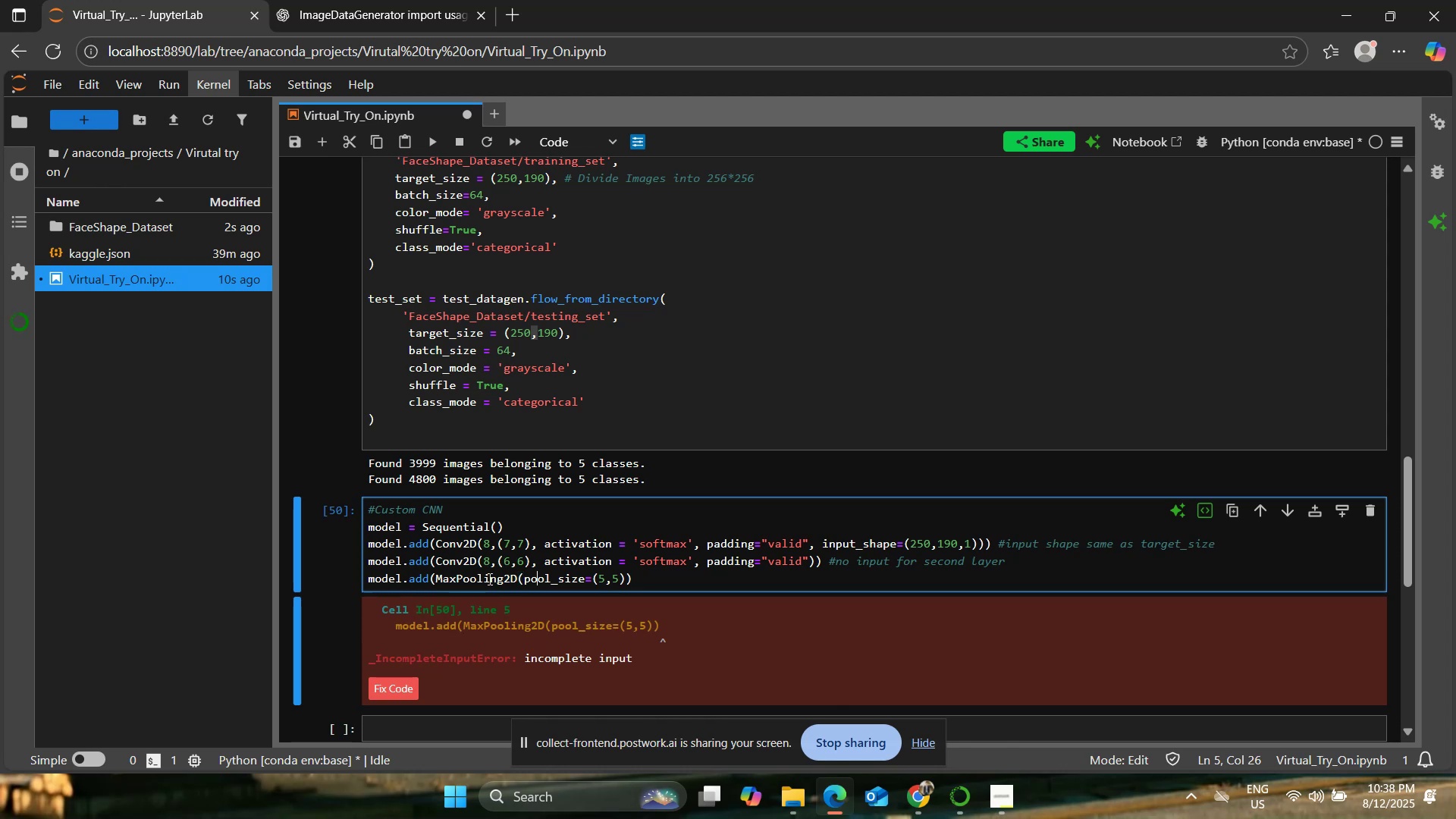 
left_click([488, 579])
 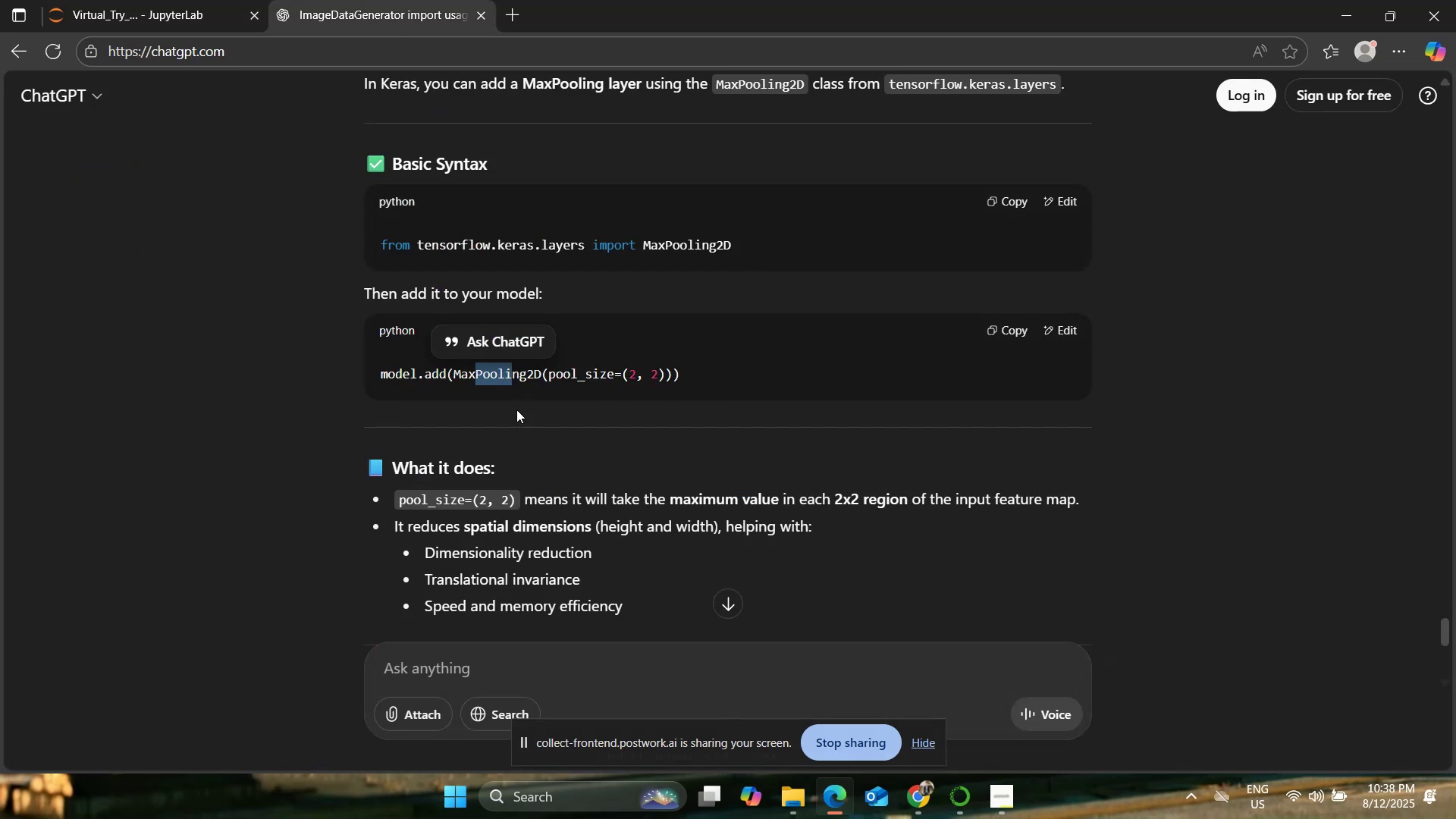 
left_click([522, 428])
 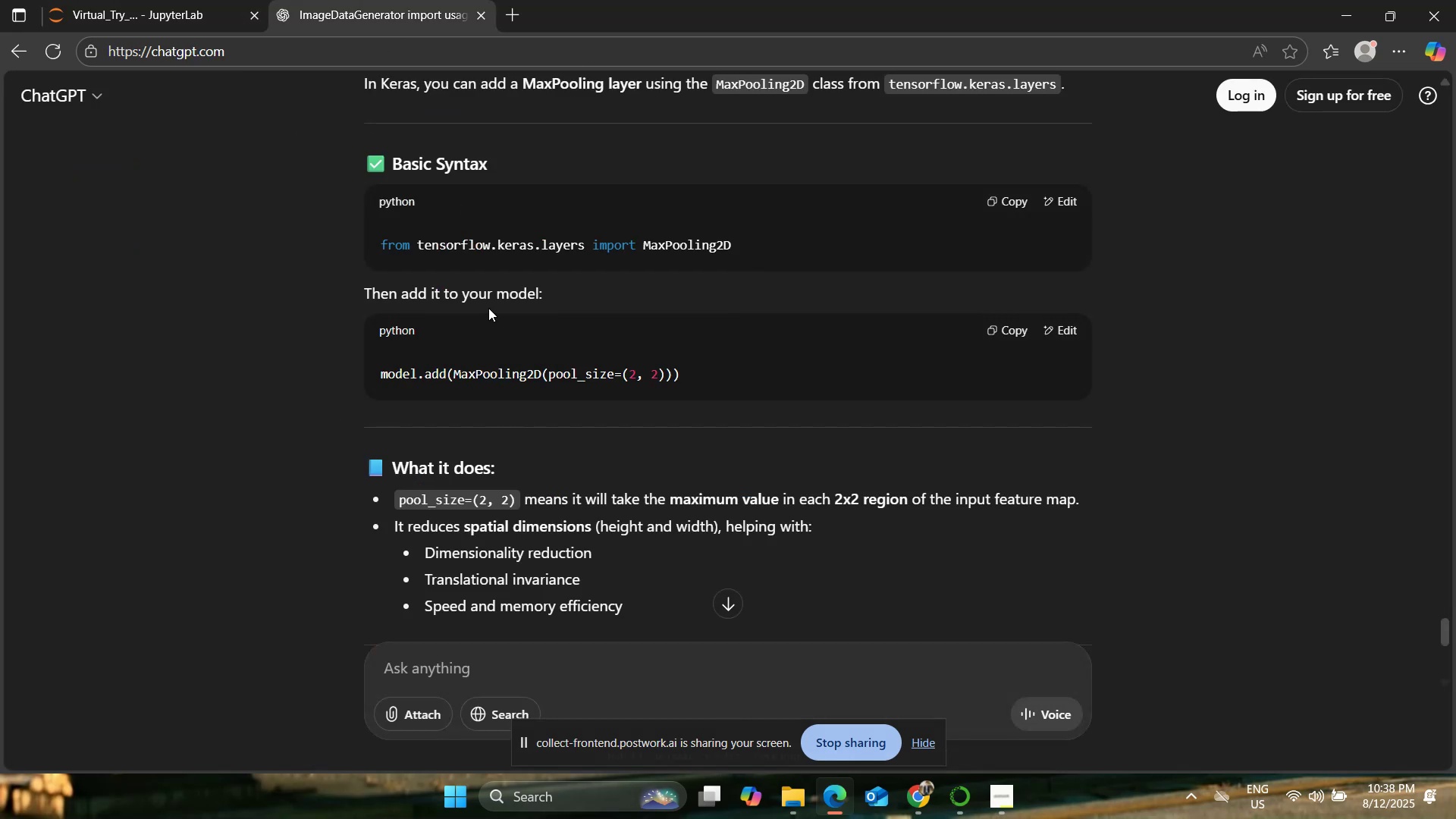 
left_click([210, 2])
 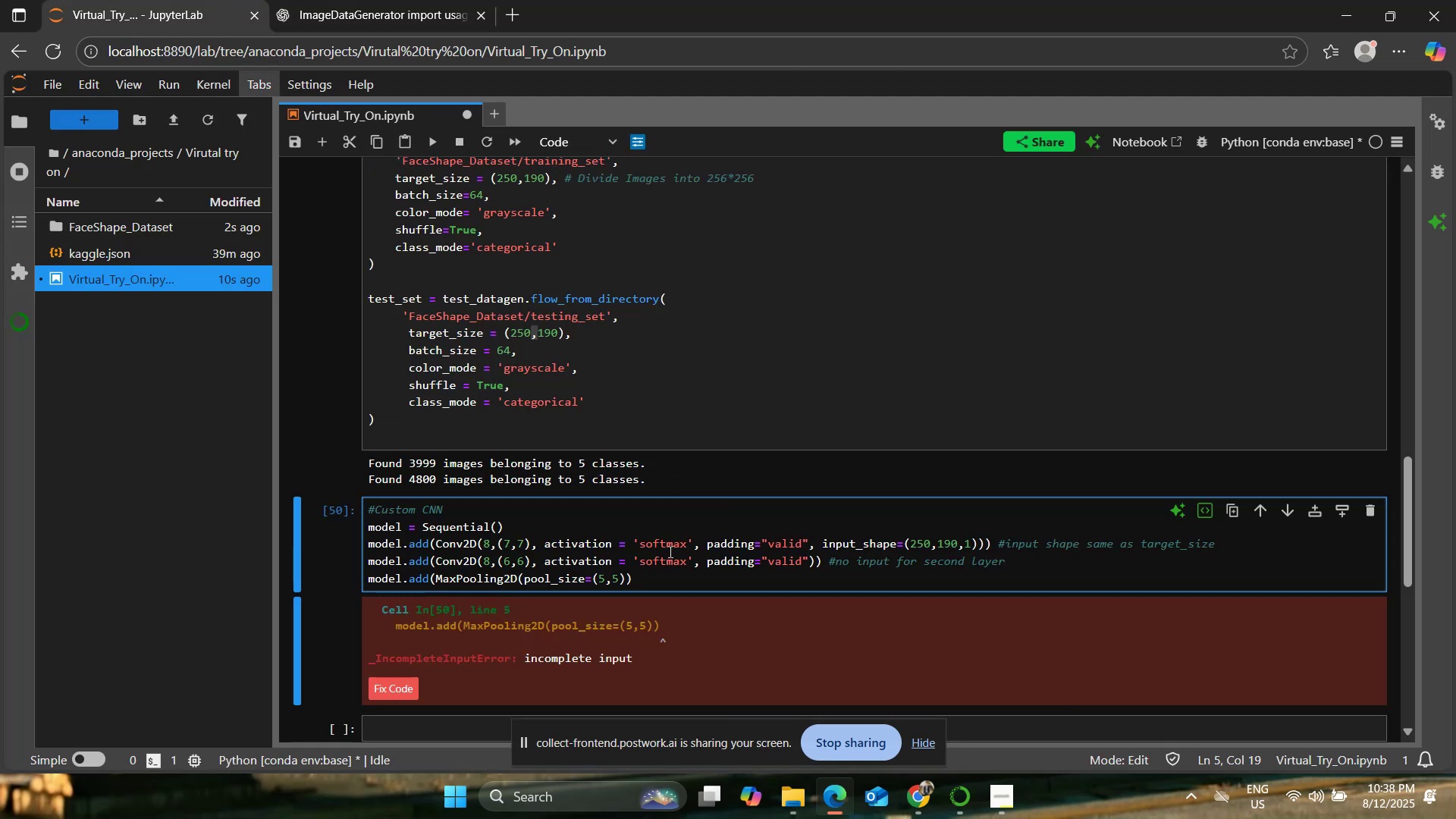 
left_click([664, 572])
 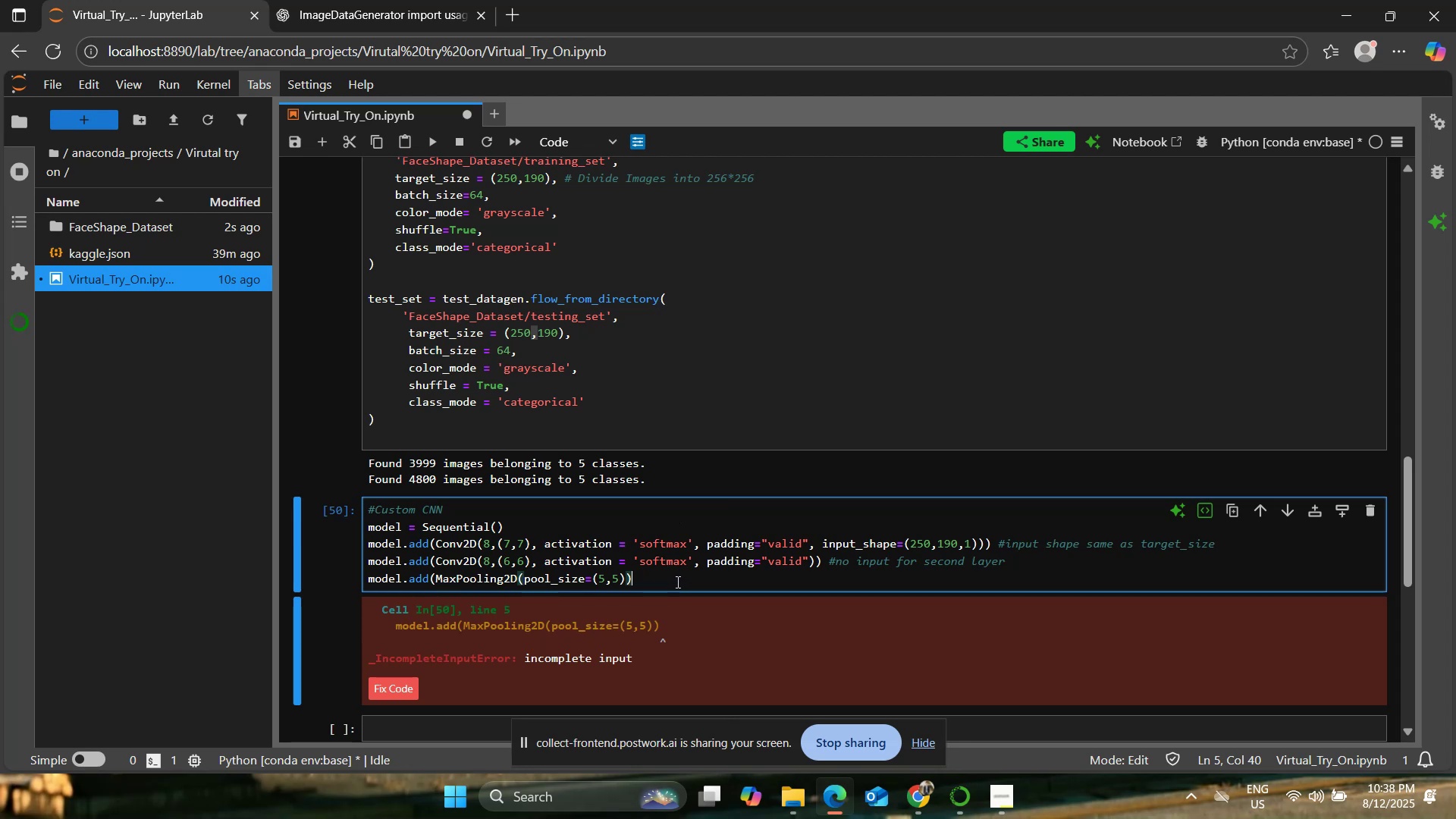 
key(Shift+0)
 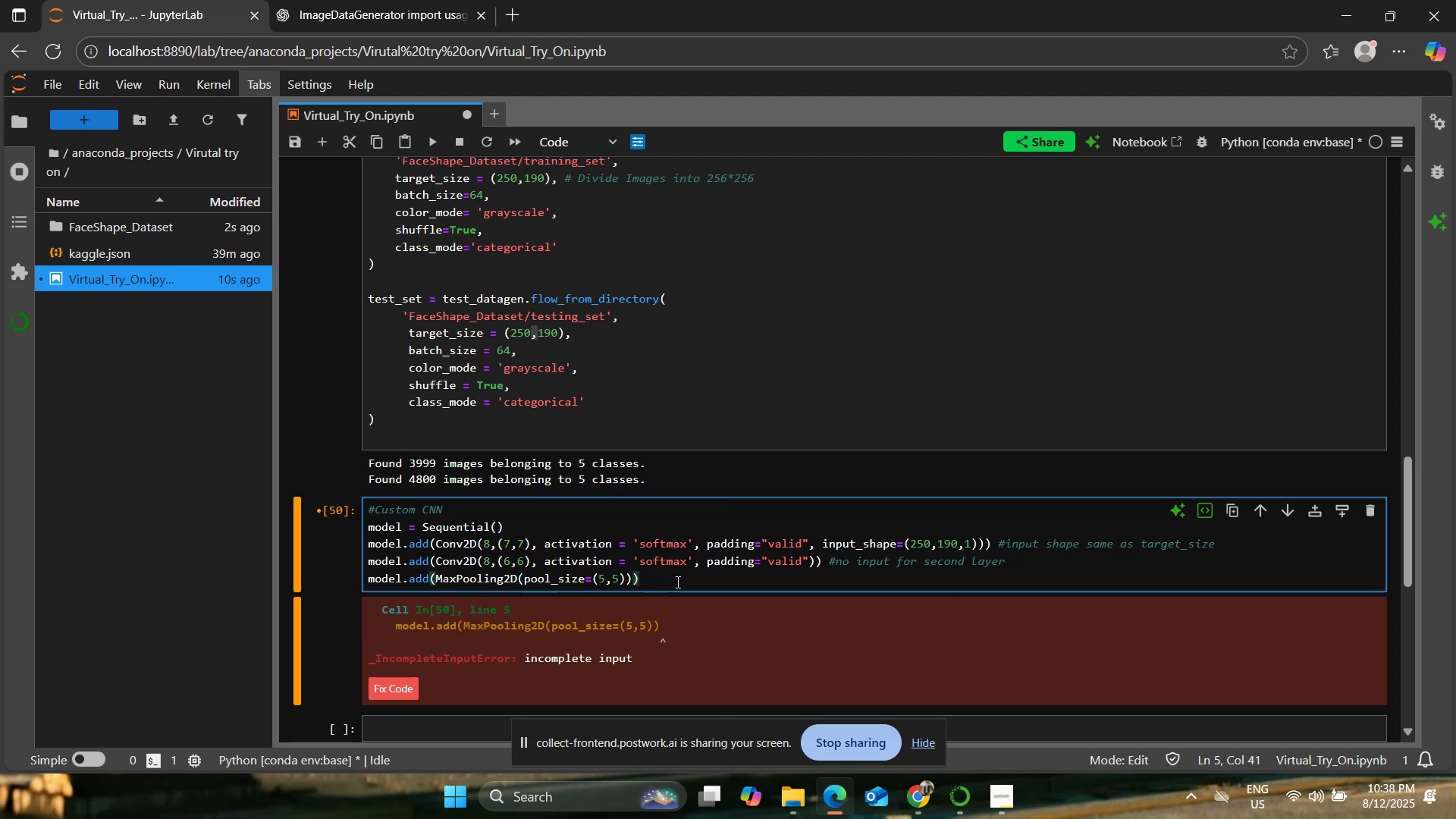 
left_click([674, 573])
 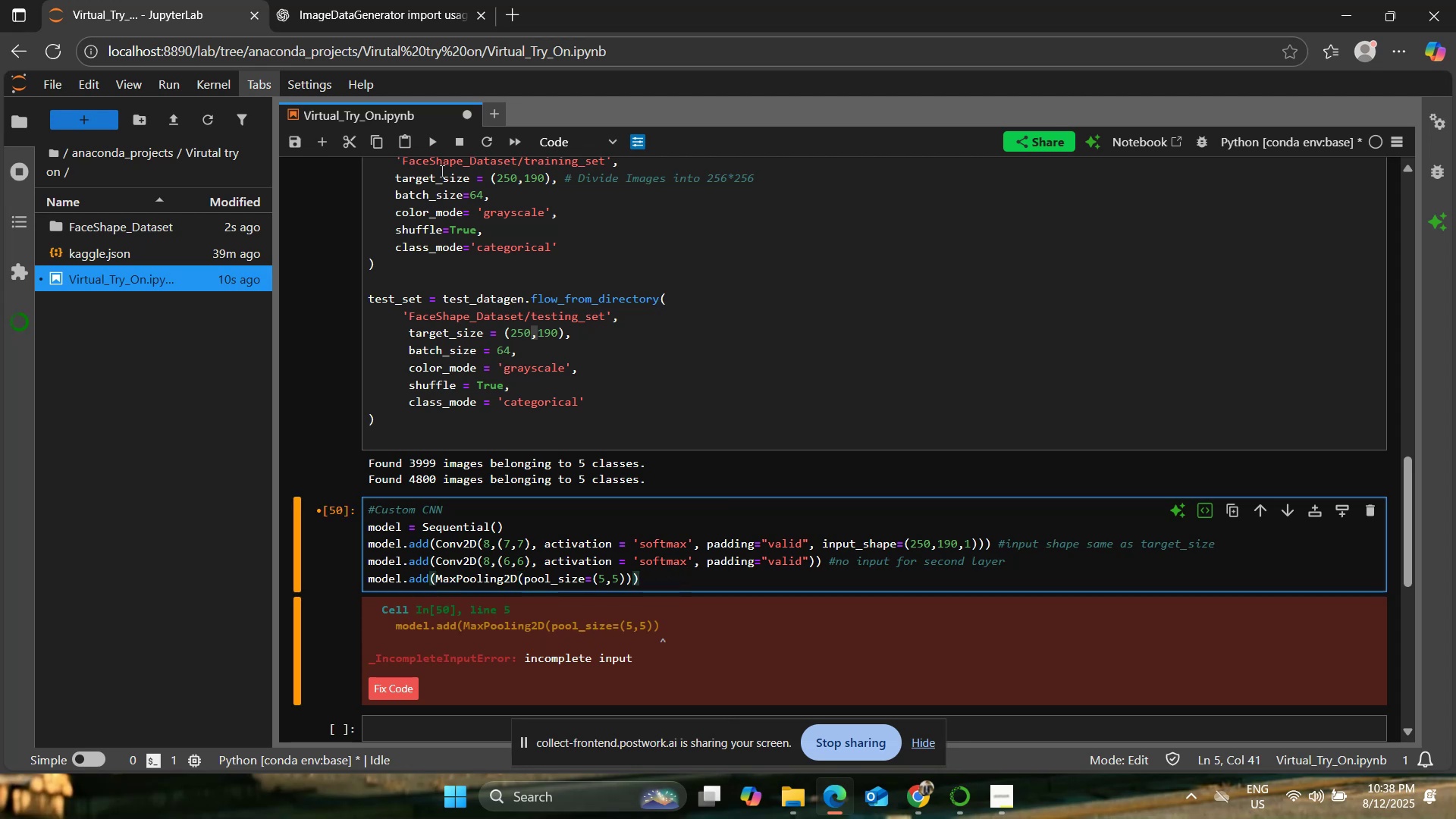 
left_click([428, 143])
 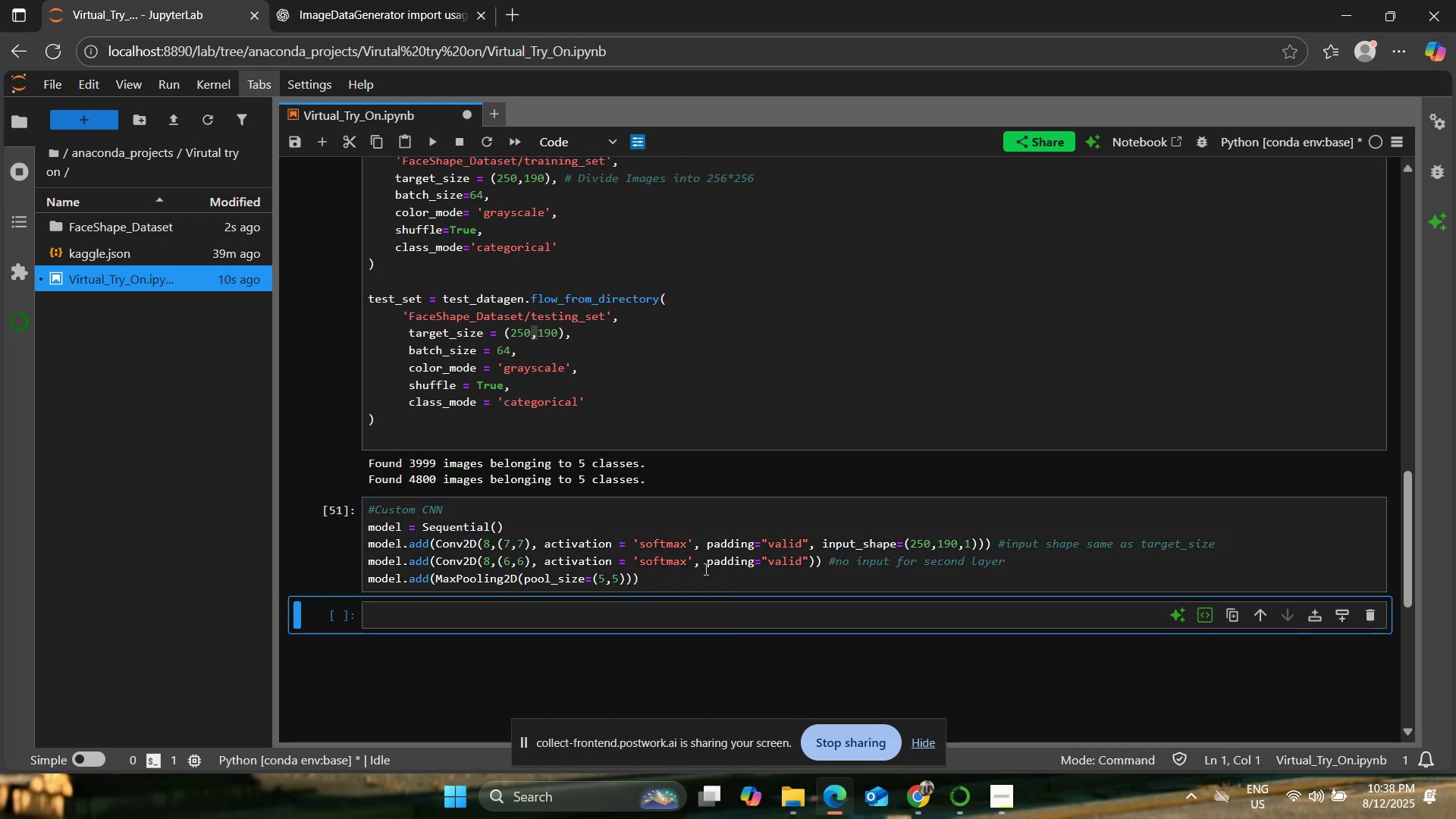 
left_click([696, 576])
 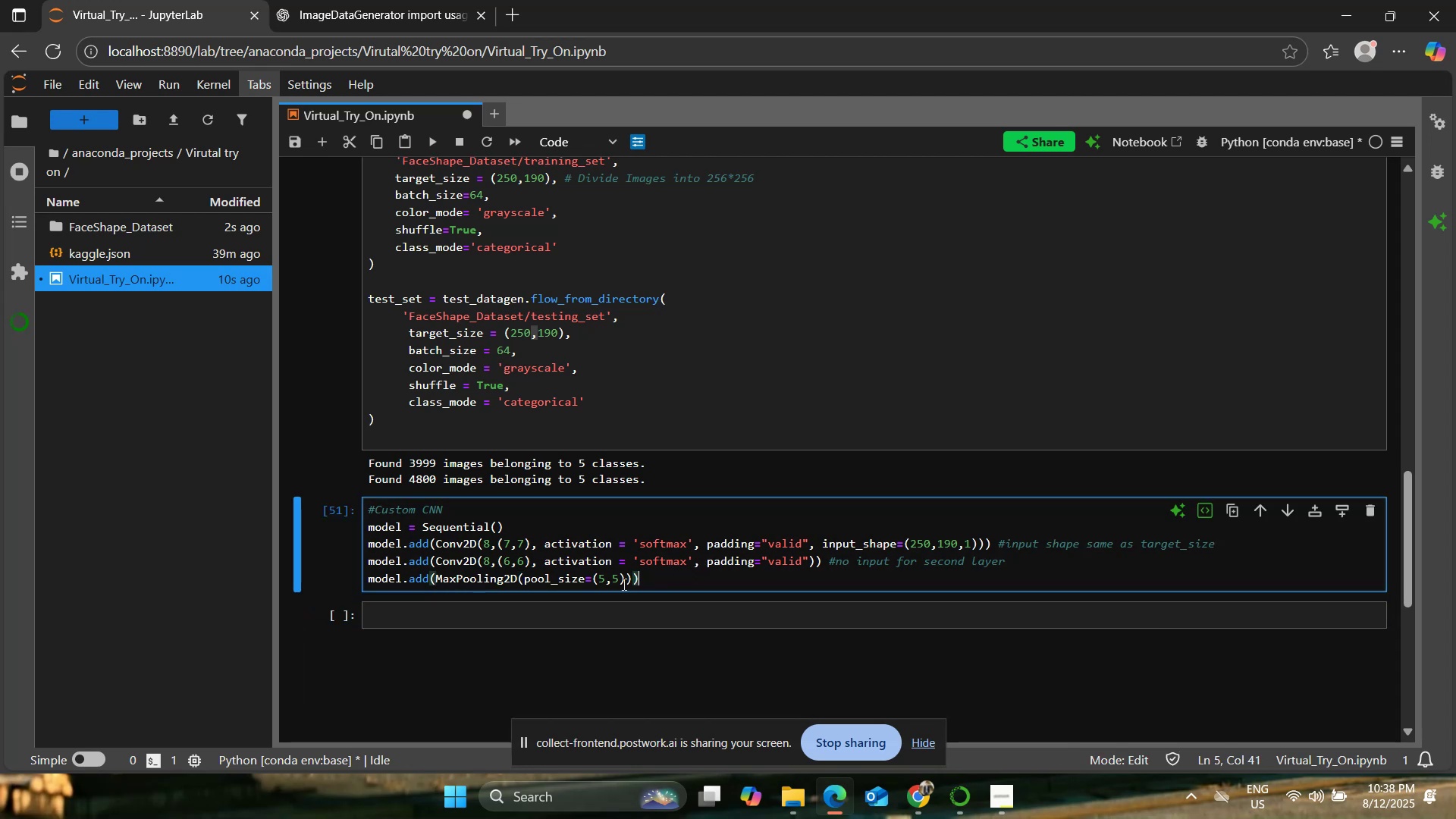 
left_click([406, 0])
 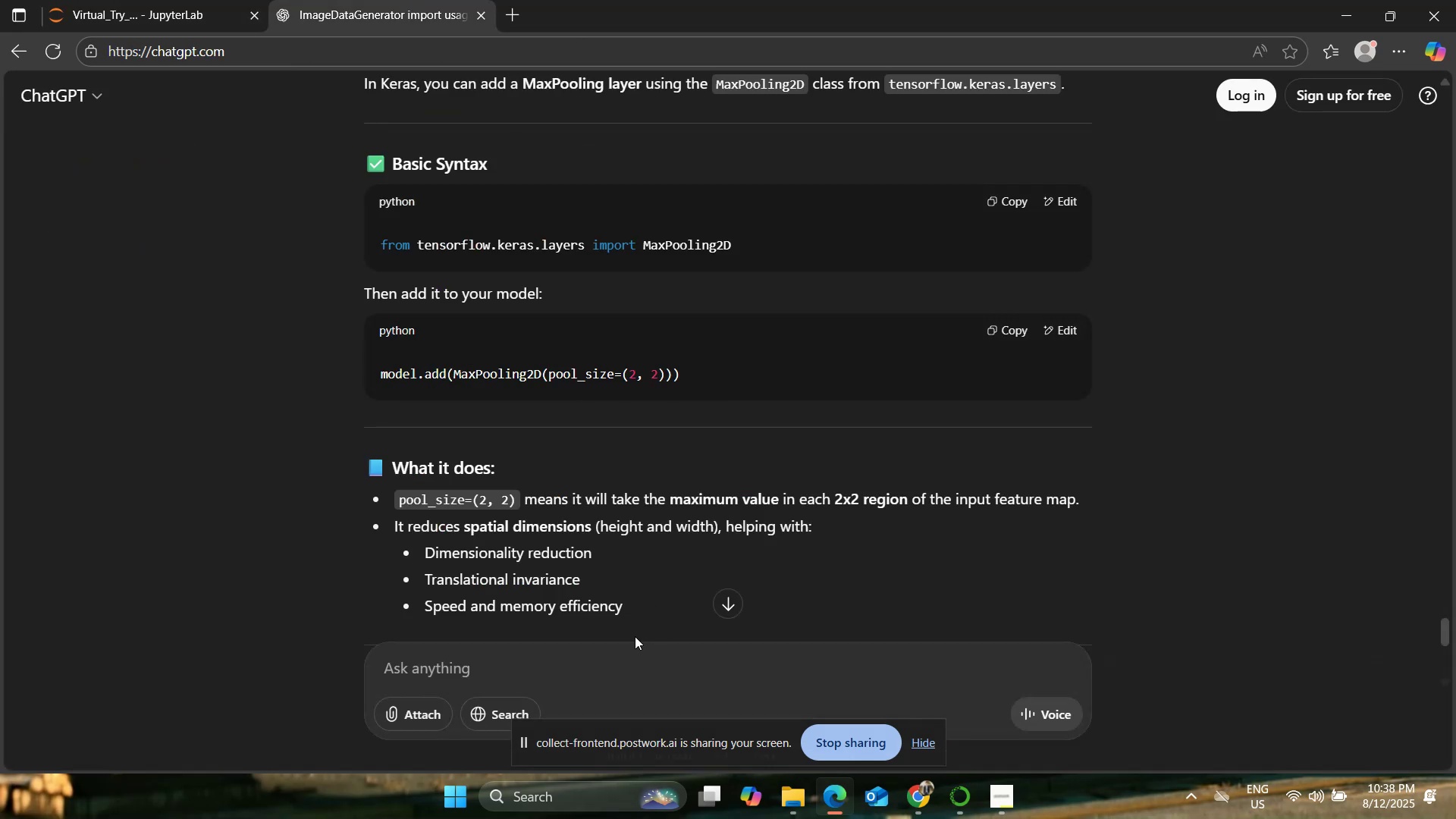 
left_click([644, 656])
 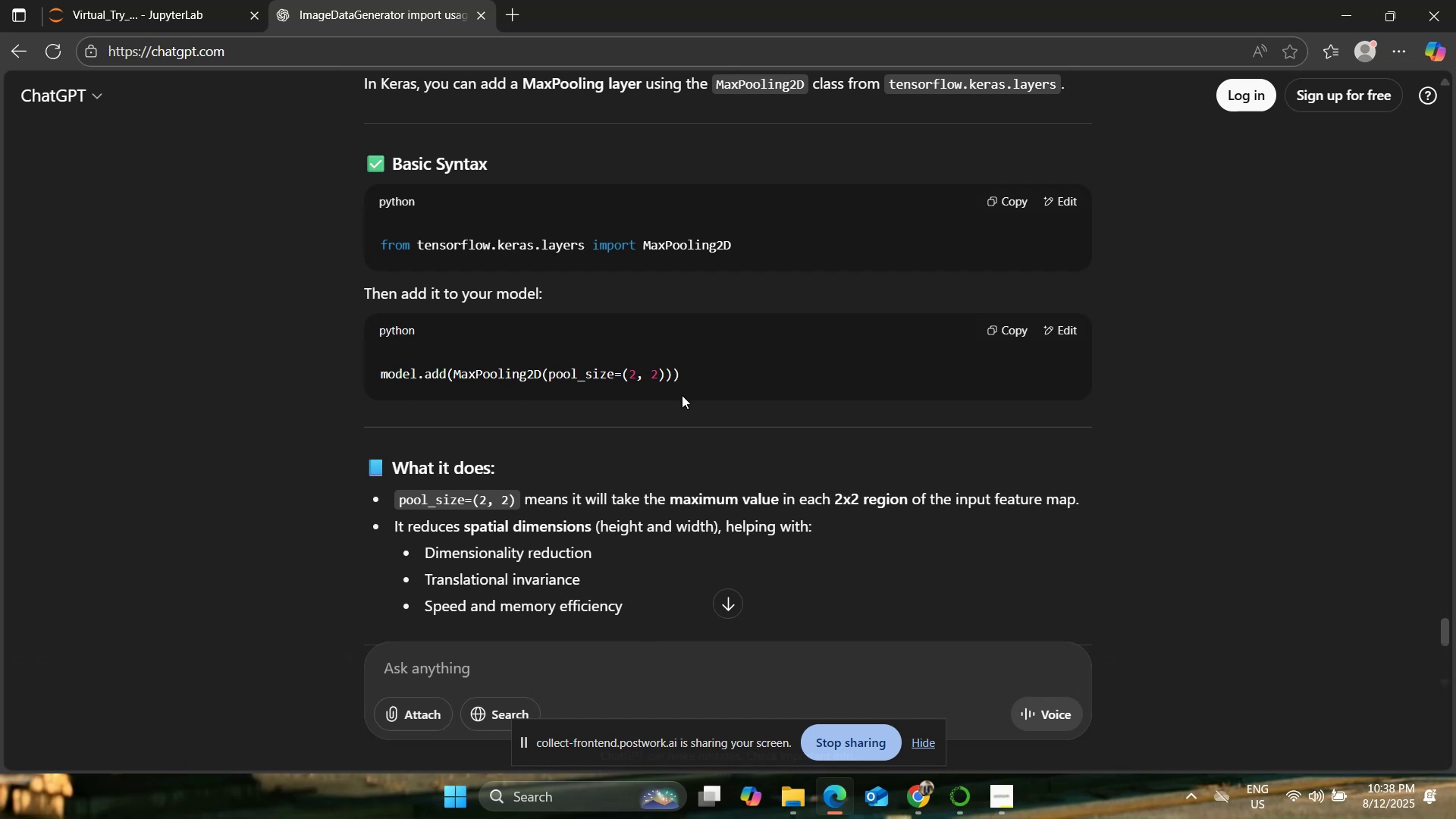 
wait(5.19)
 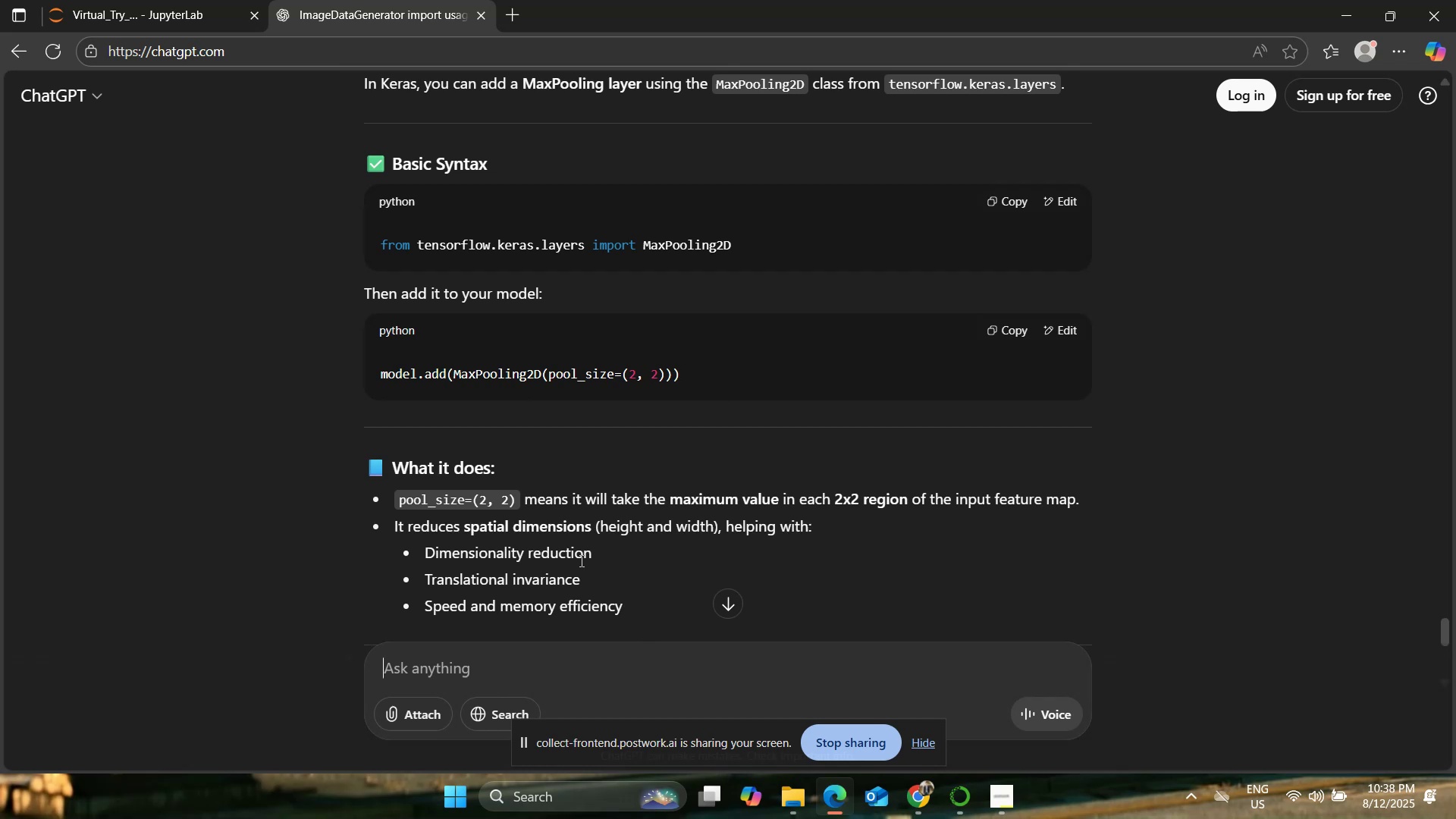 
type(shoudl)
key(Backspace)
key(Backspace)
type(ld we add padding and strides?)
 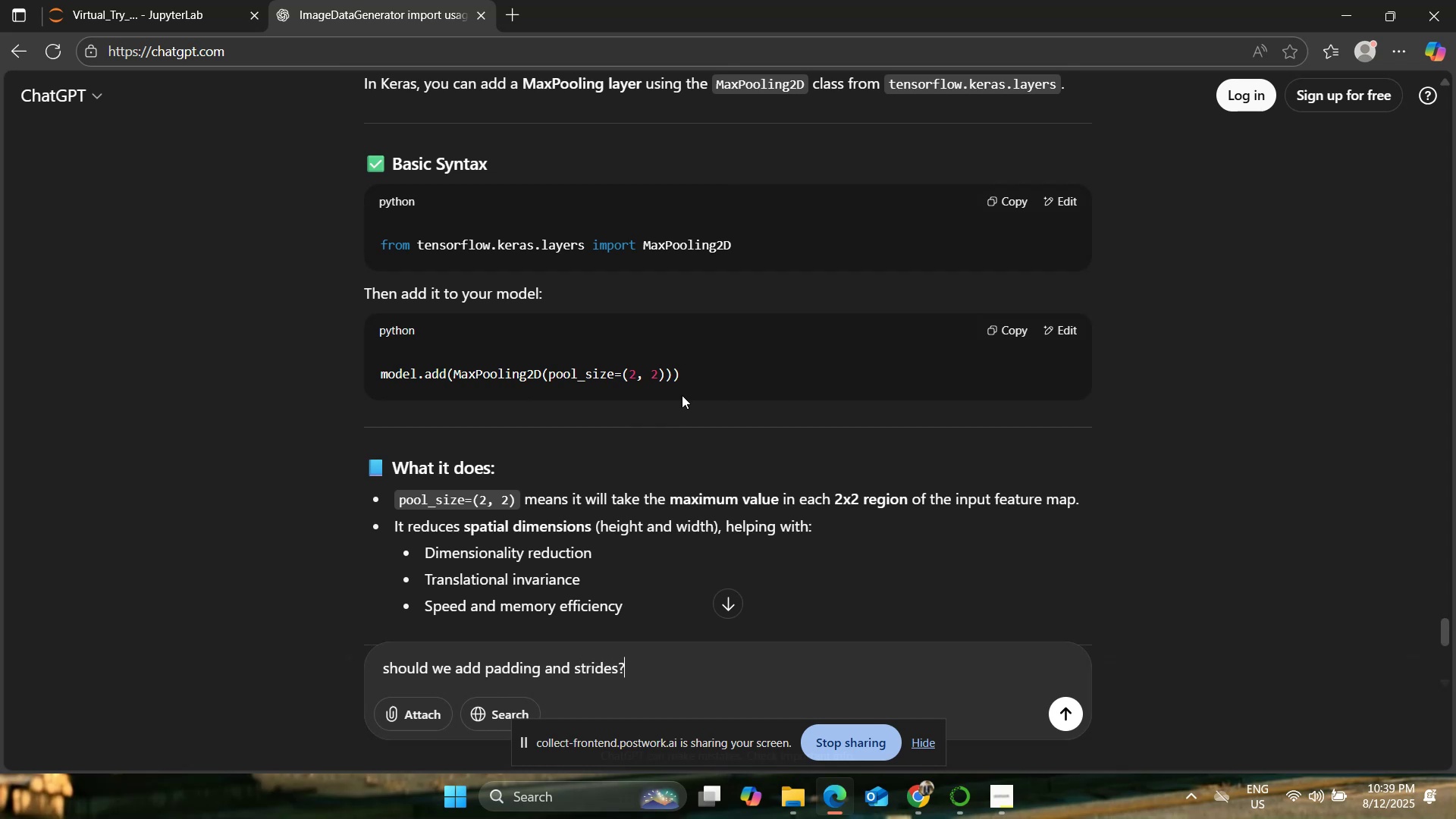 
key(Enter)
 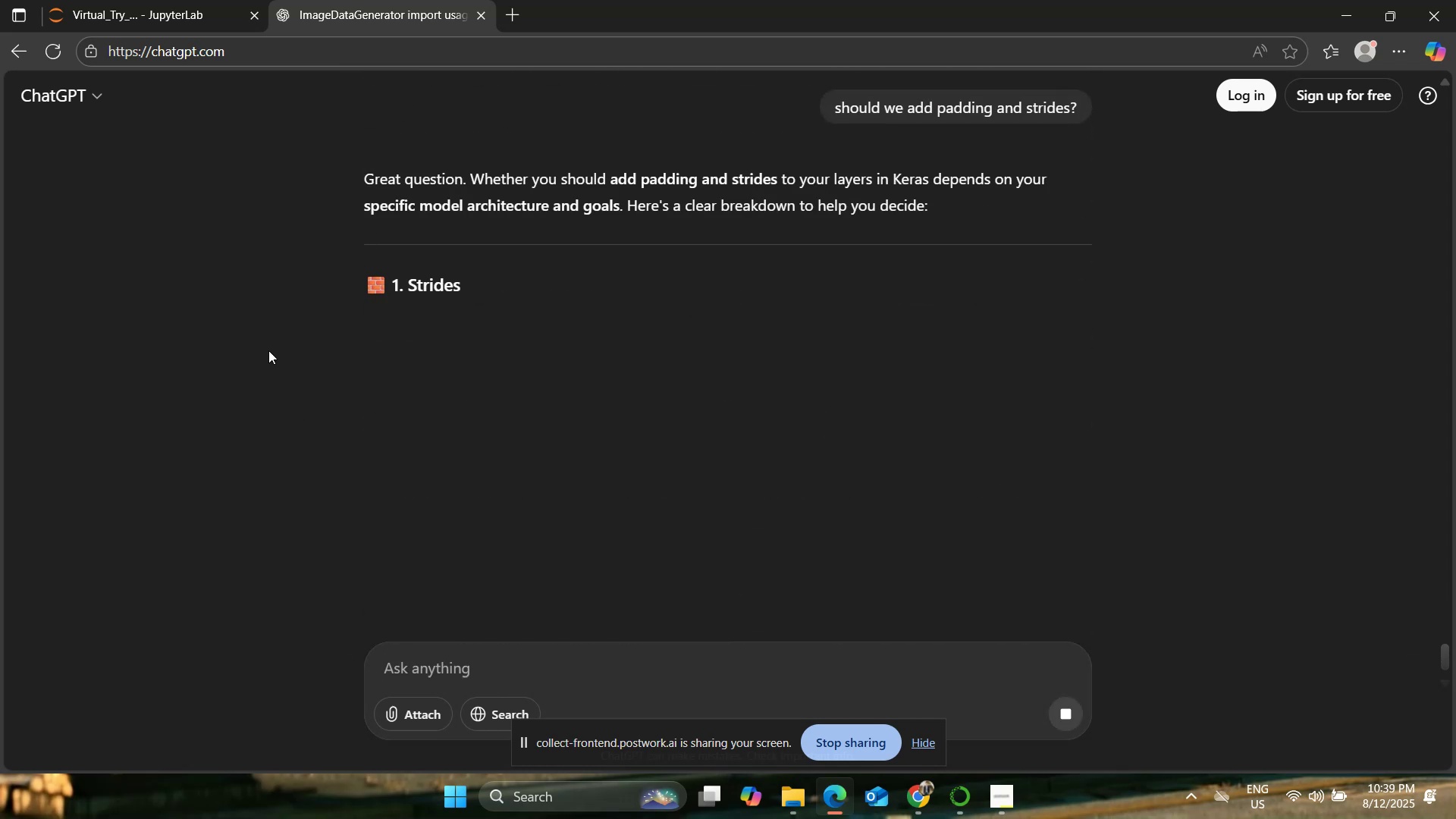 
wait(9.19)
 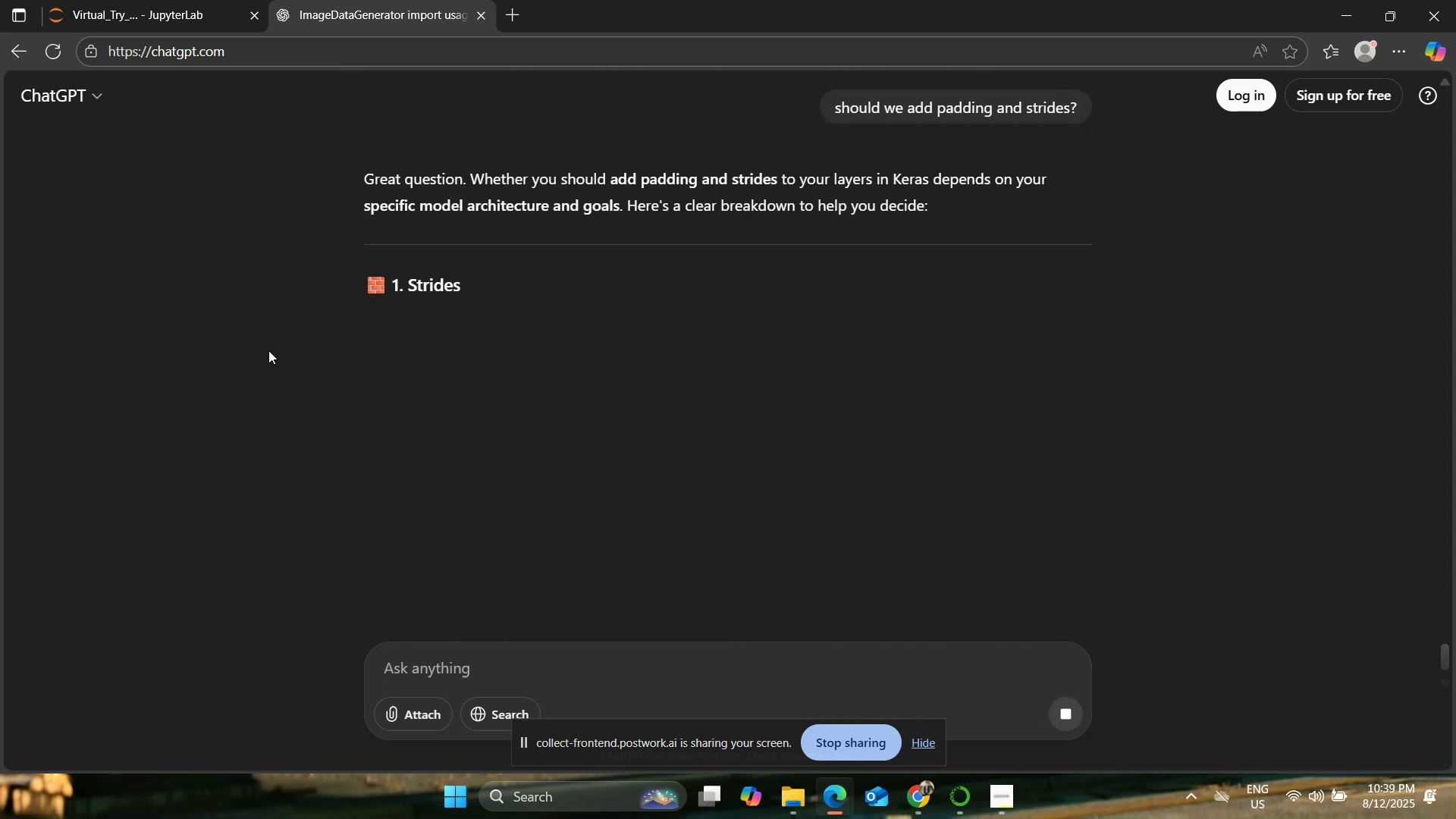 
scroll: coordinate [268, 350], scroll_direction: up, amount: 1.0
 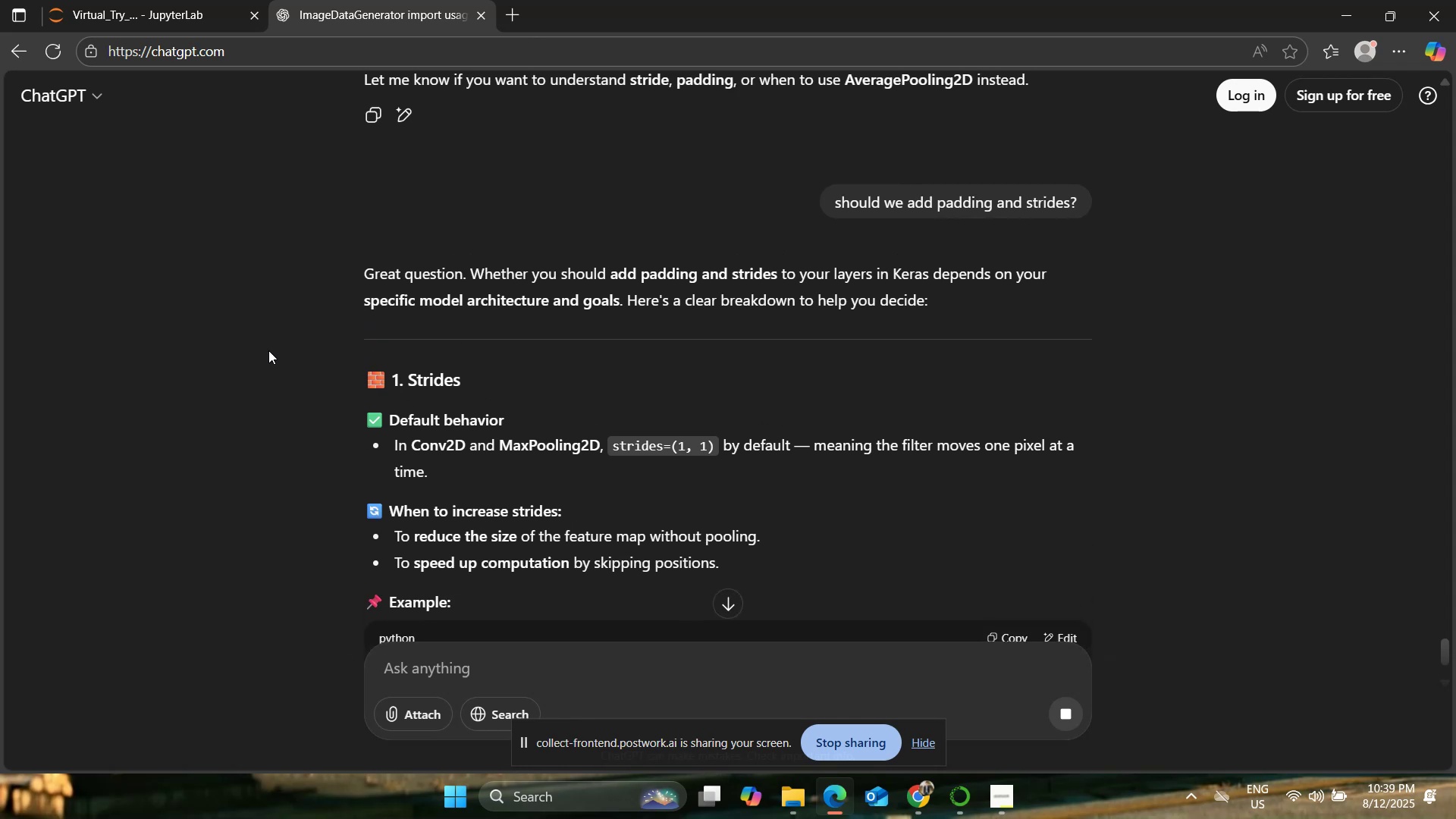 
scroll: coordinate [268, 350], scroll_direction: down, amount: 1.0
 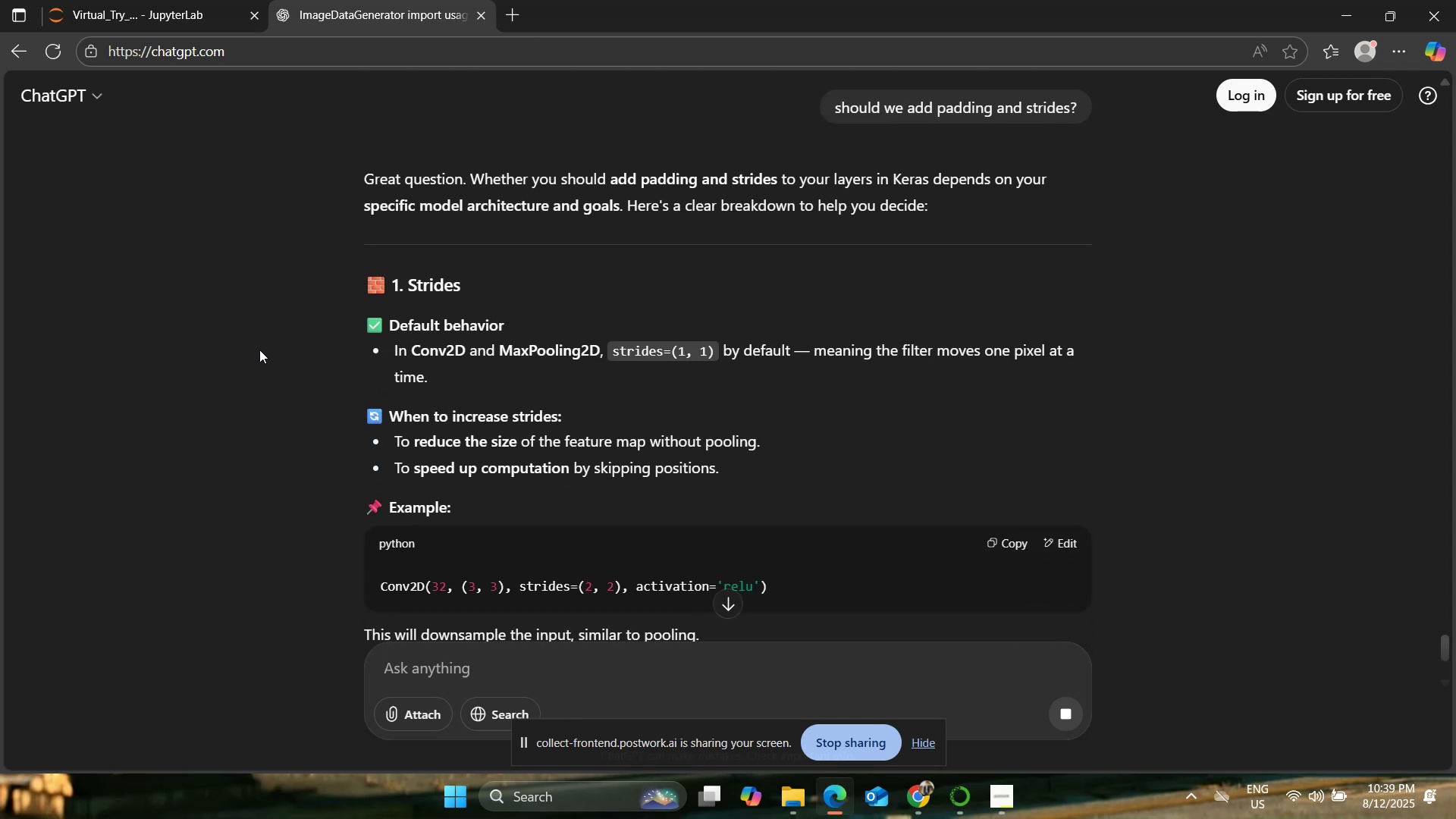 
left_click([145, 0])
 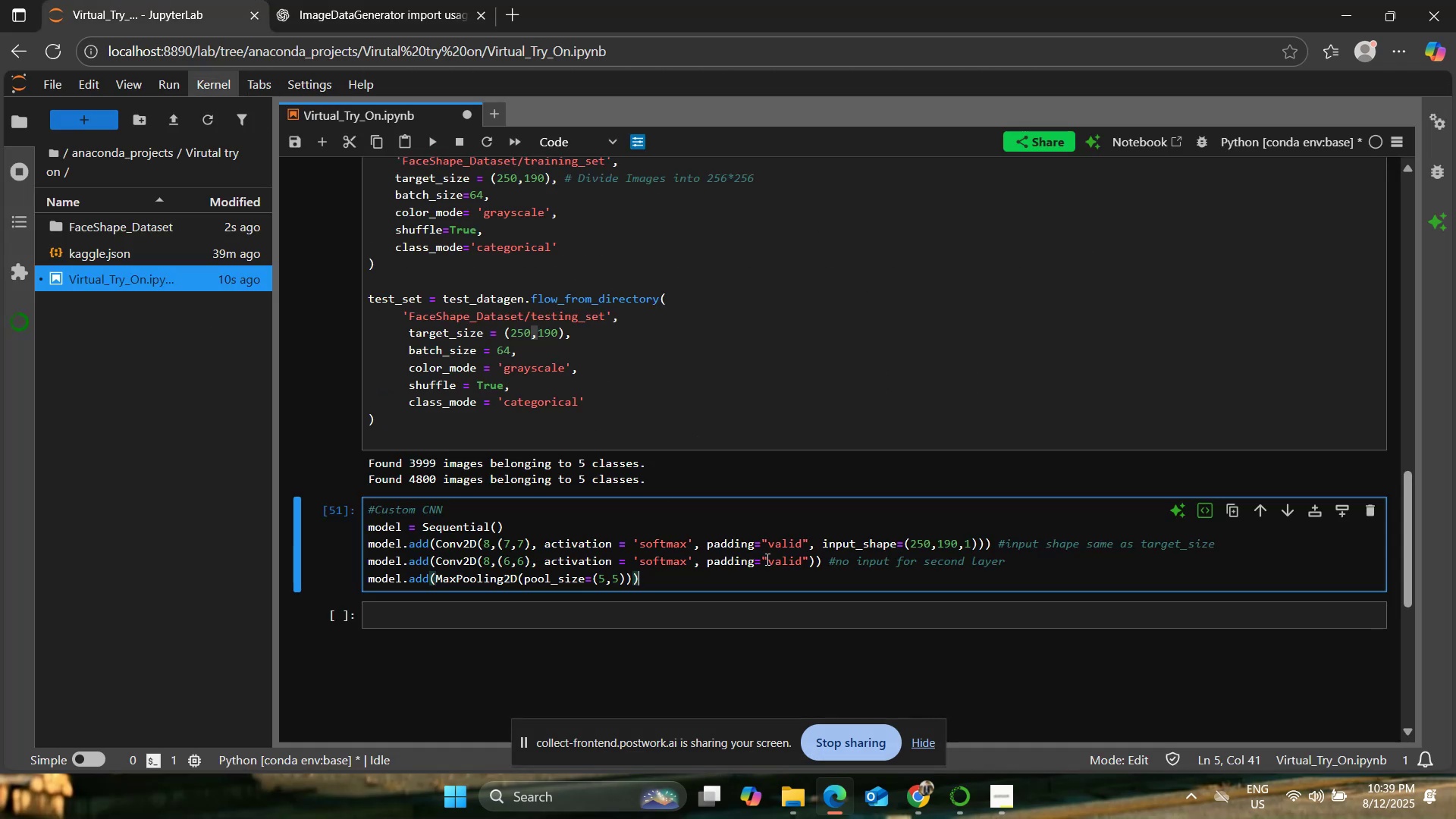 
key(ArrowLeft)
 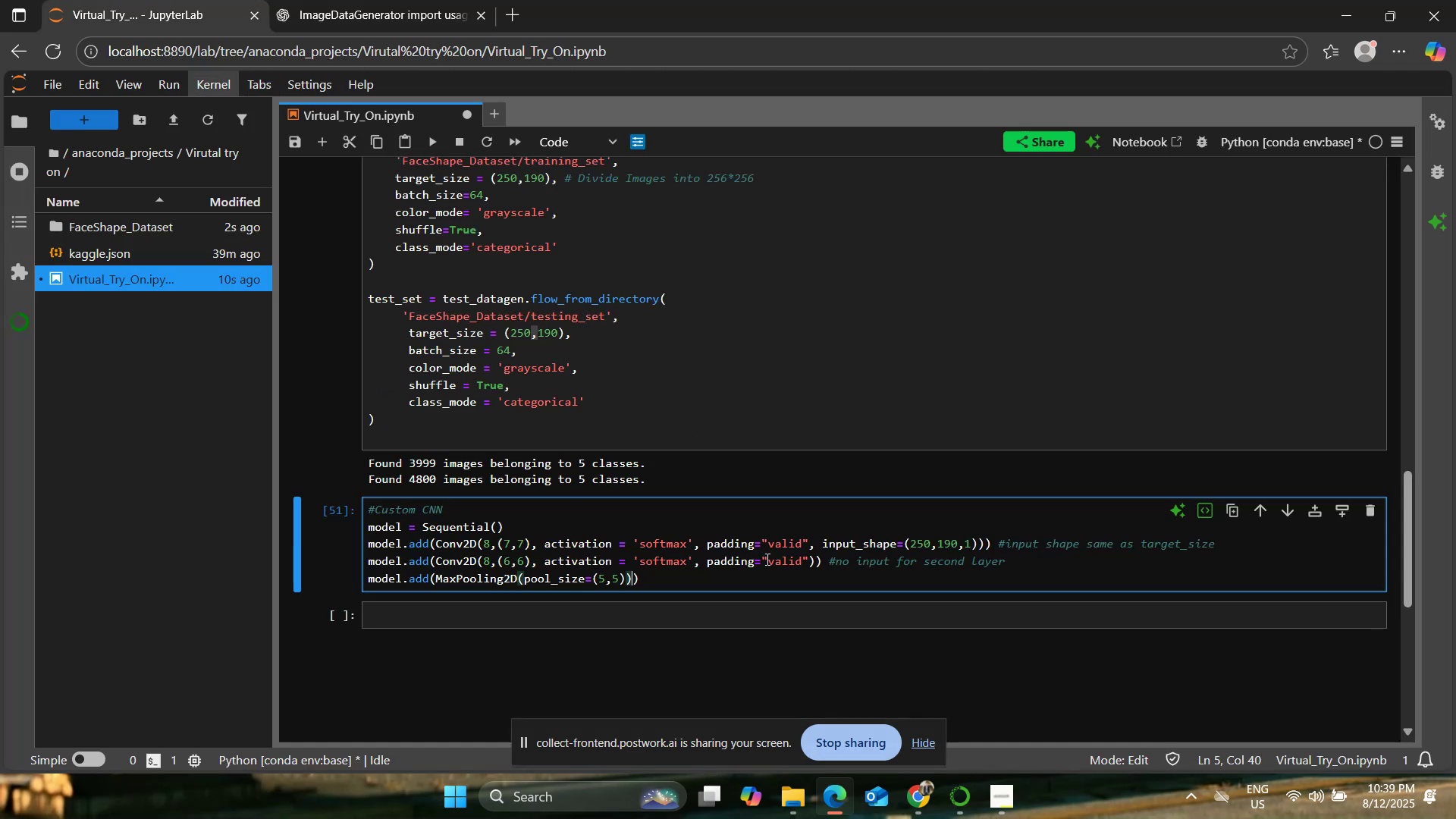 
key(ArrowLeft)
 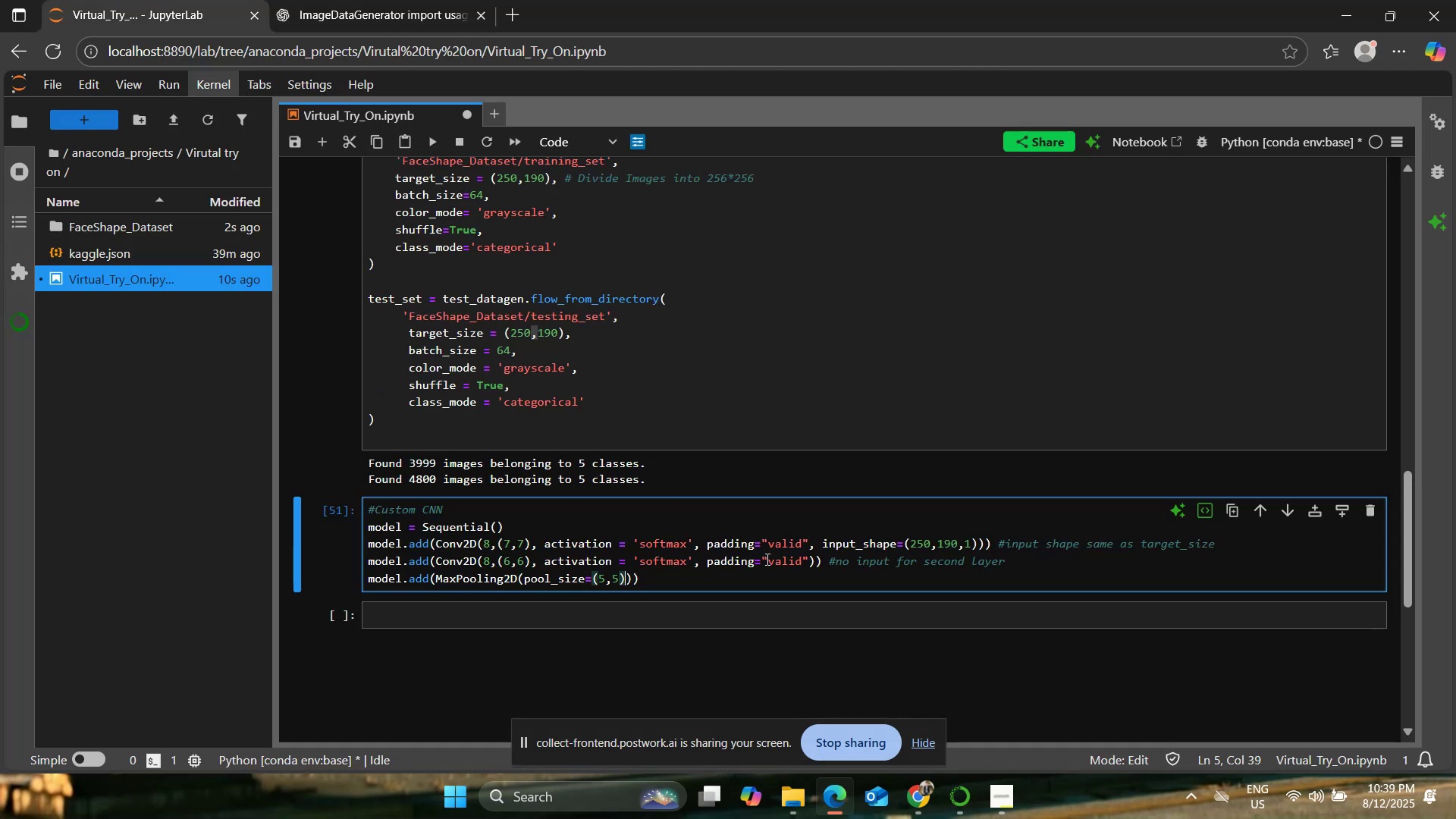 
key(ArrowLeft)
 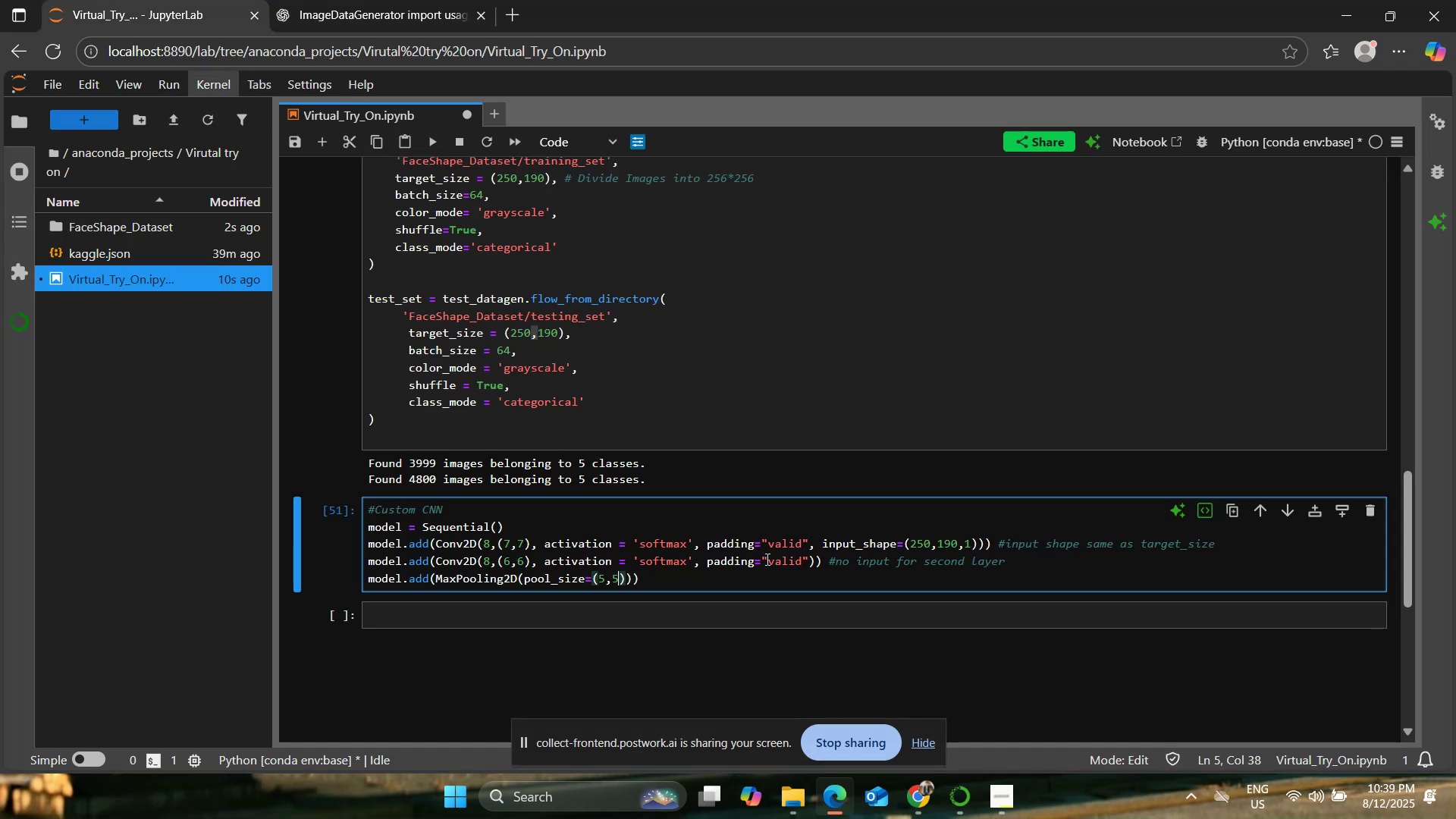 
key(ArrowRight)
 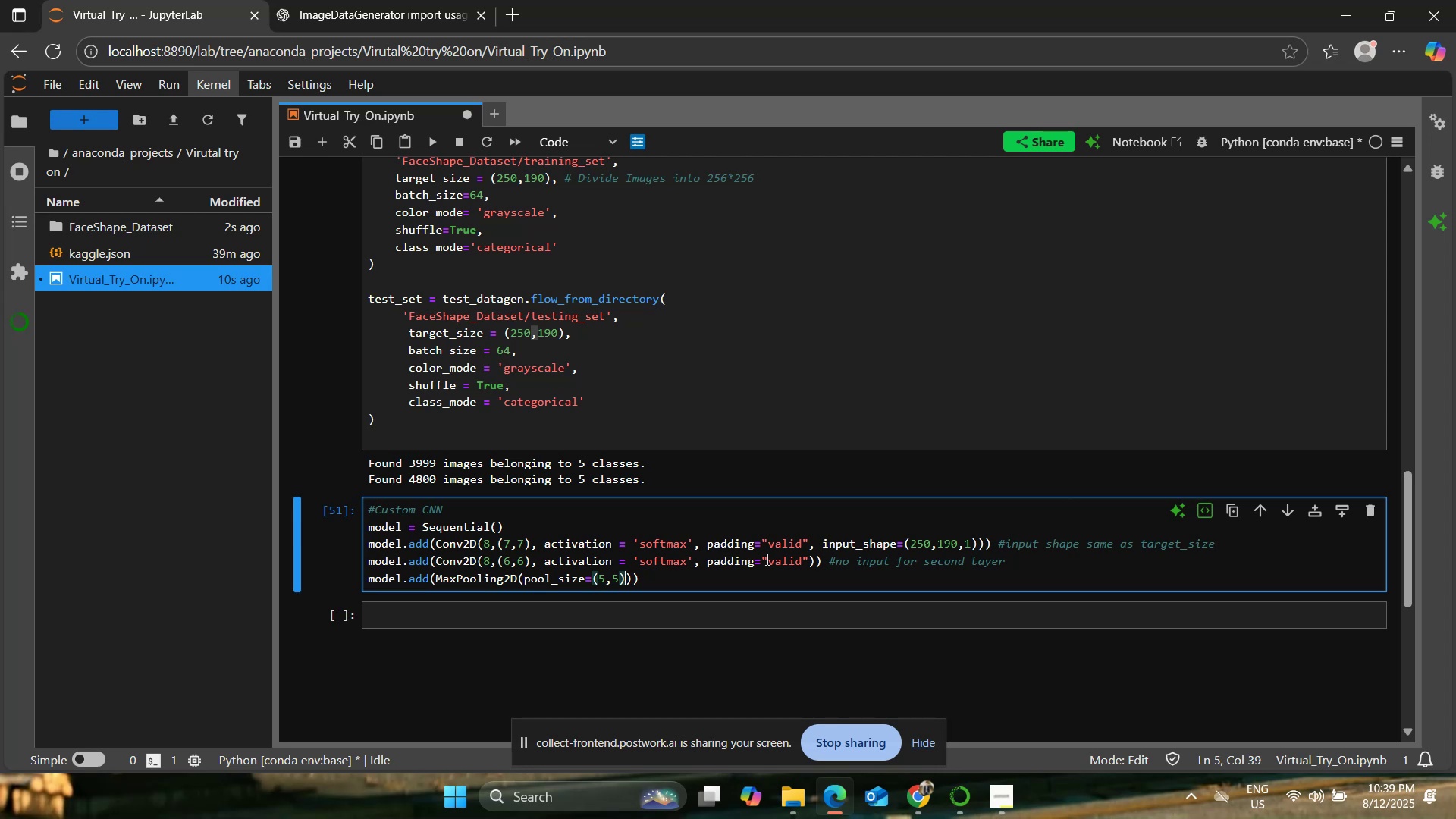 
type(,padding='v)
key(Backspace)
key(Backspace)
type("valid", strides-()
key(Backspace)
key(Backspace)
type(=(2,2)
 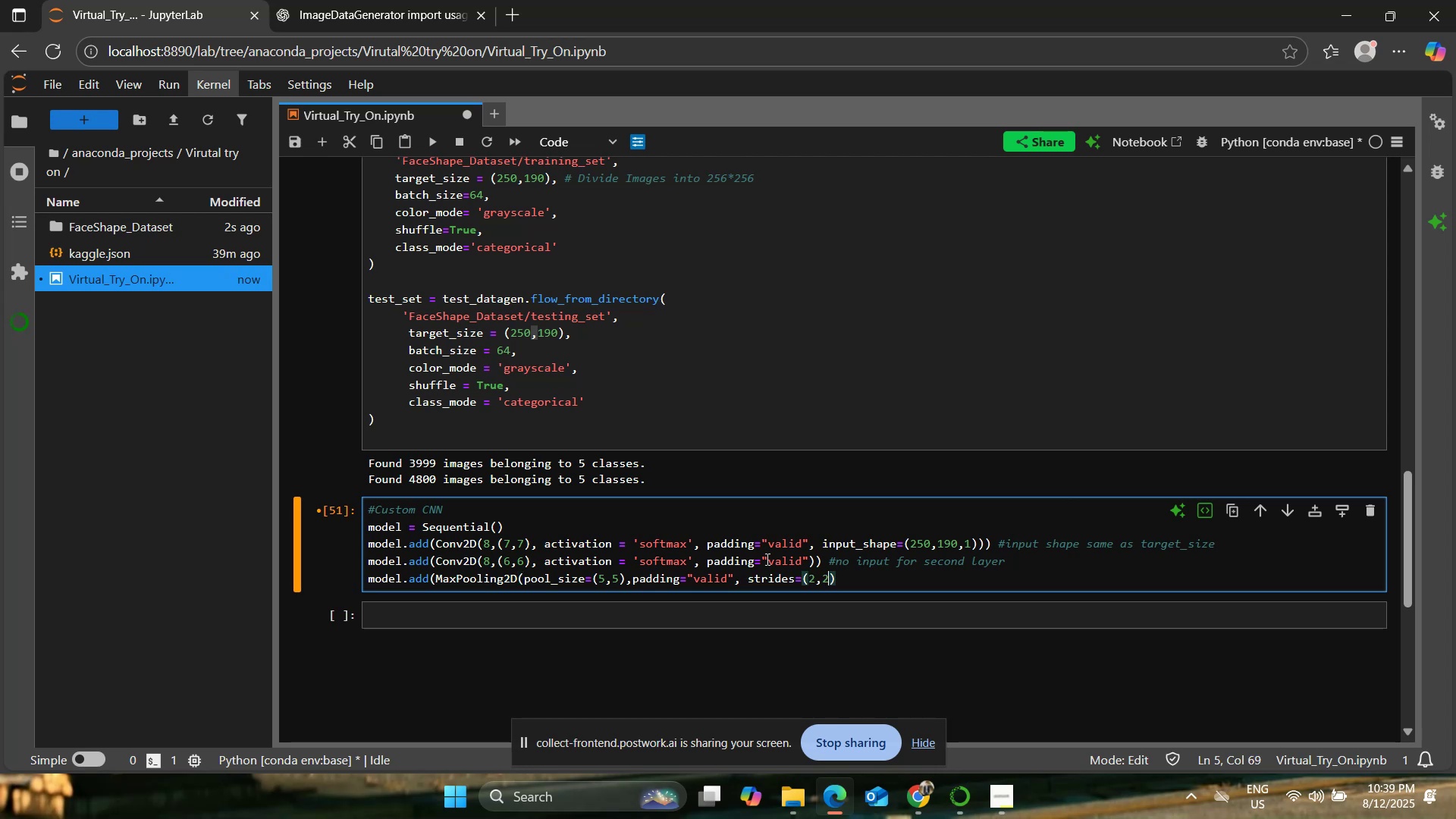 
wait(6.23)
 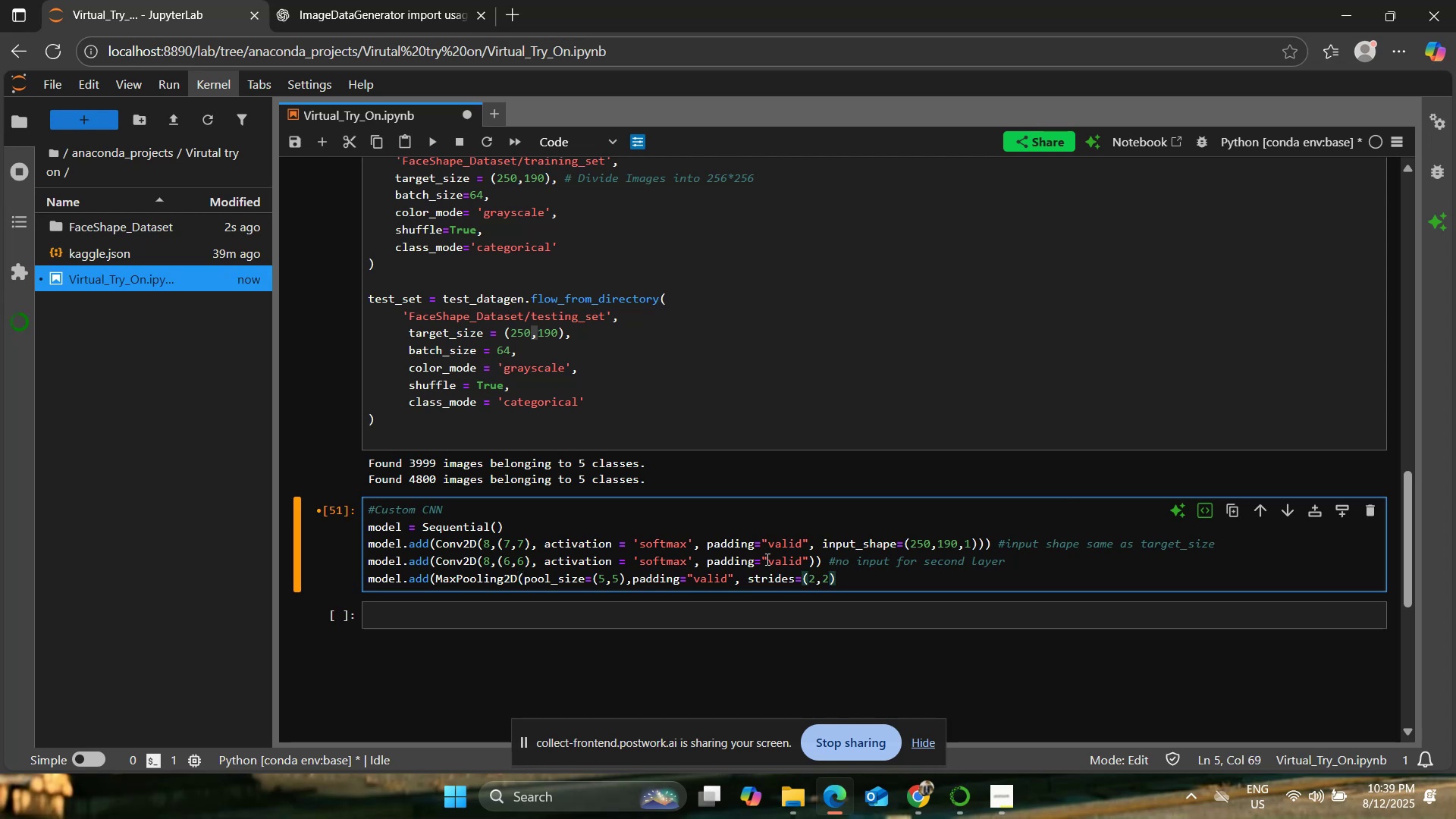 
key(ArrowRight)
 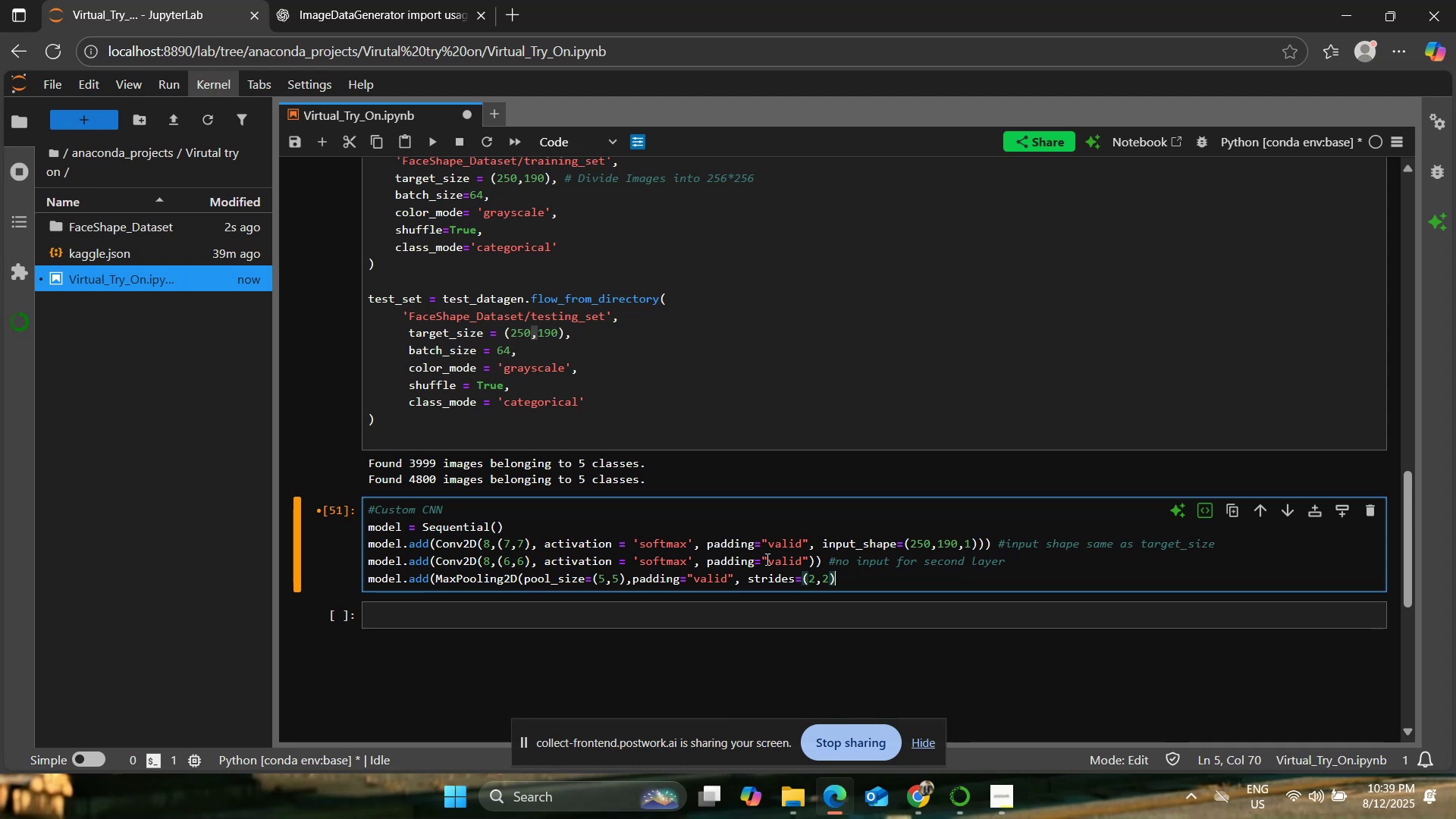 
type()))
 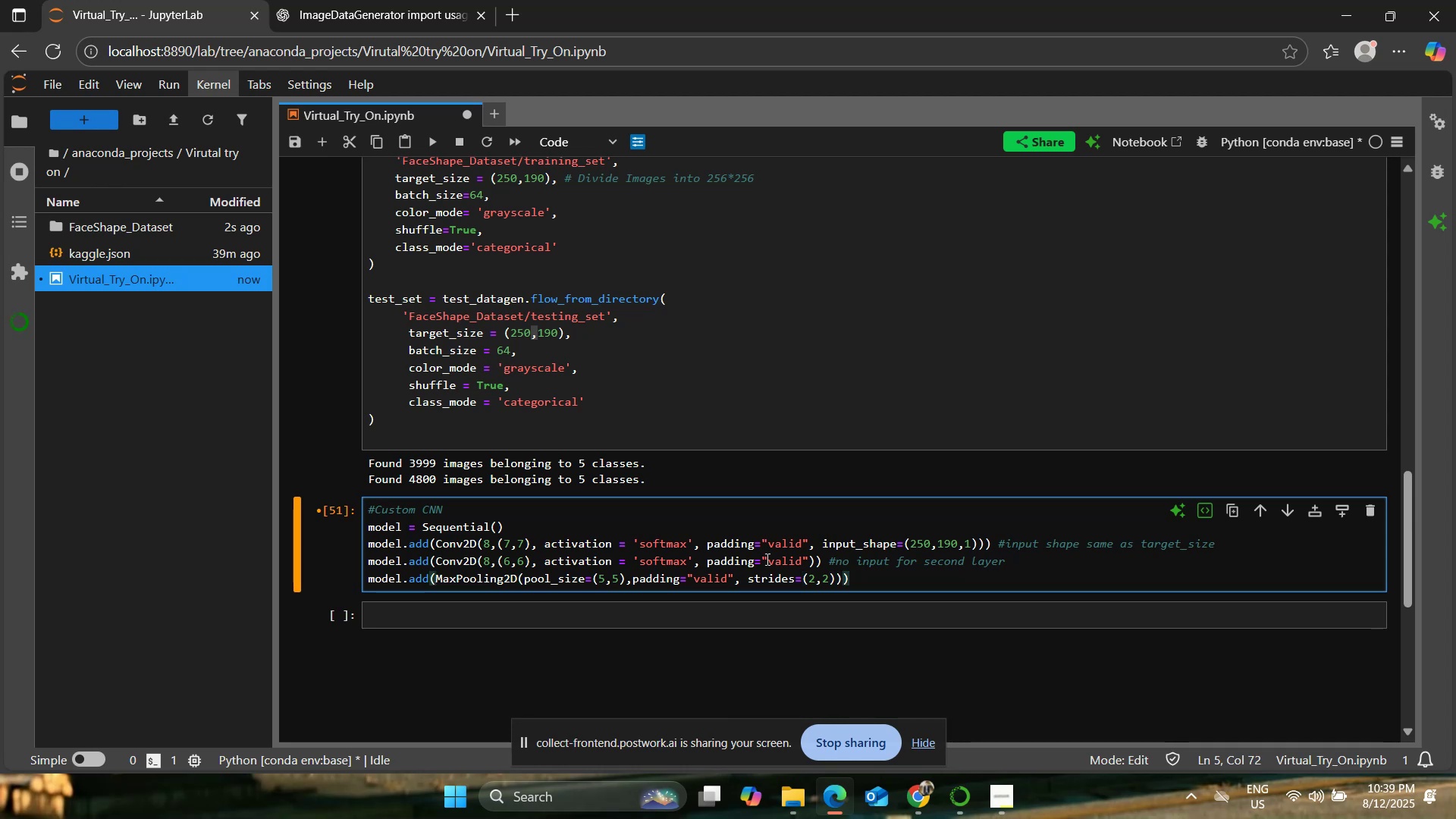 
left_click([764, 562])
 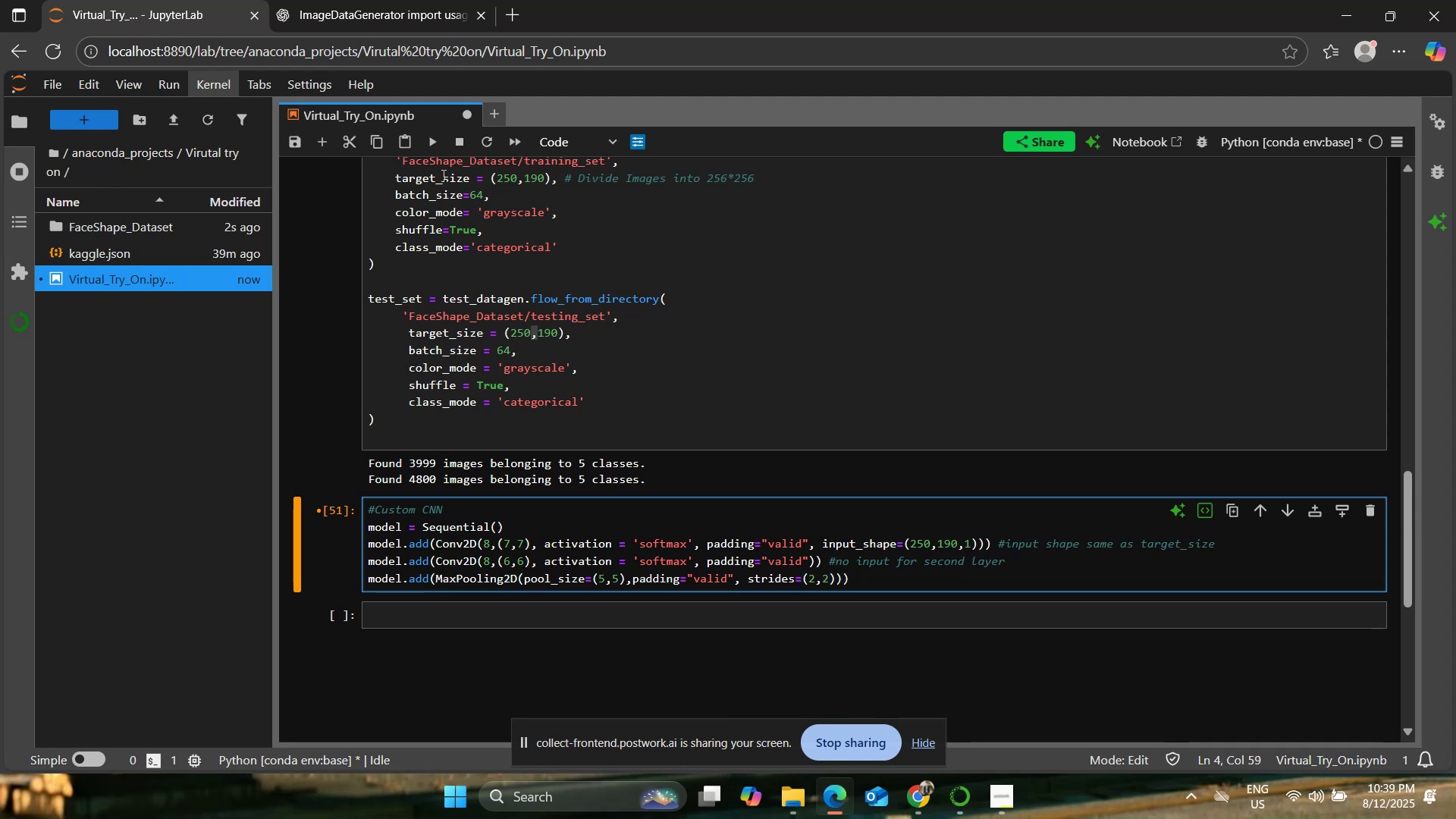 
left_click([425, 143])
 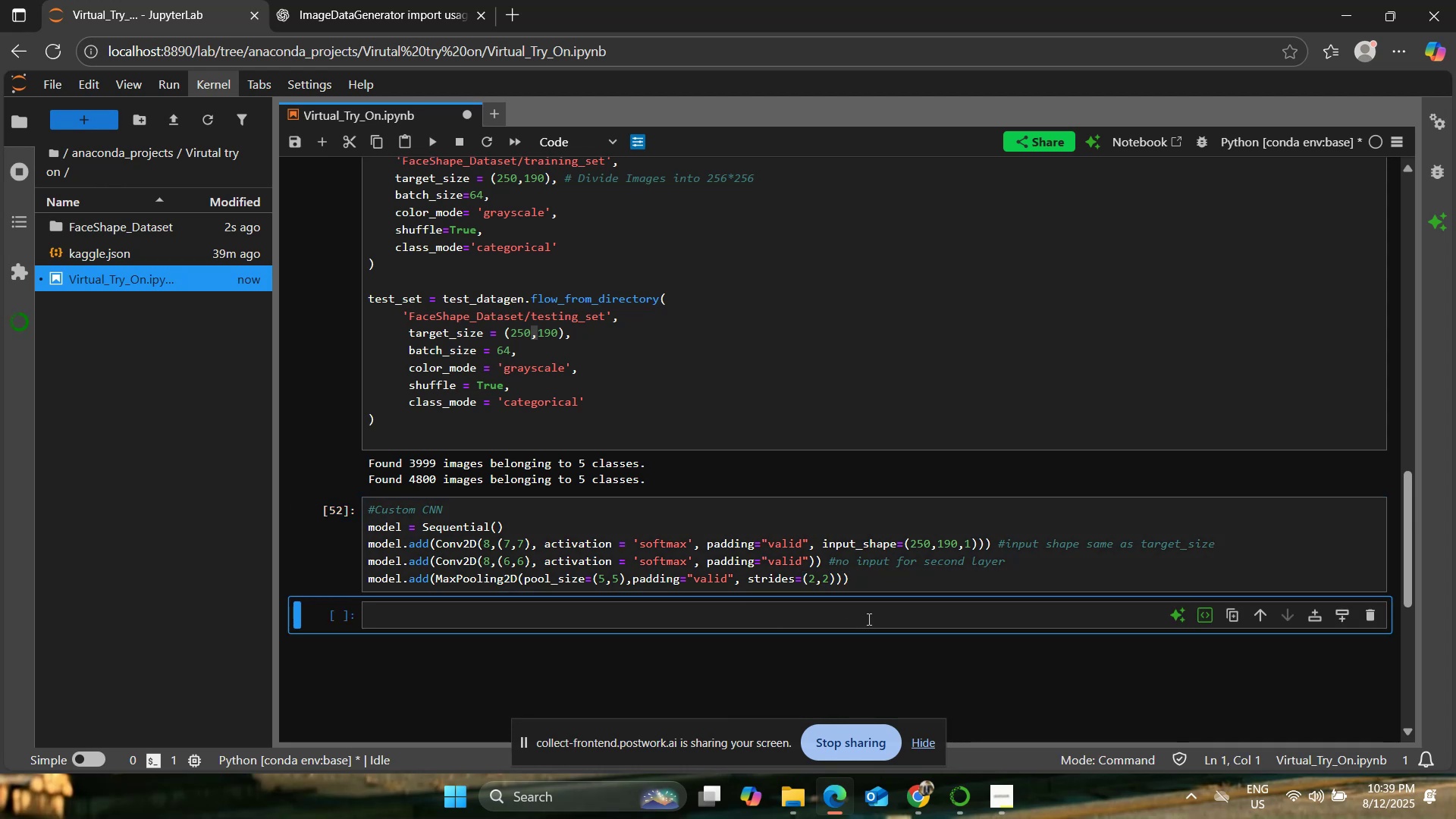 
left_click([893, 587])
 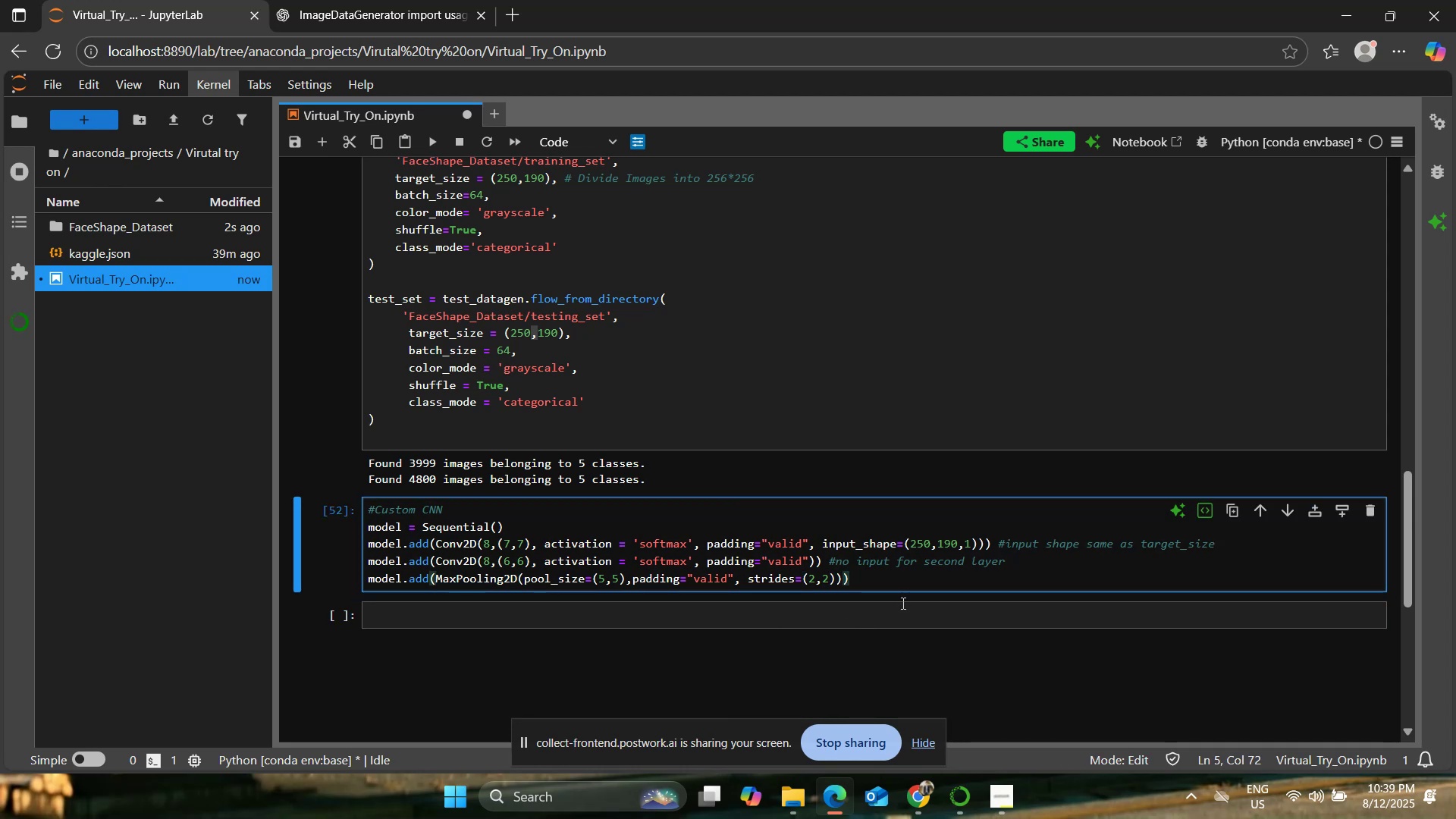 
key(Enter)
 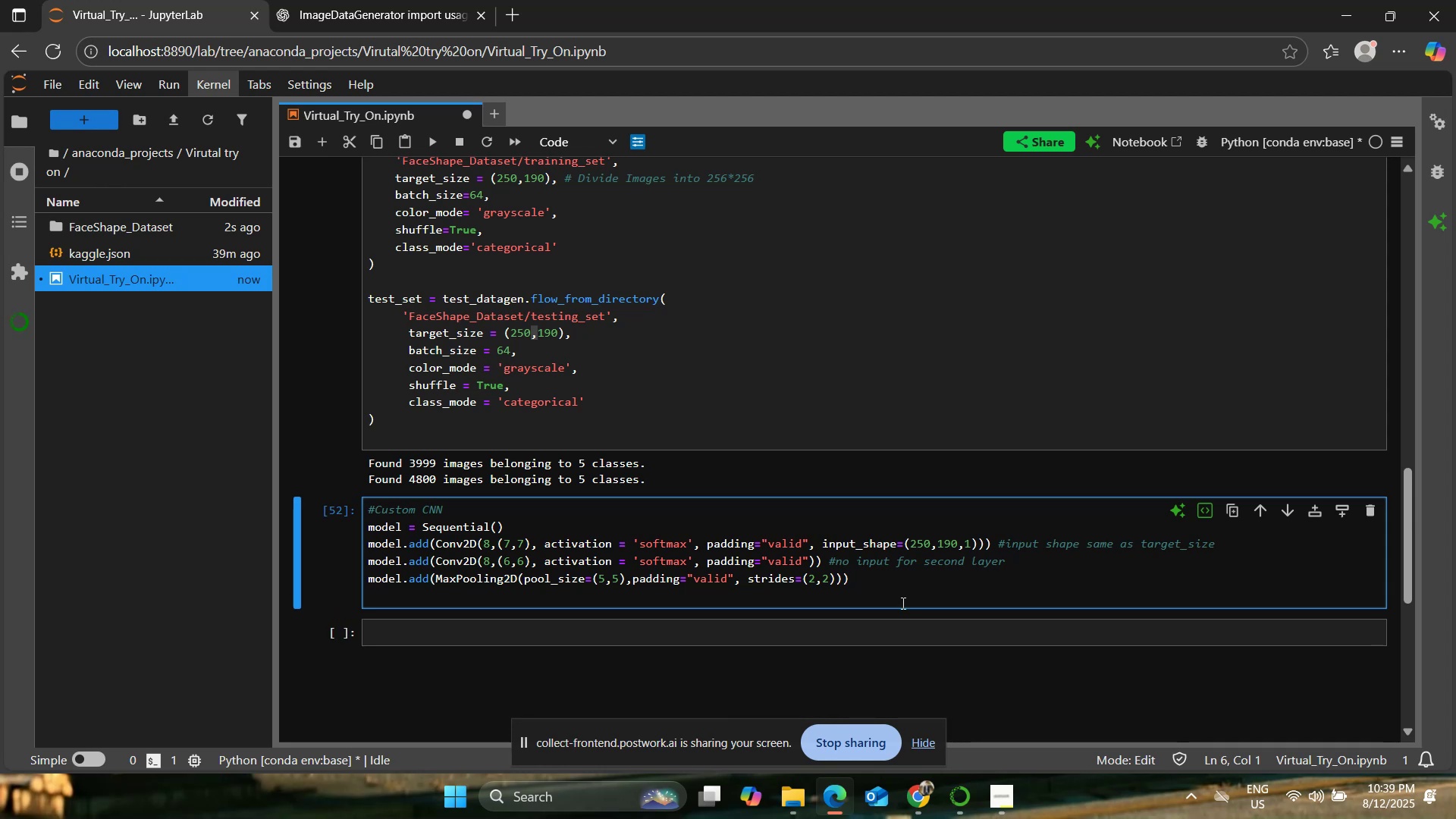 
type(model)
key(Backspace)
key(Backspace)
key(Backspace)
key(Backspace)
key(Backspace)
key(Backspace)
 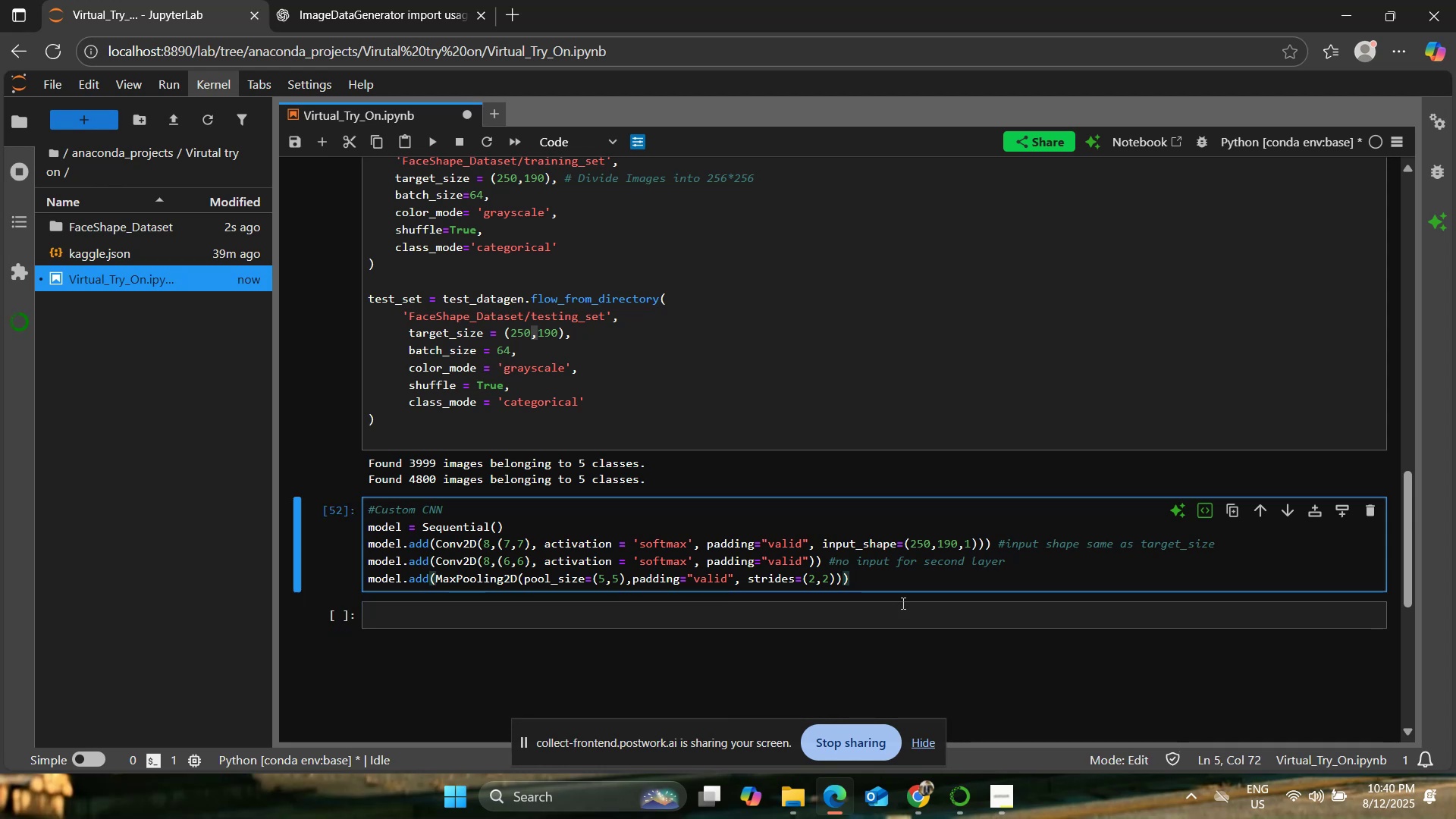 
hold_key(key=ArrowLeft, duration=0.41)
 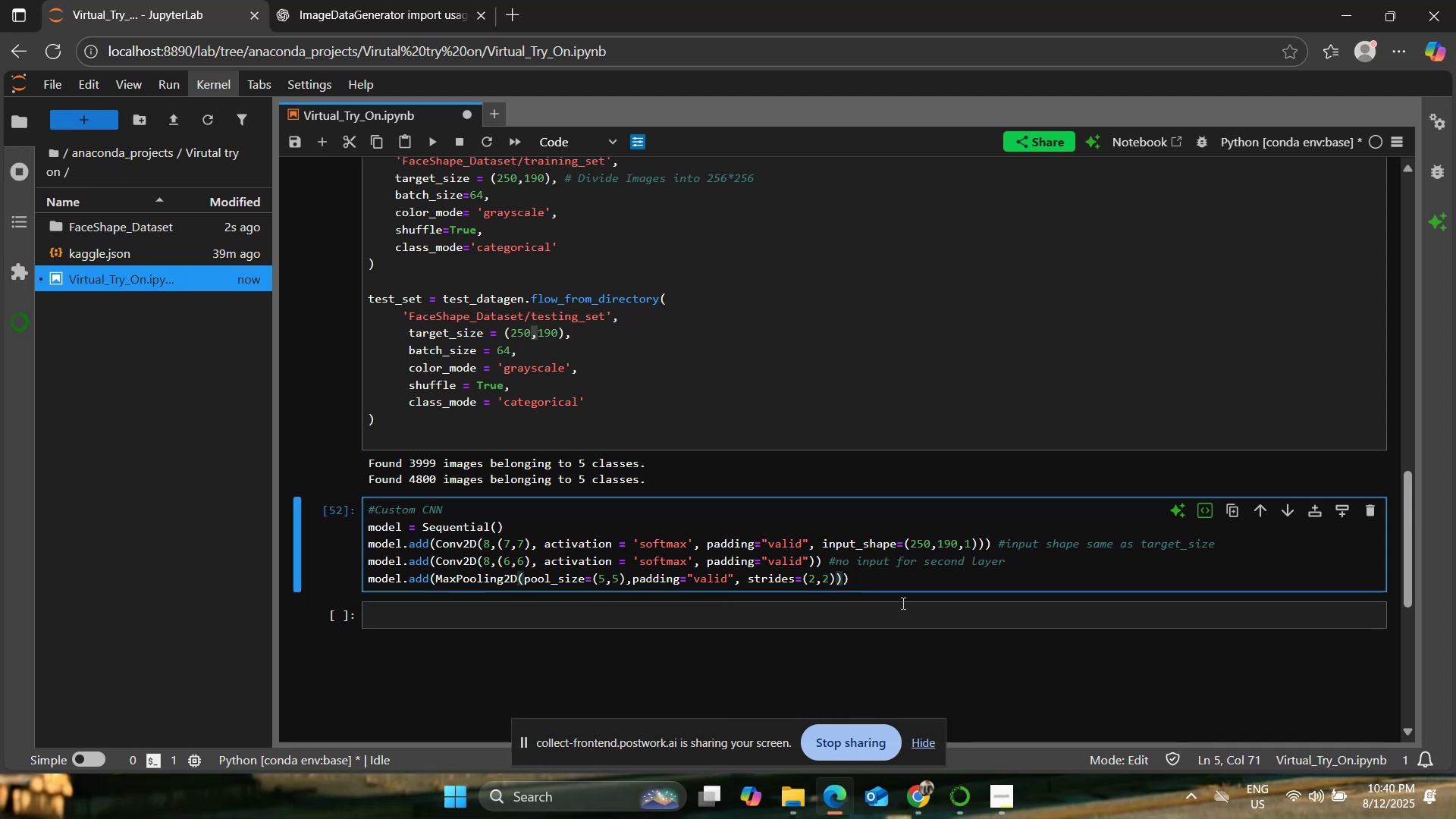 
hold_key(key=ArrowLeft, duration=1.41)
 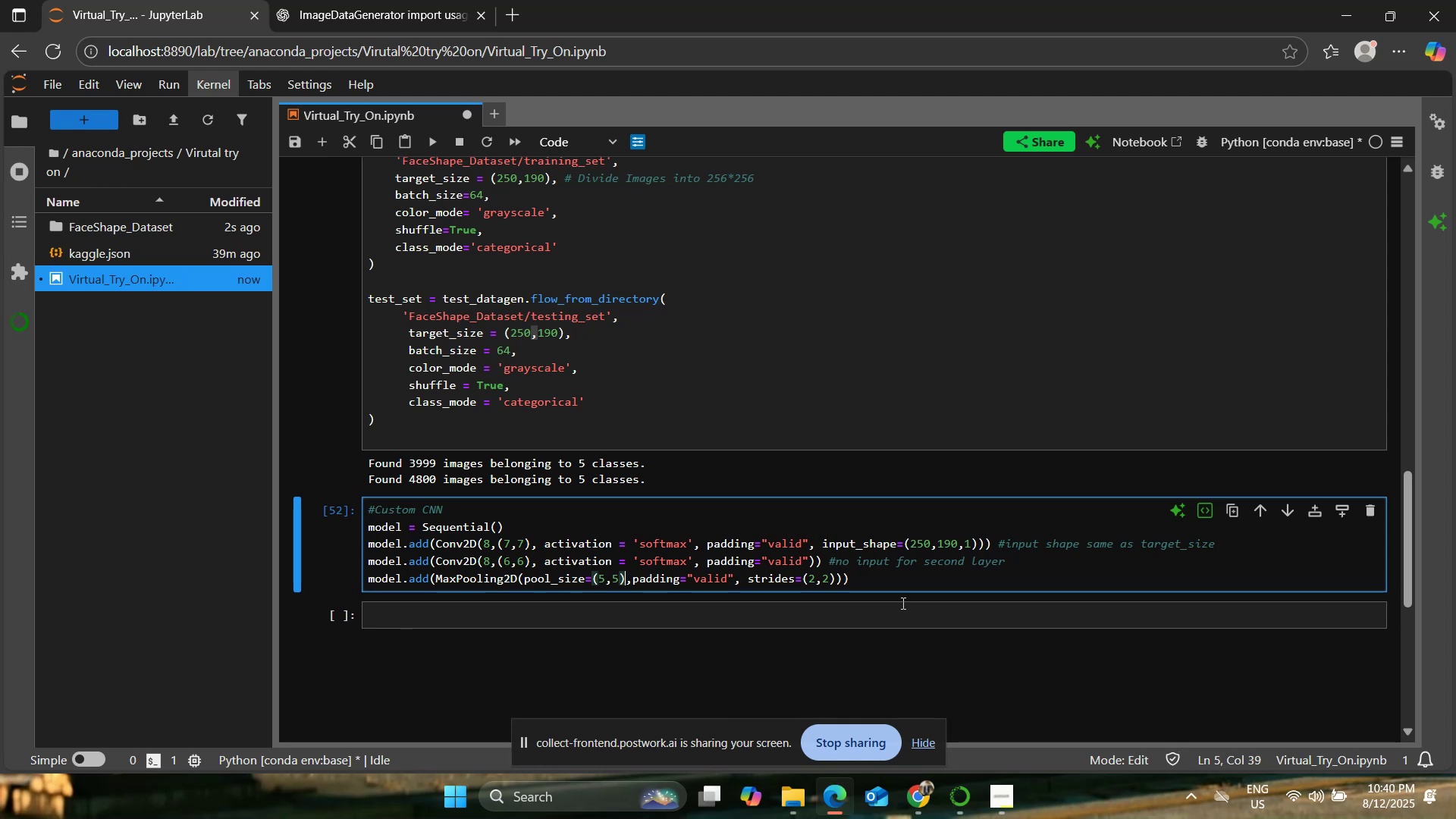 
key(ArrowLeft)
 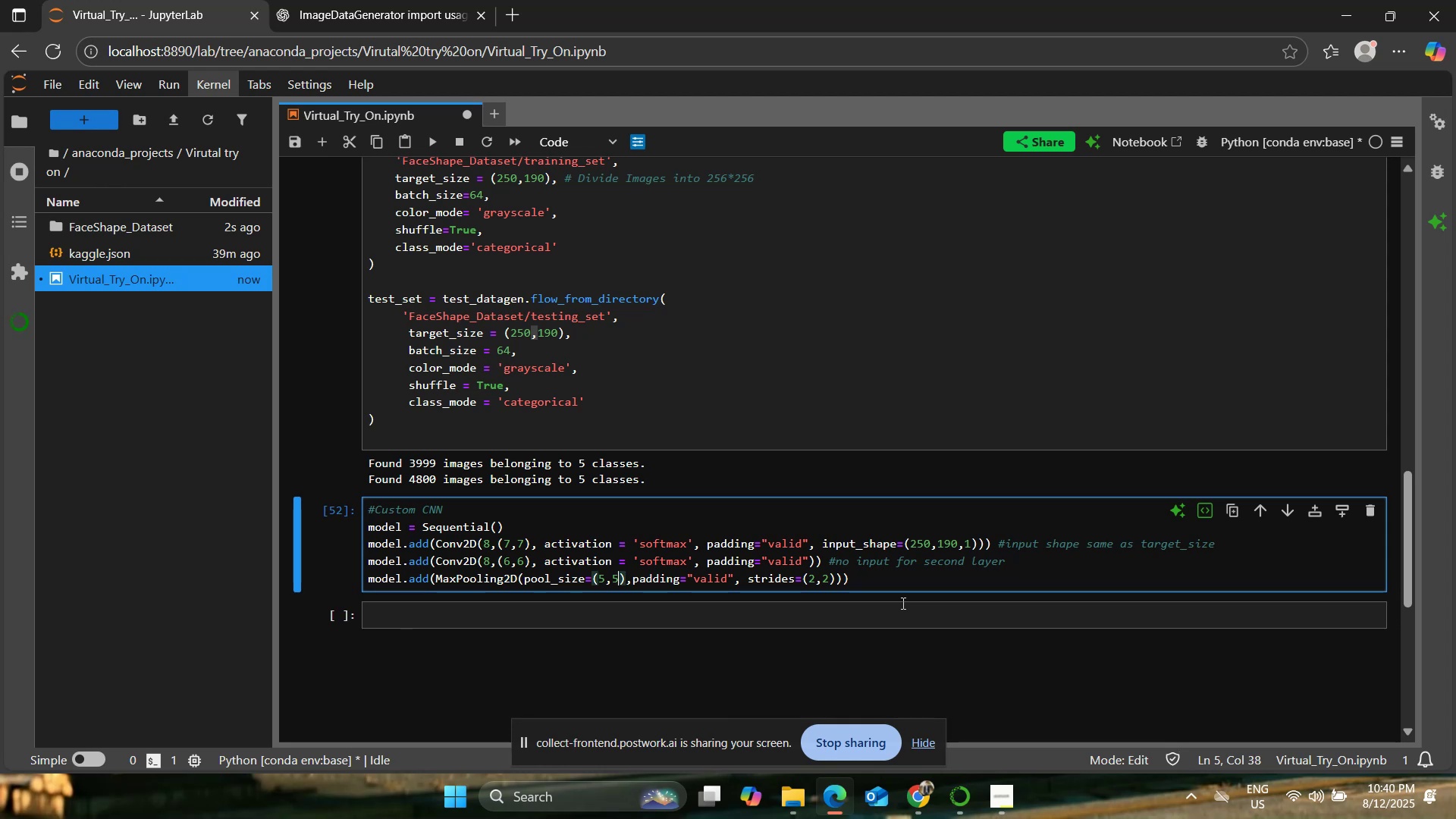 
key(ArrowLeft)
 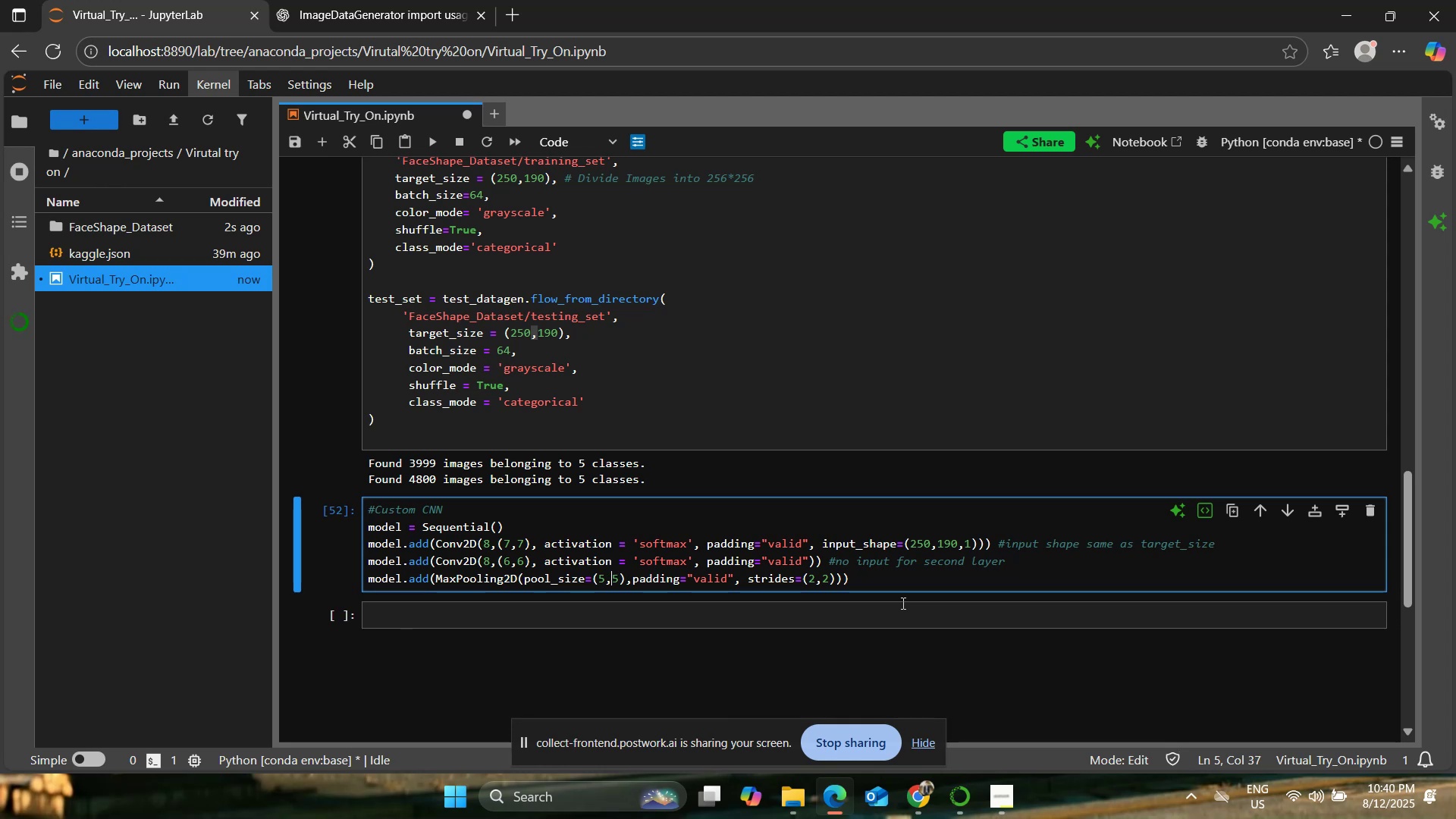 
key(ArrowLeft)
 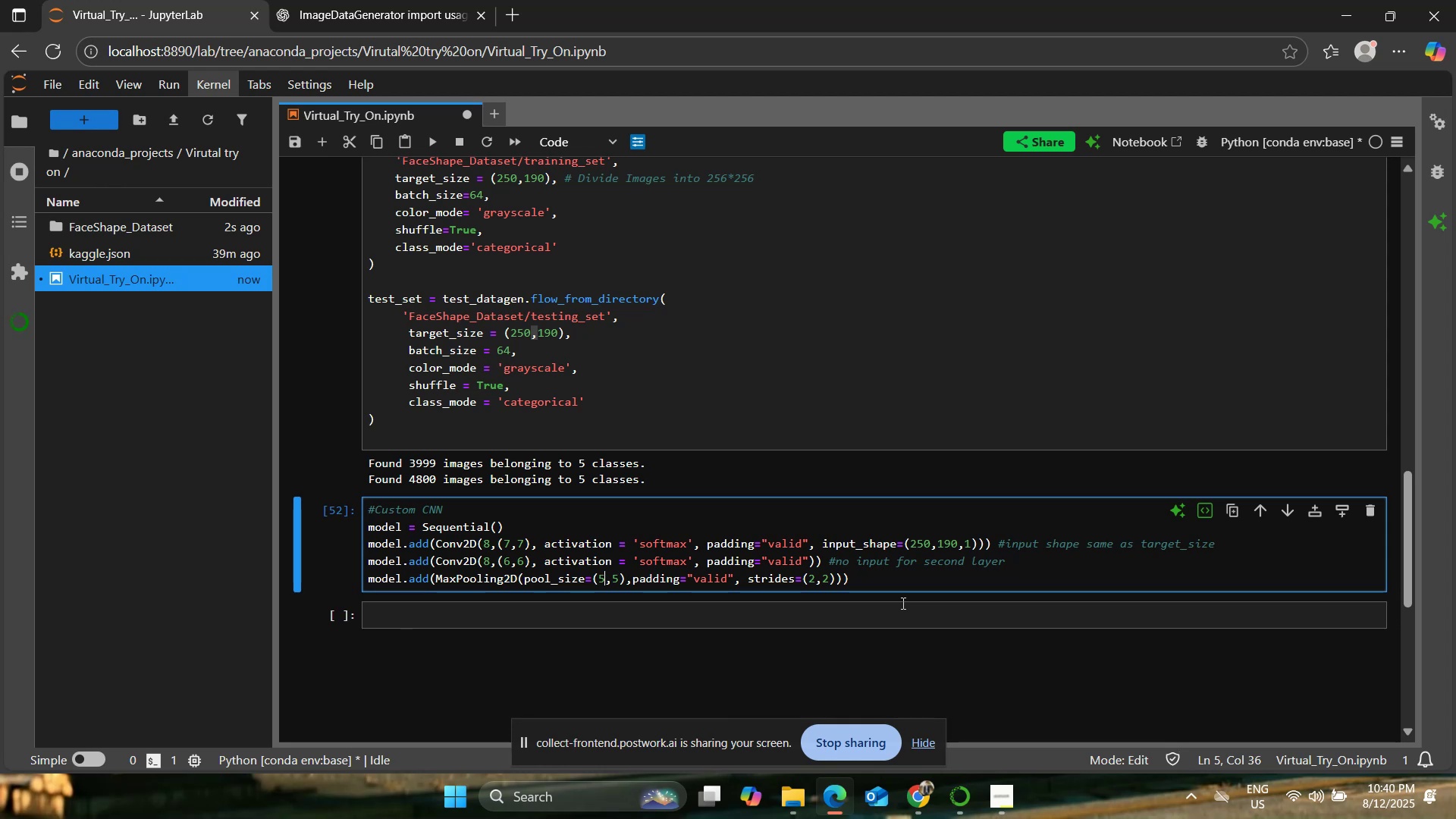 
key(Backspace)
 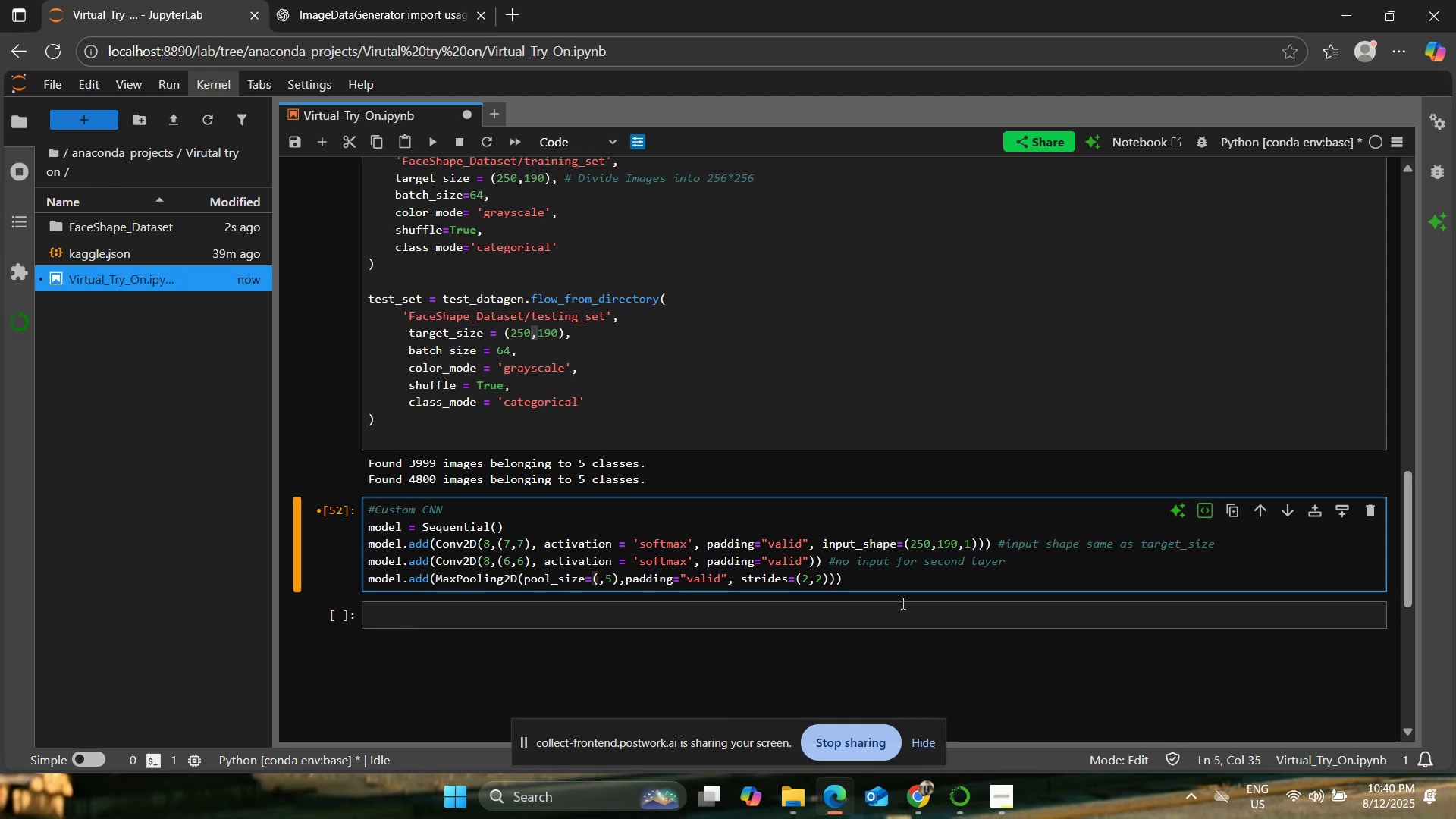 
key(3)
 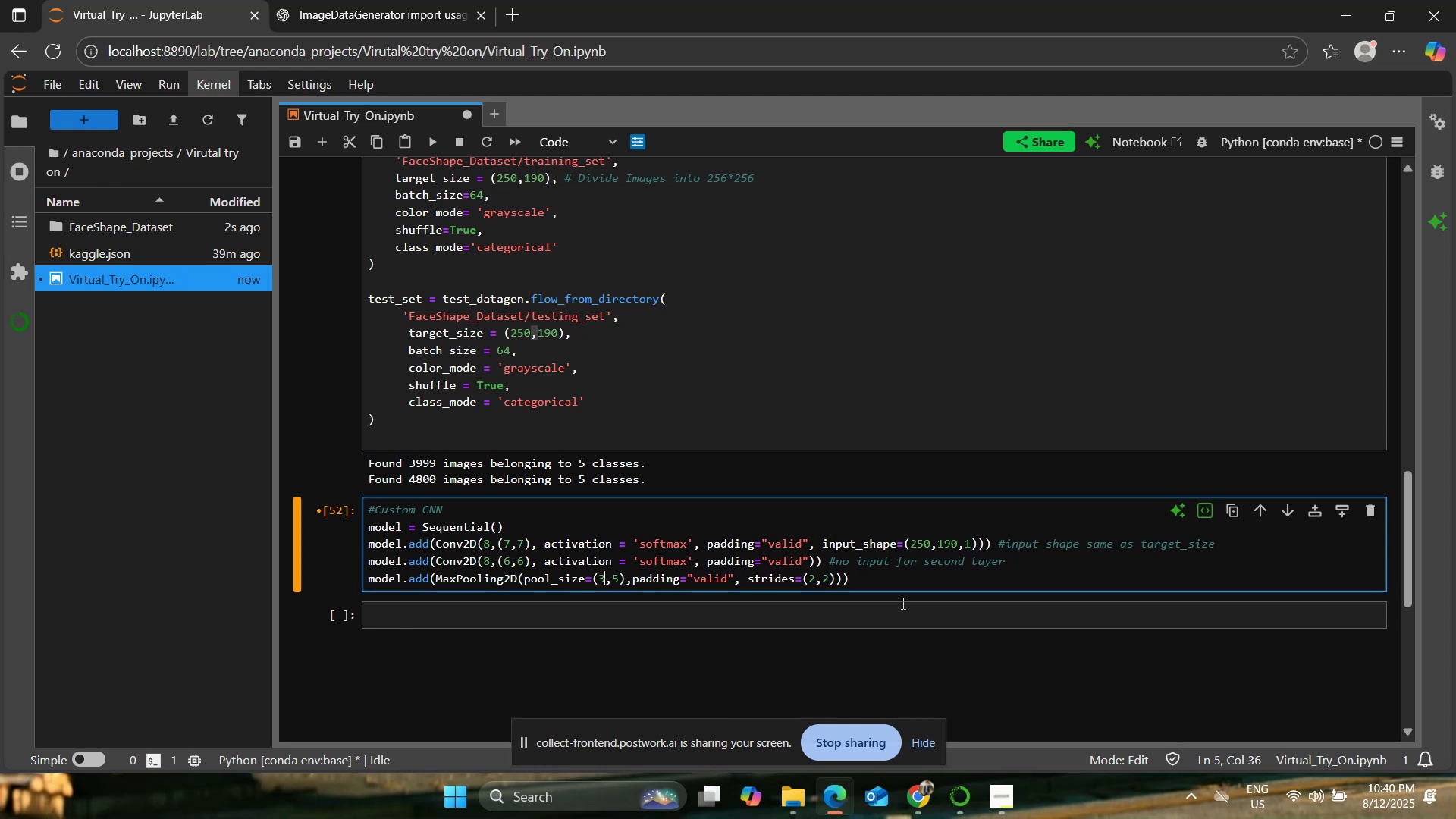 
key(ArrowRight)
 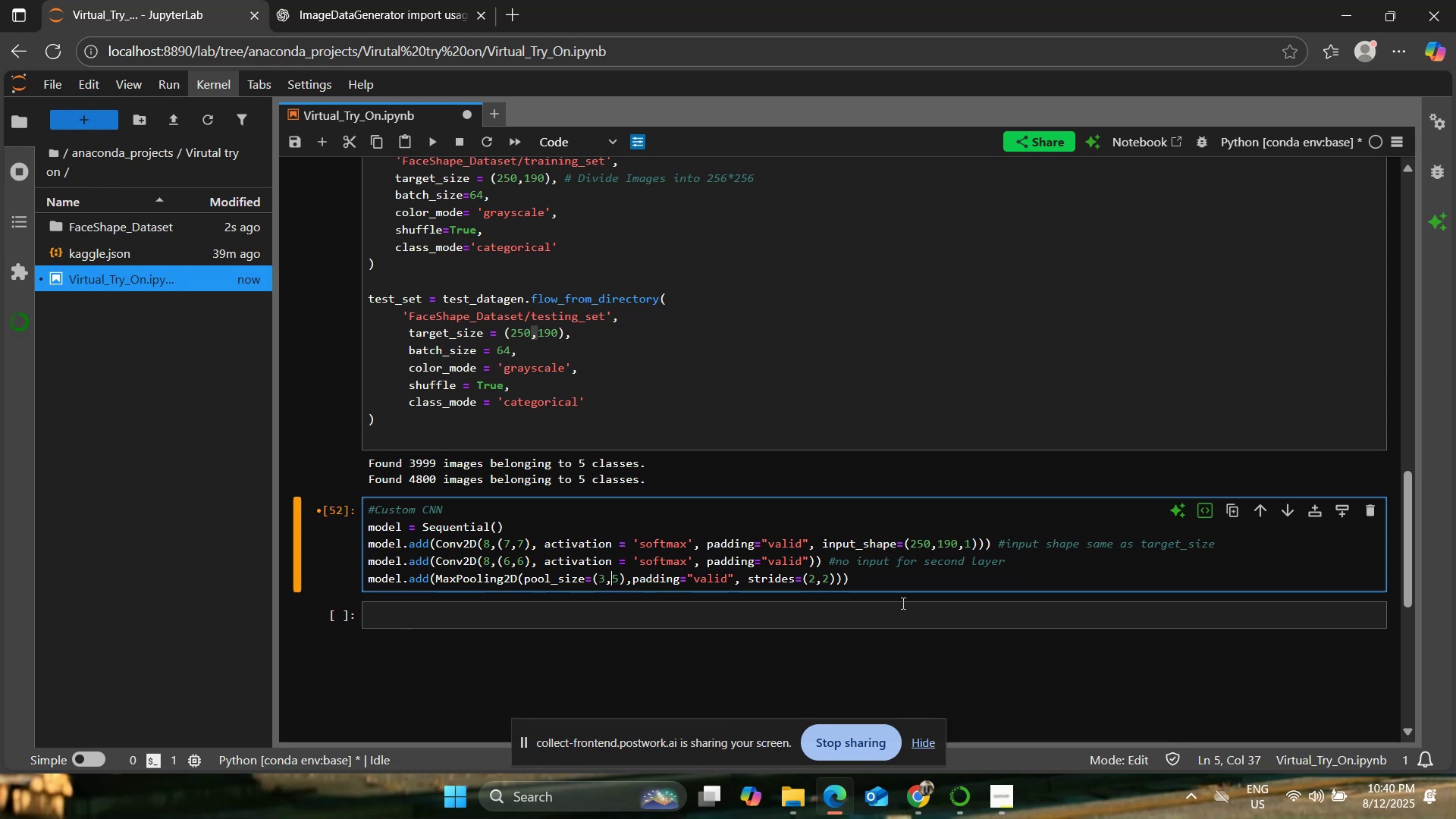 
key(ArrowRight)
 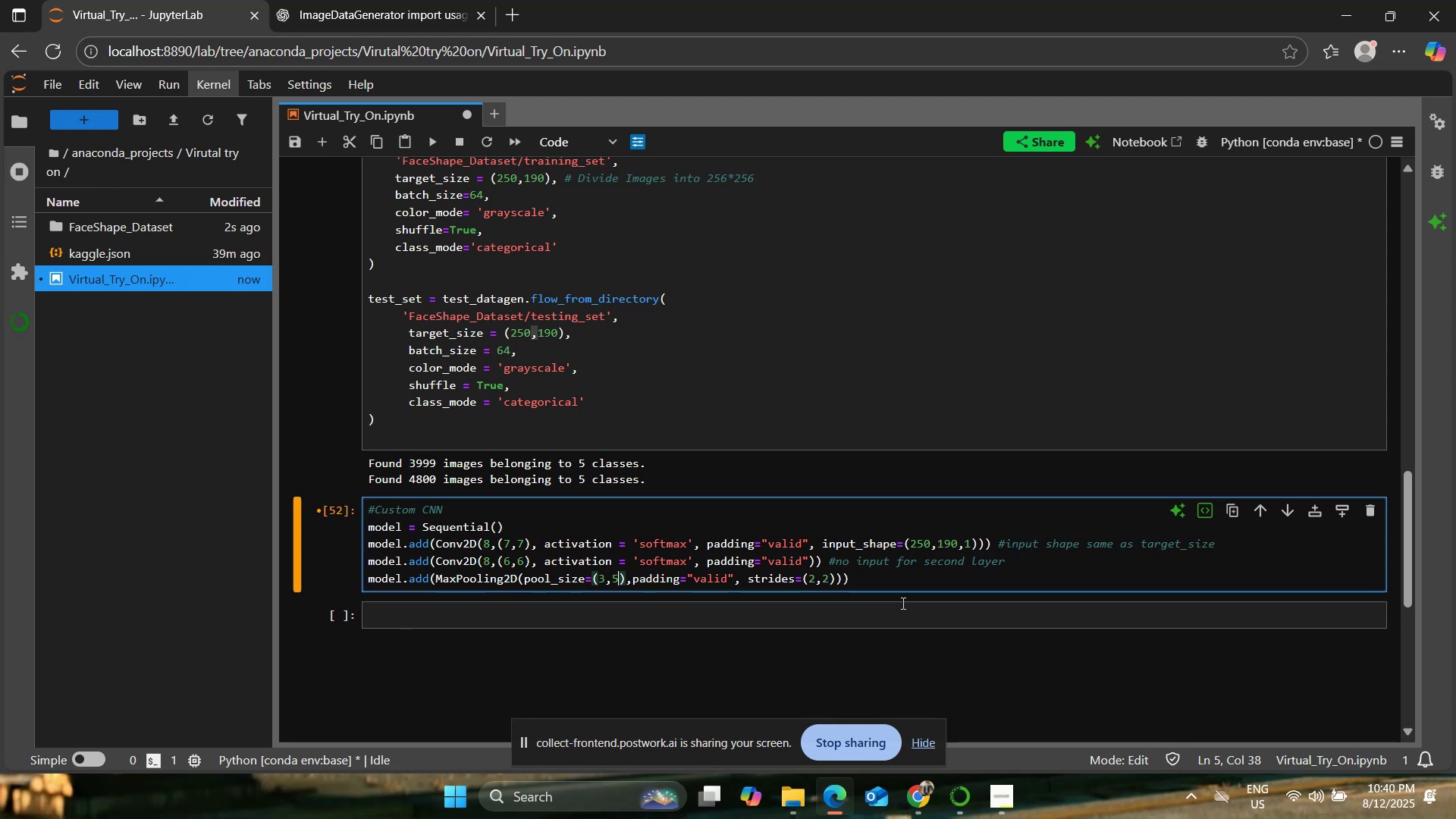 
key(Backspace)
 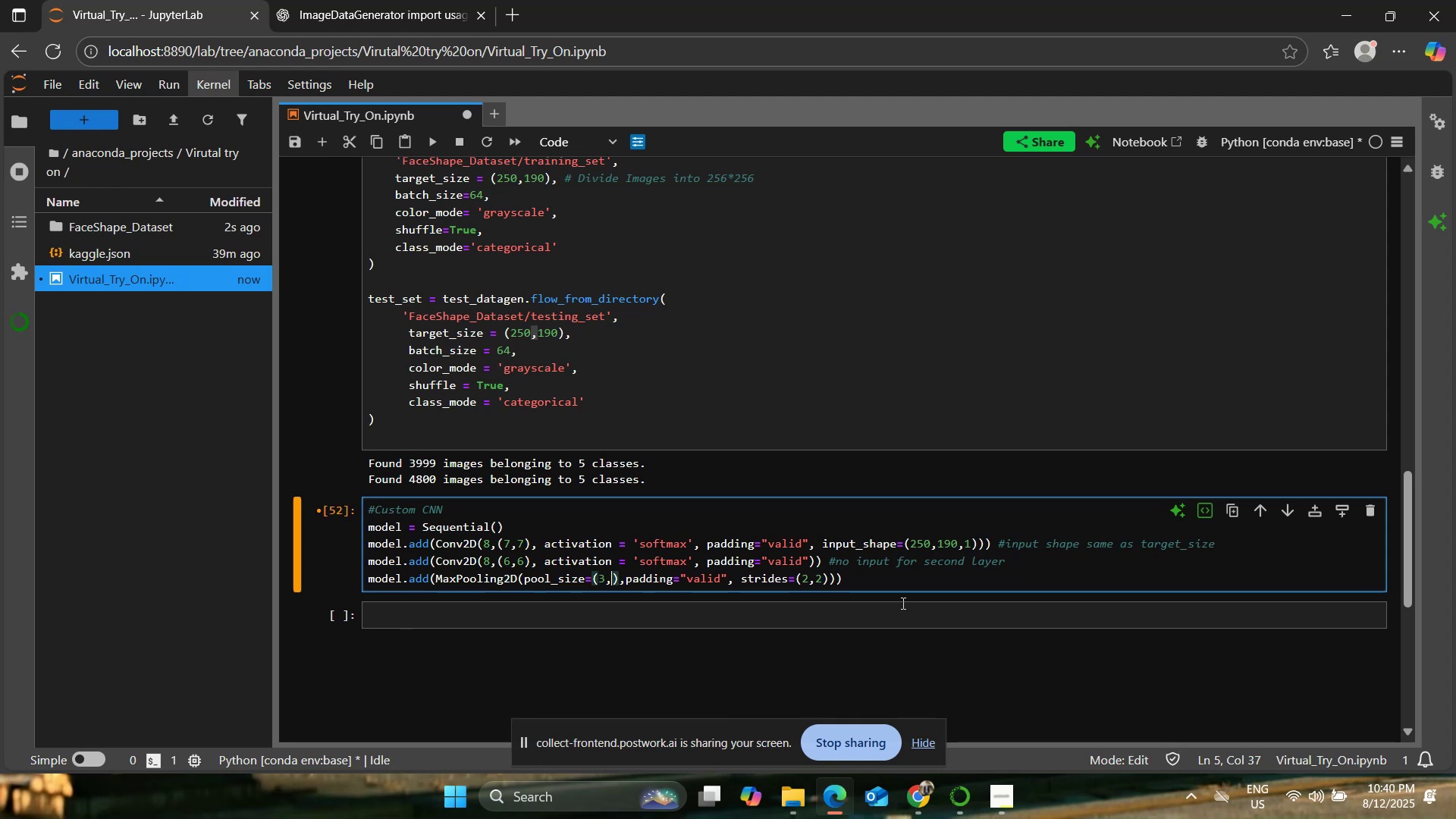 
key(3)
 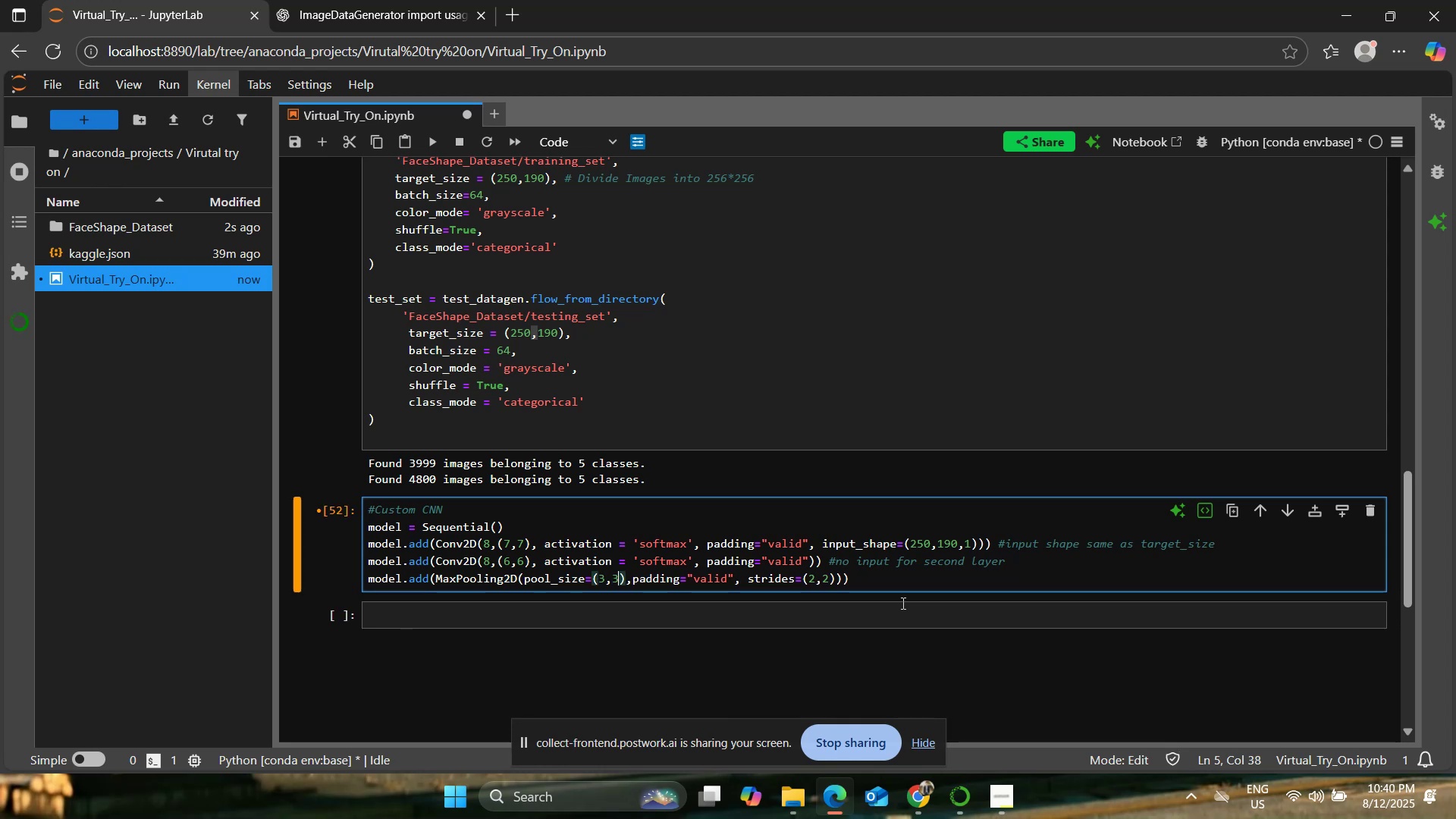 
hold_key(key=ArrowRight, duration=1.55)
 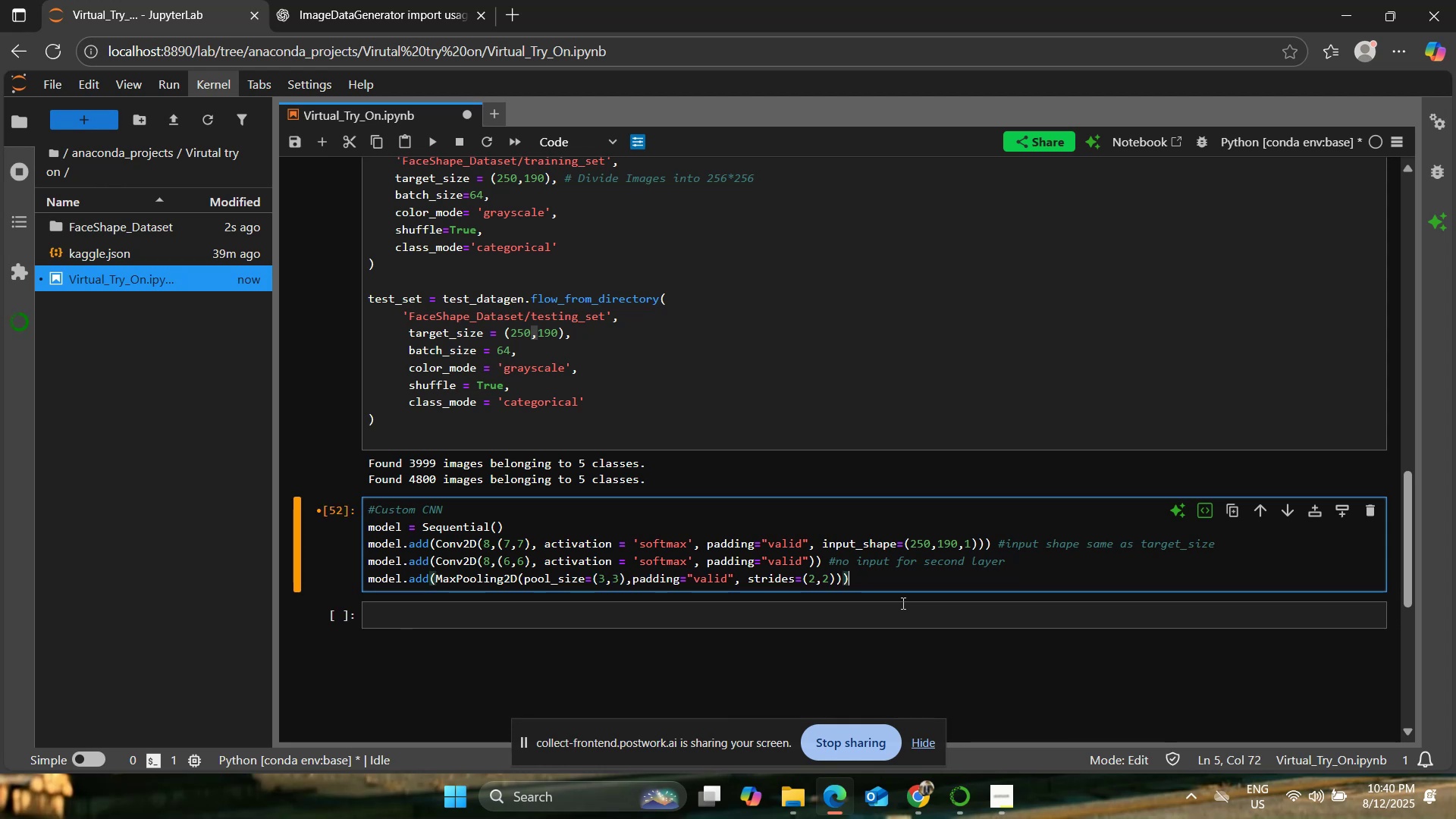 
key(Space)
 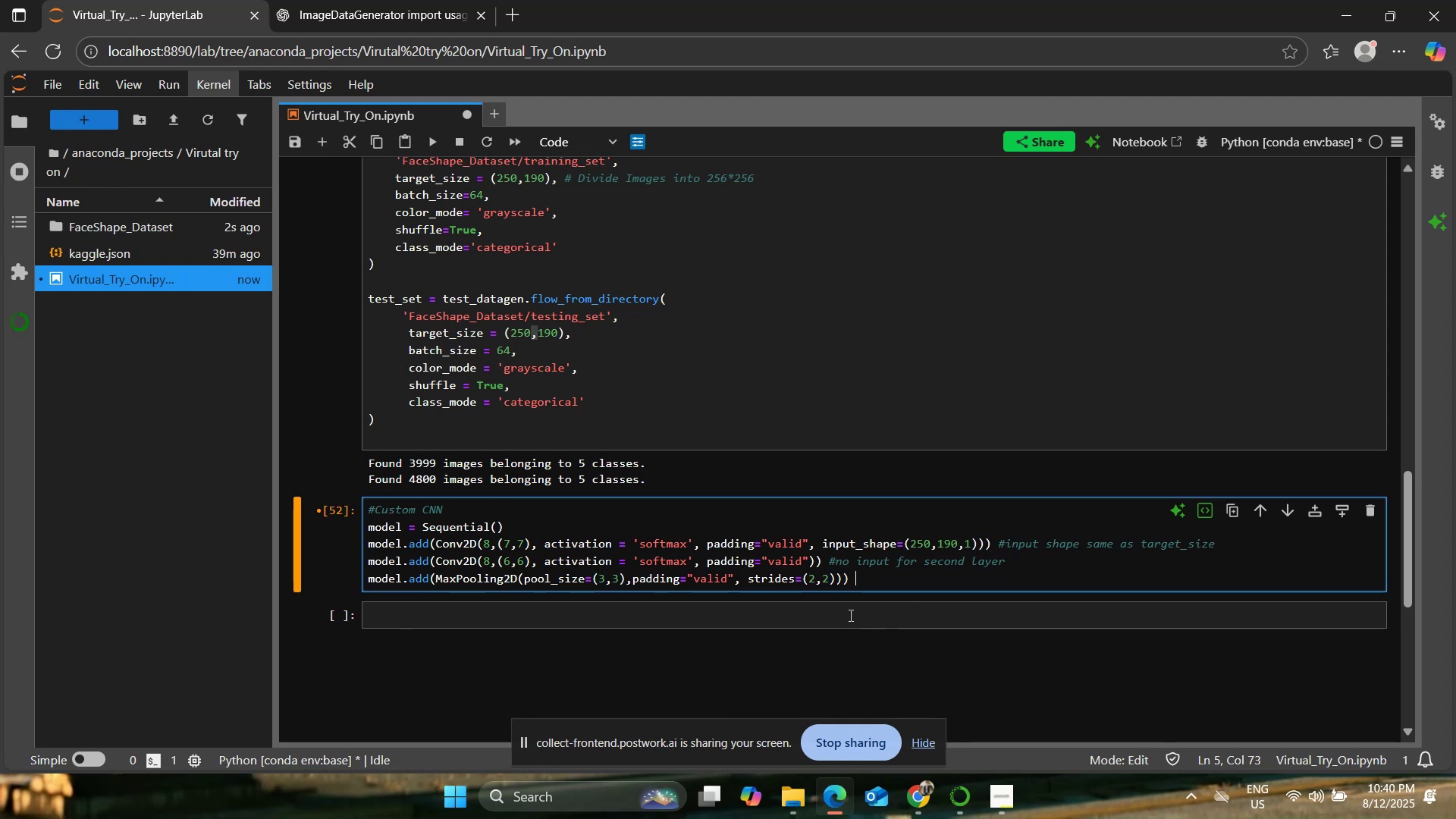 
left_click([435, 0])
 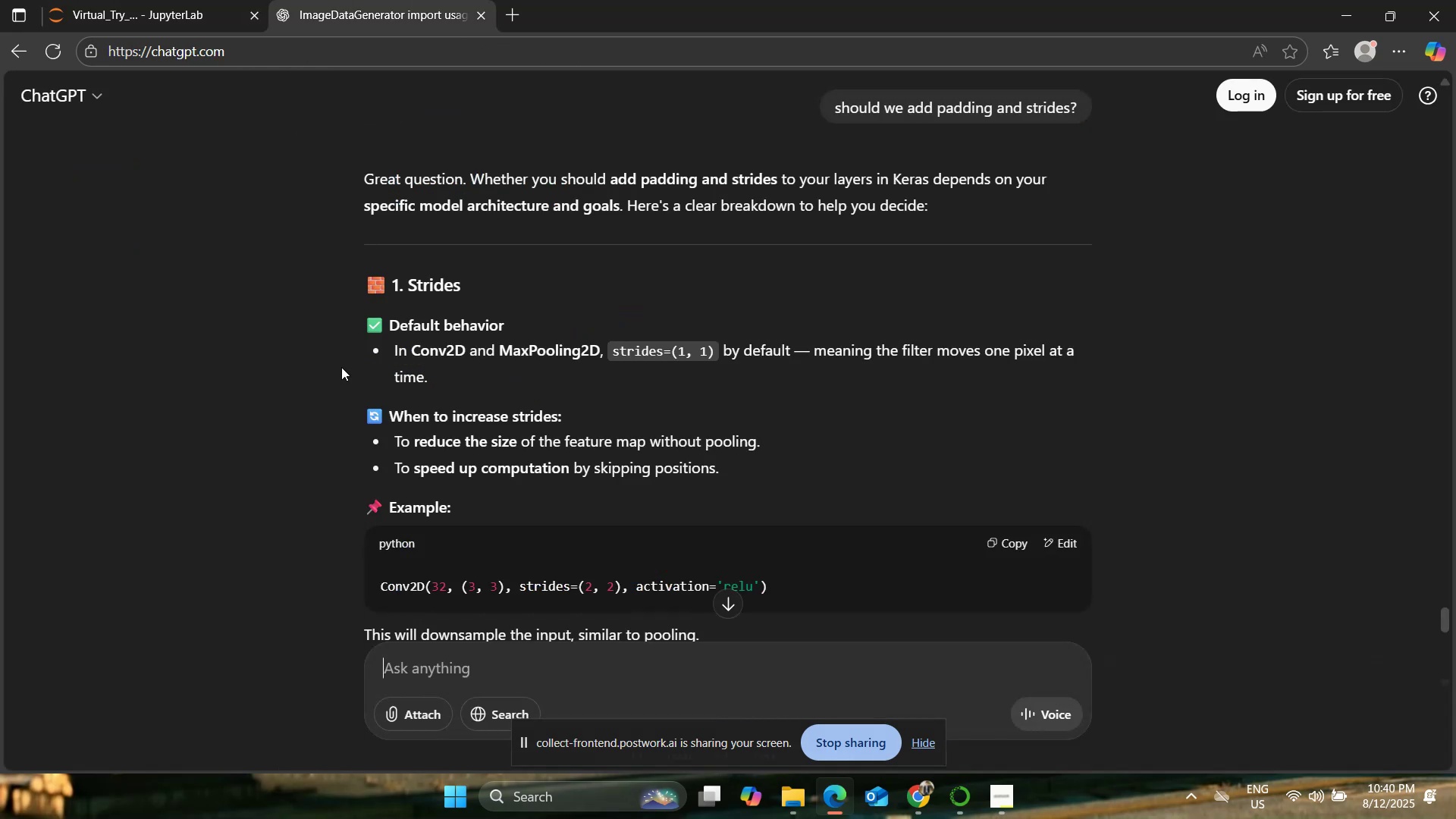 
scroll: coordinate [235, 385], scroll_direction: up, amount: 9.0
 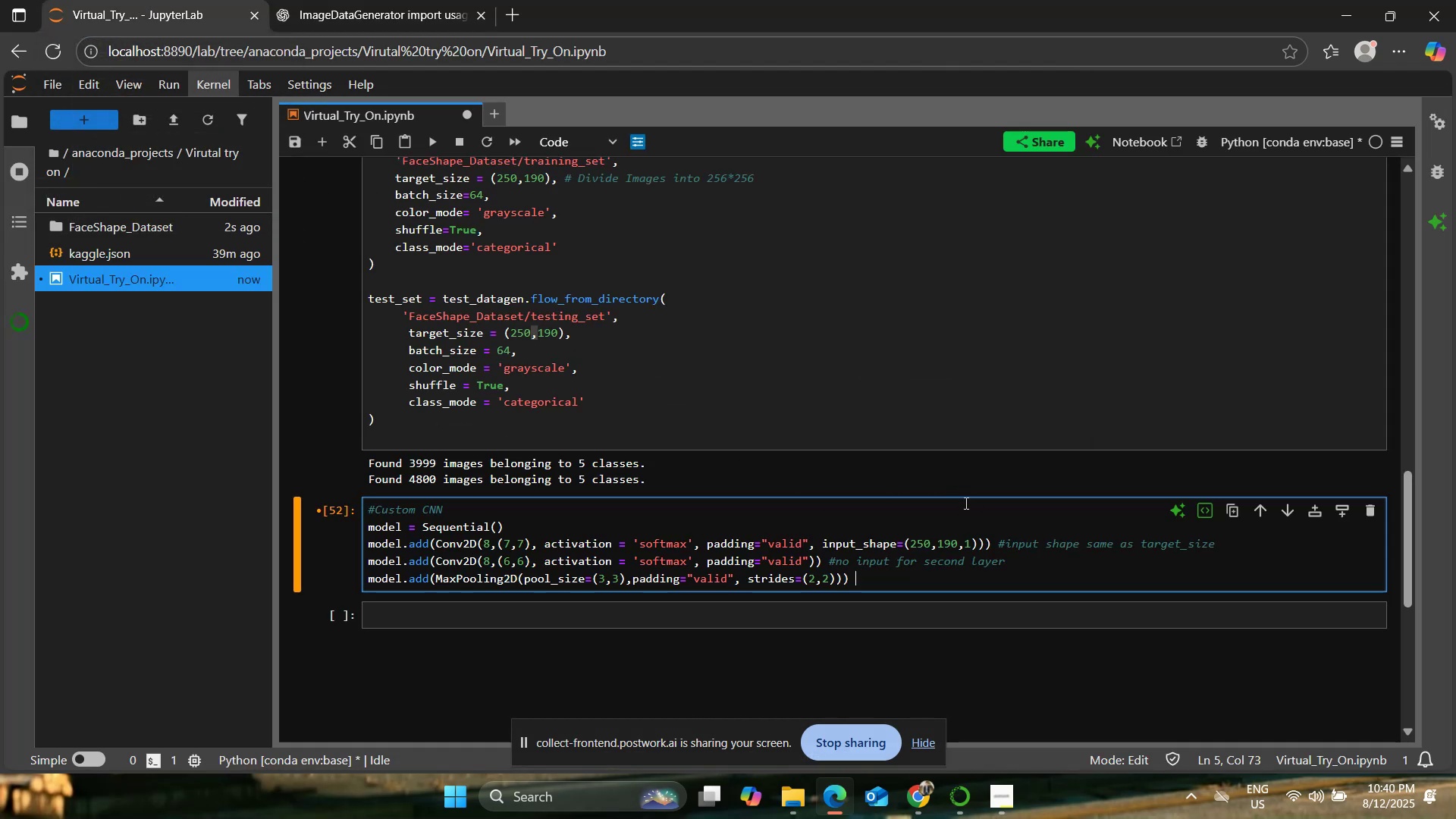 
wait(6.75)
 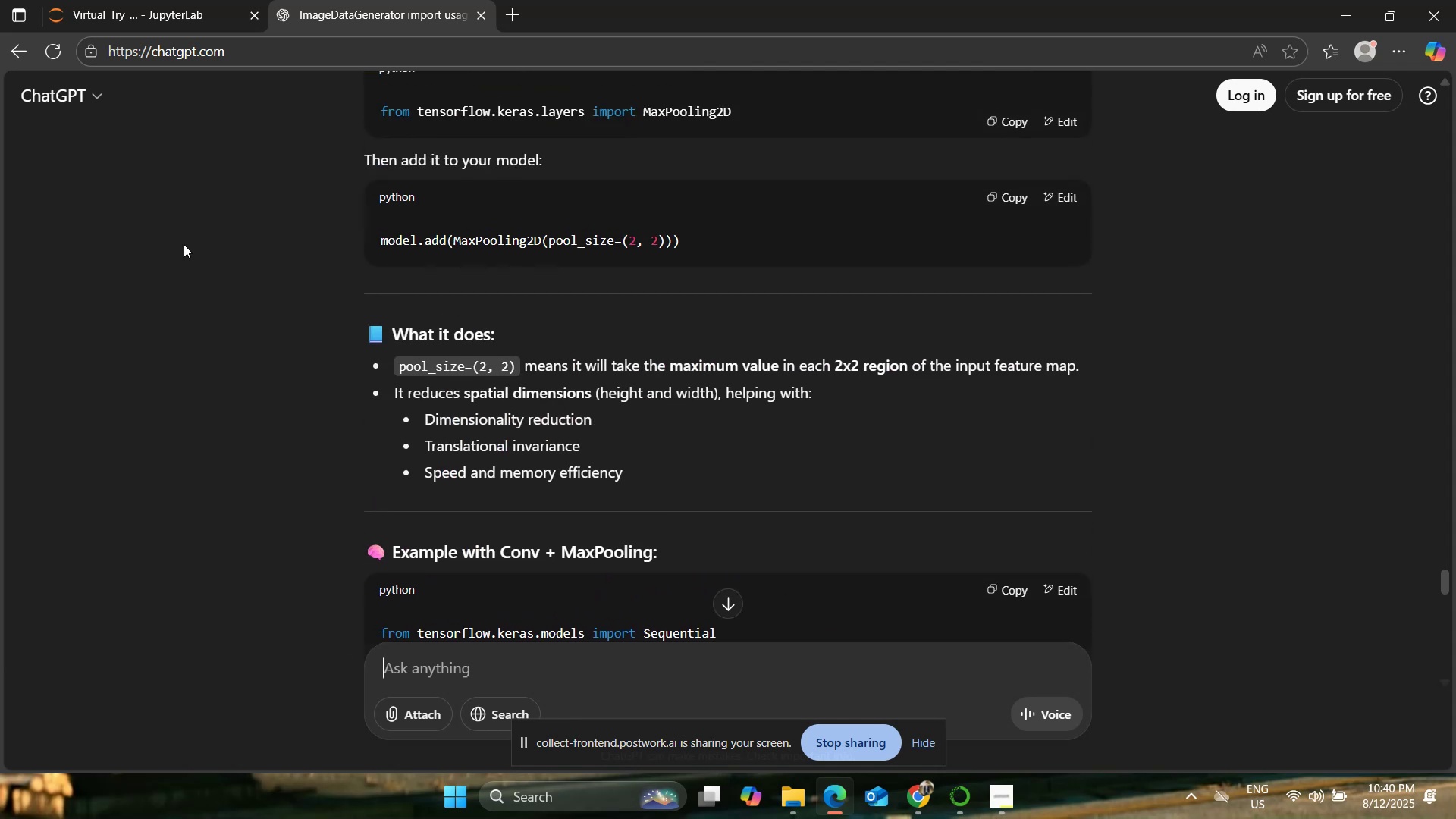 
type(F)
key(Backspace)
type(#filter of size (3,3) )
 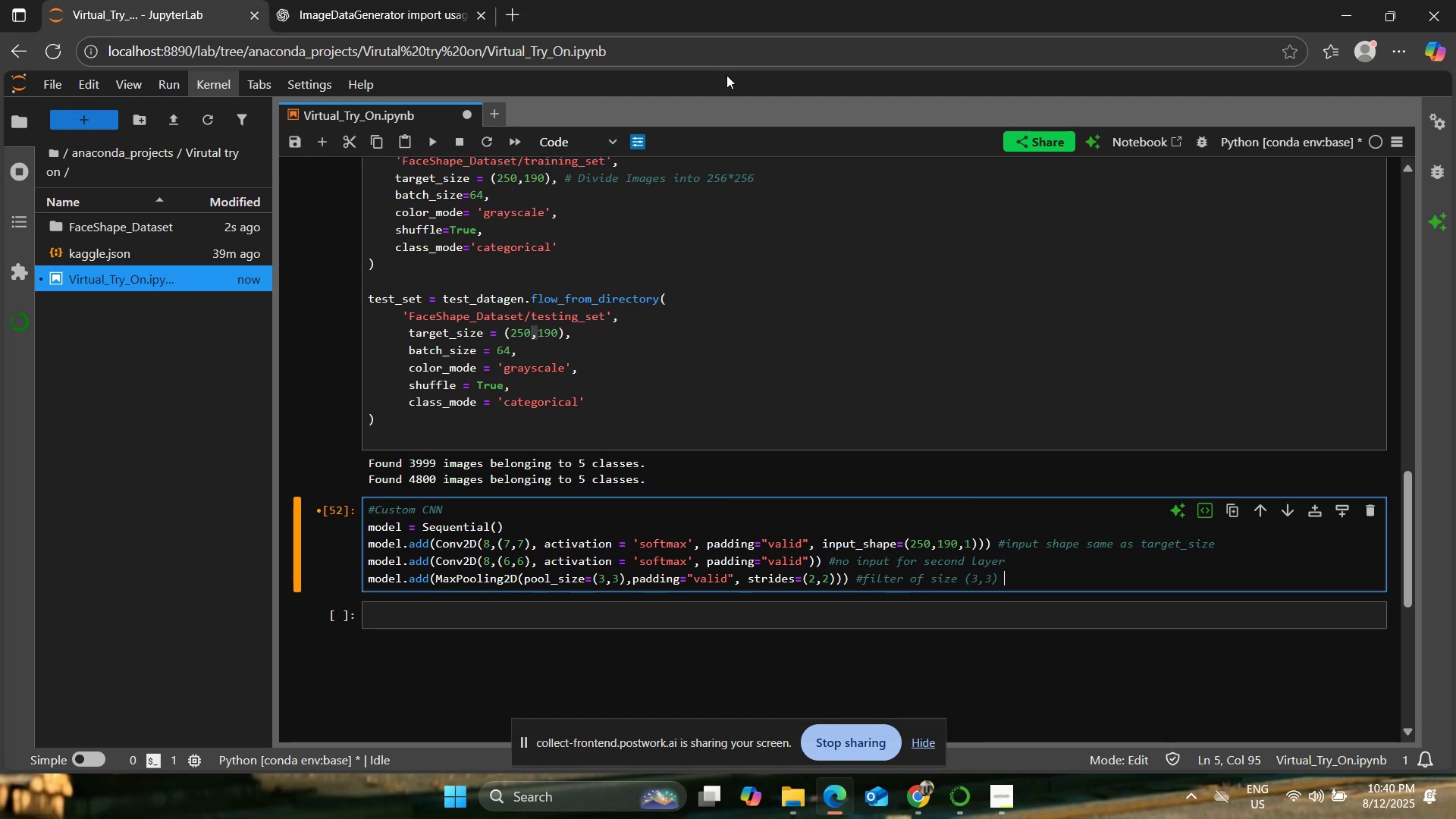 
left_click([416, 0])
 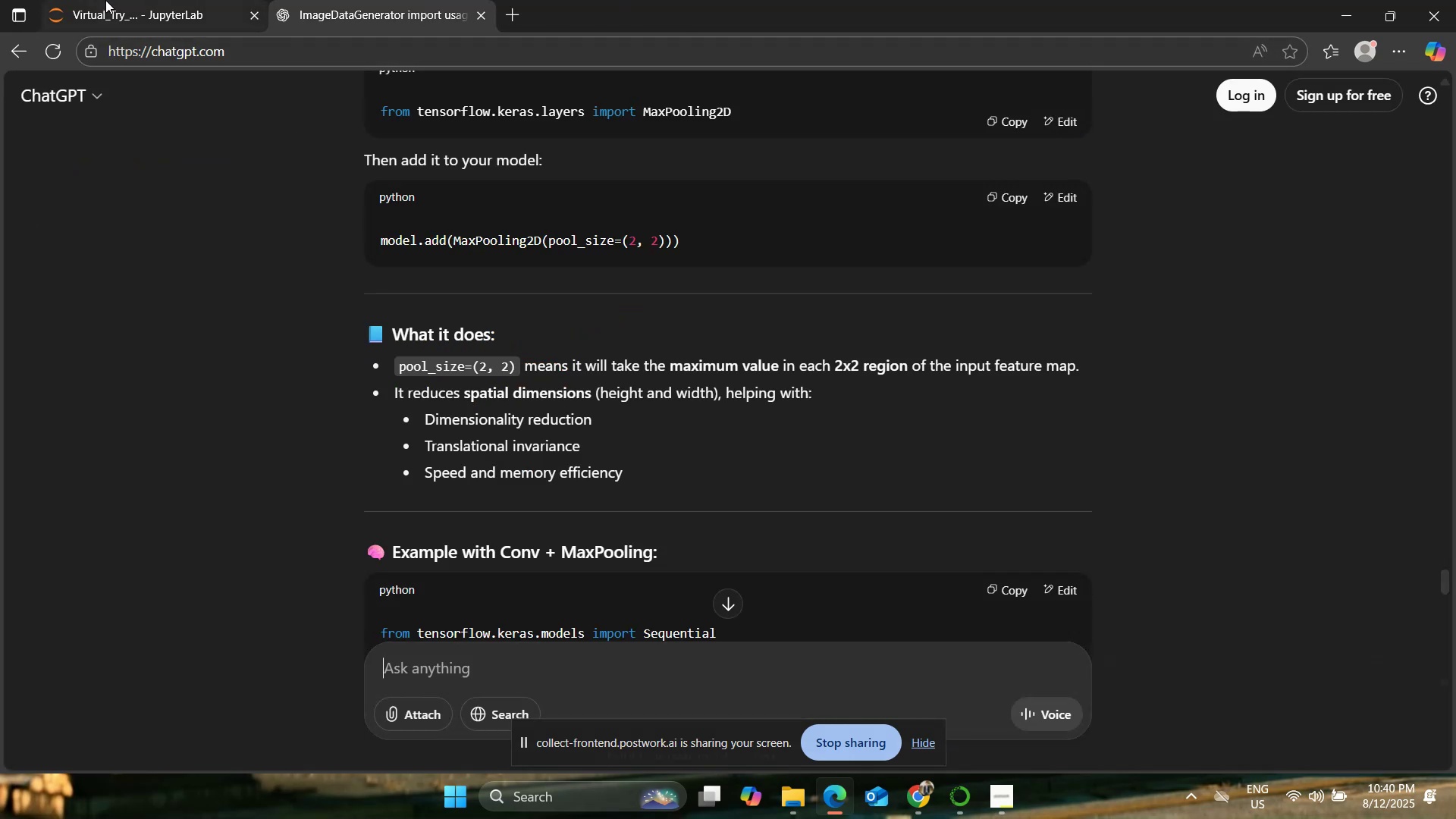 
left_click([105, 0])
 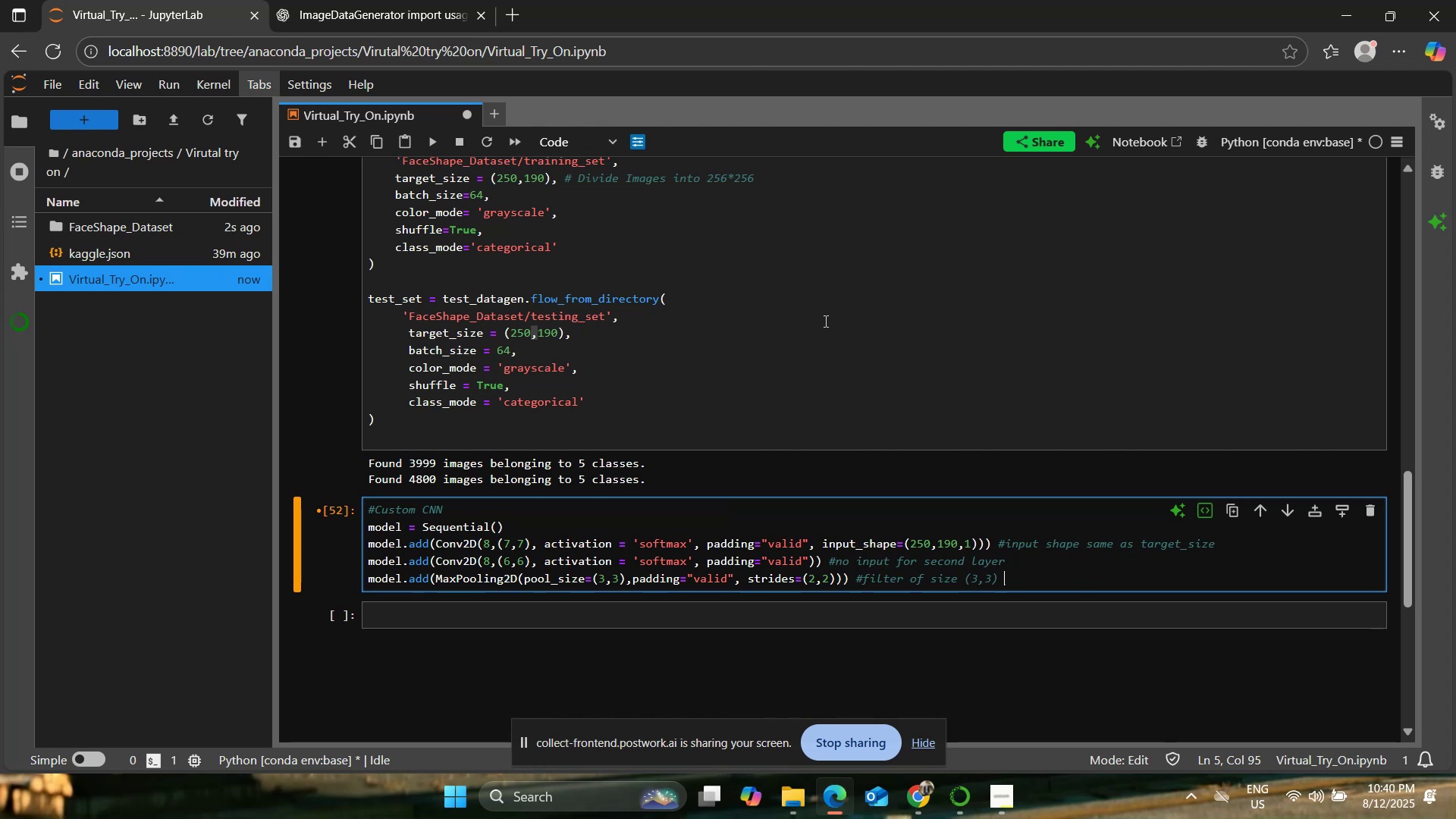 
type(i.e MA)
key(Backspace)
type(aximu )
key(Backspace)
type(m value of 3*3 from feautre_map)
 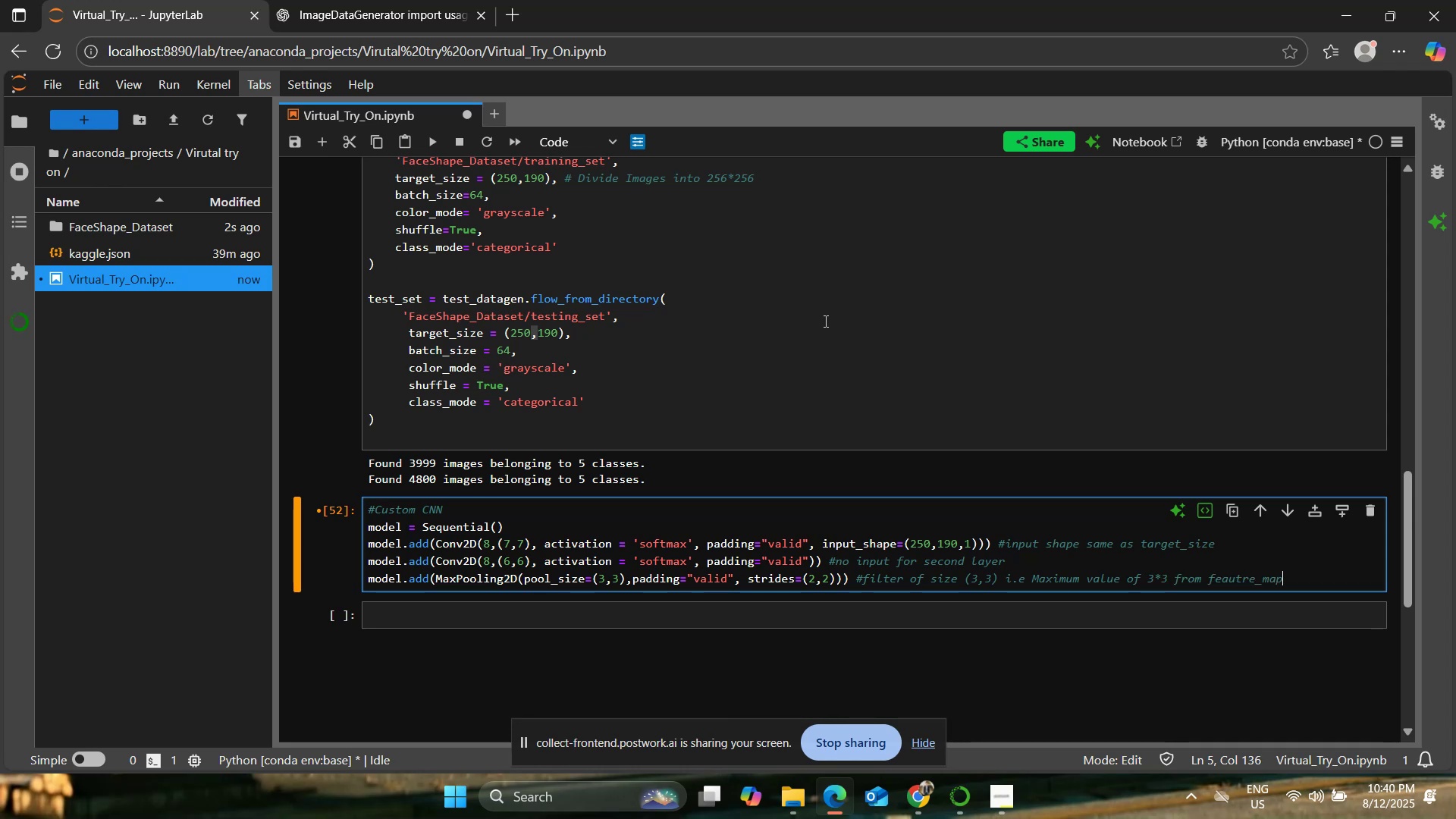 
key(Enter)
 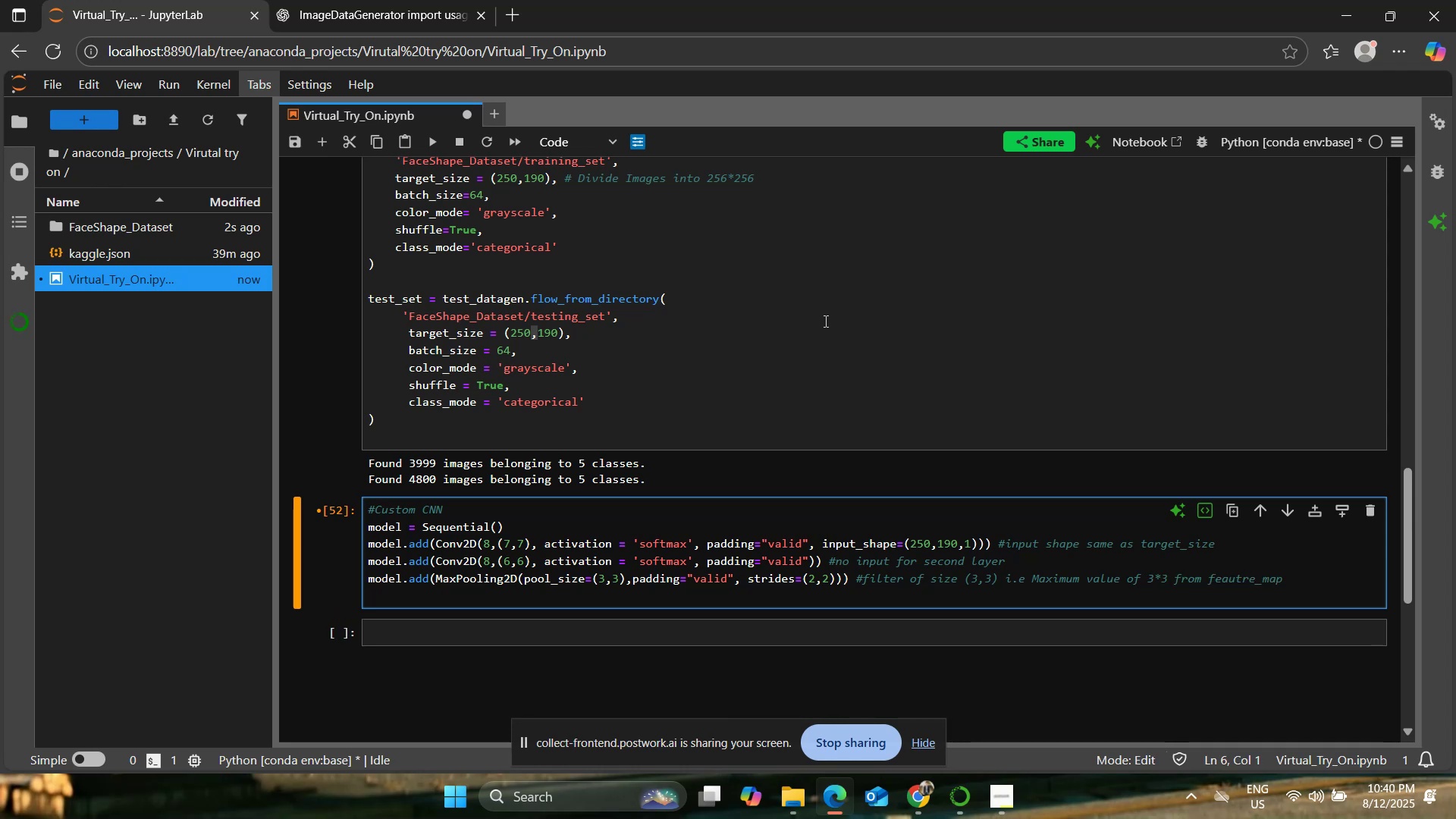 
type(model.add(Flatten()))
 